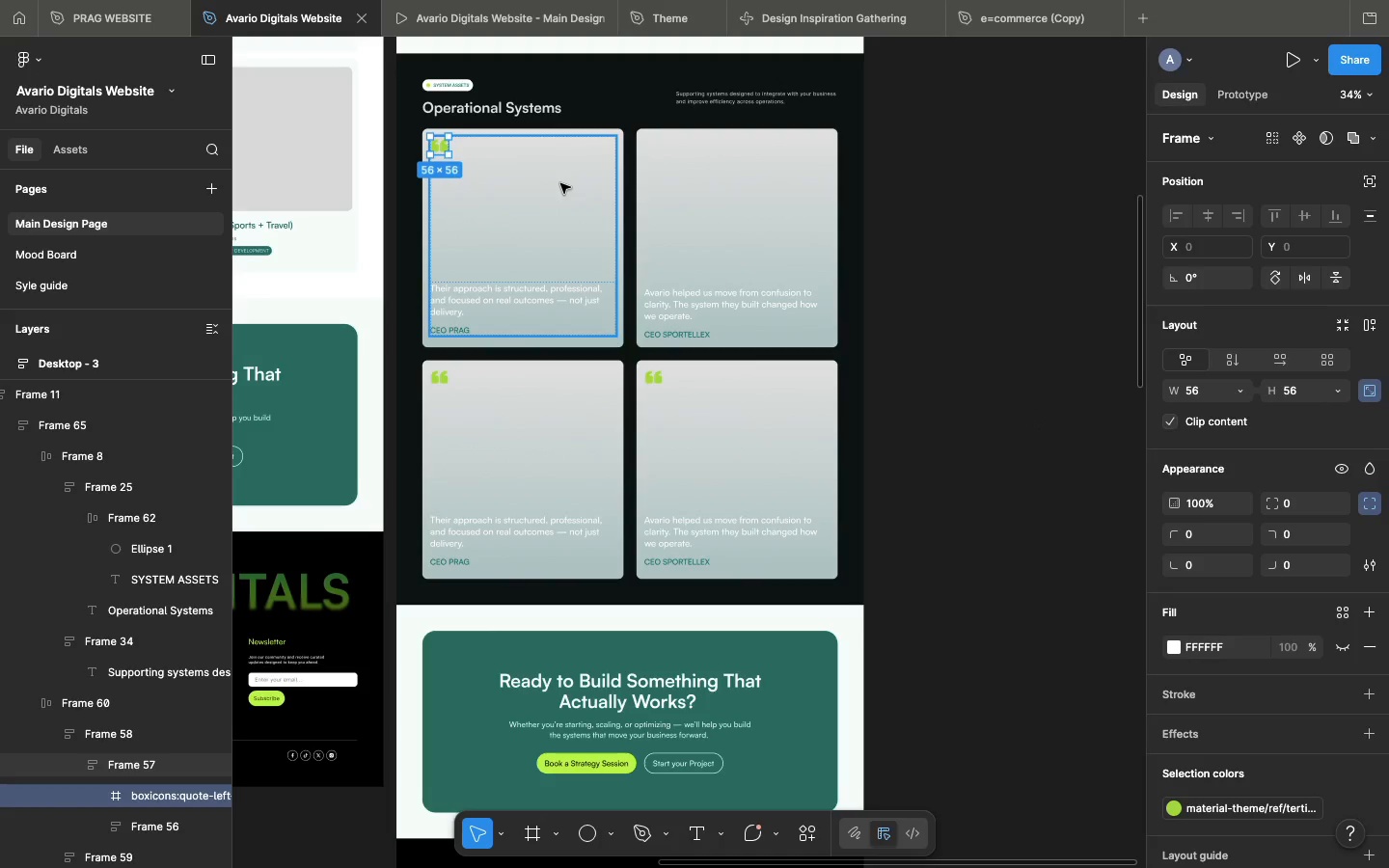 
left_click([560, 183])
 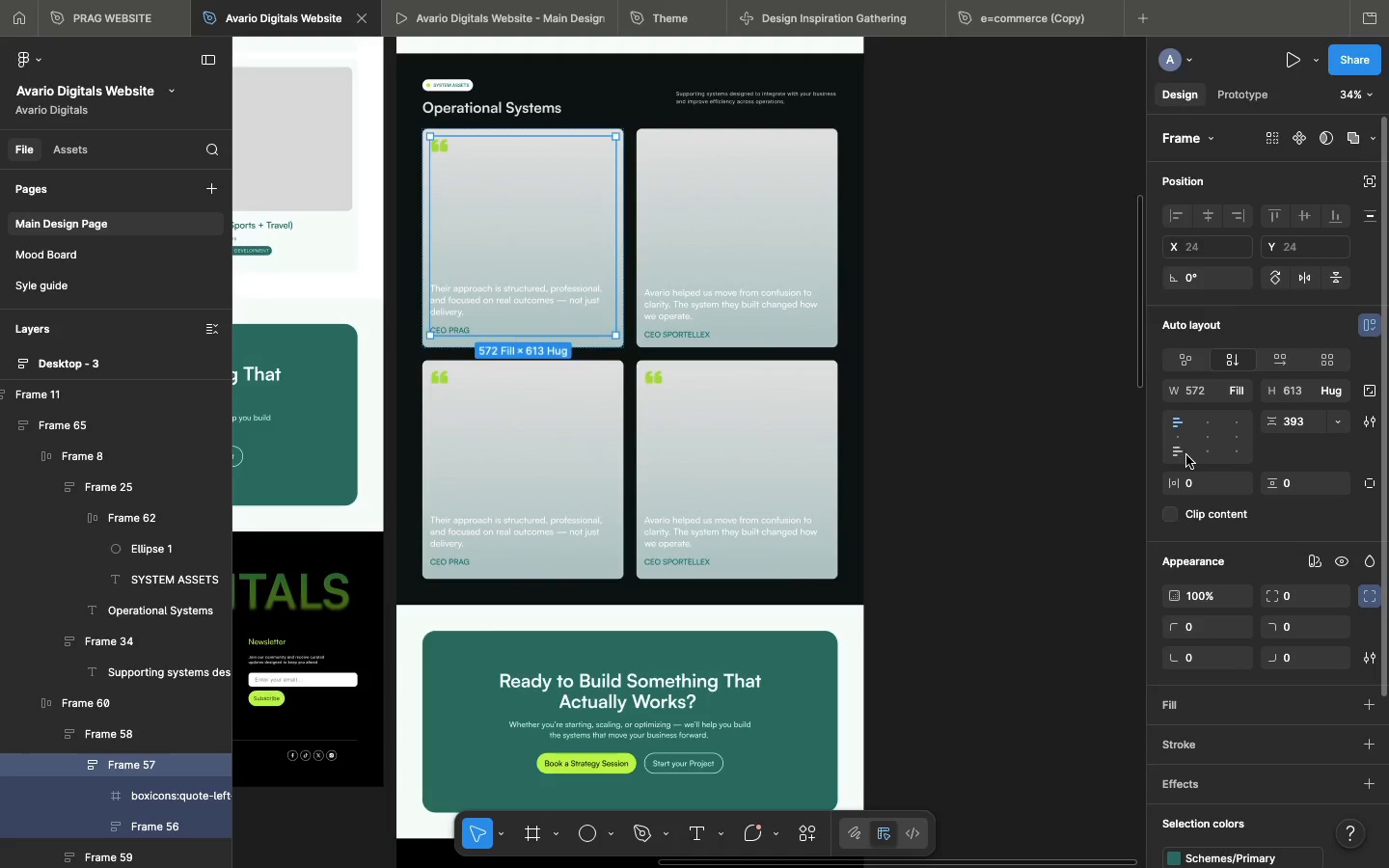 
left_click([1180, 454])
 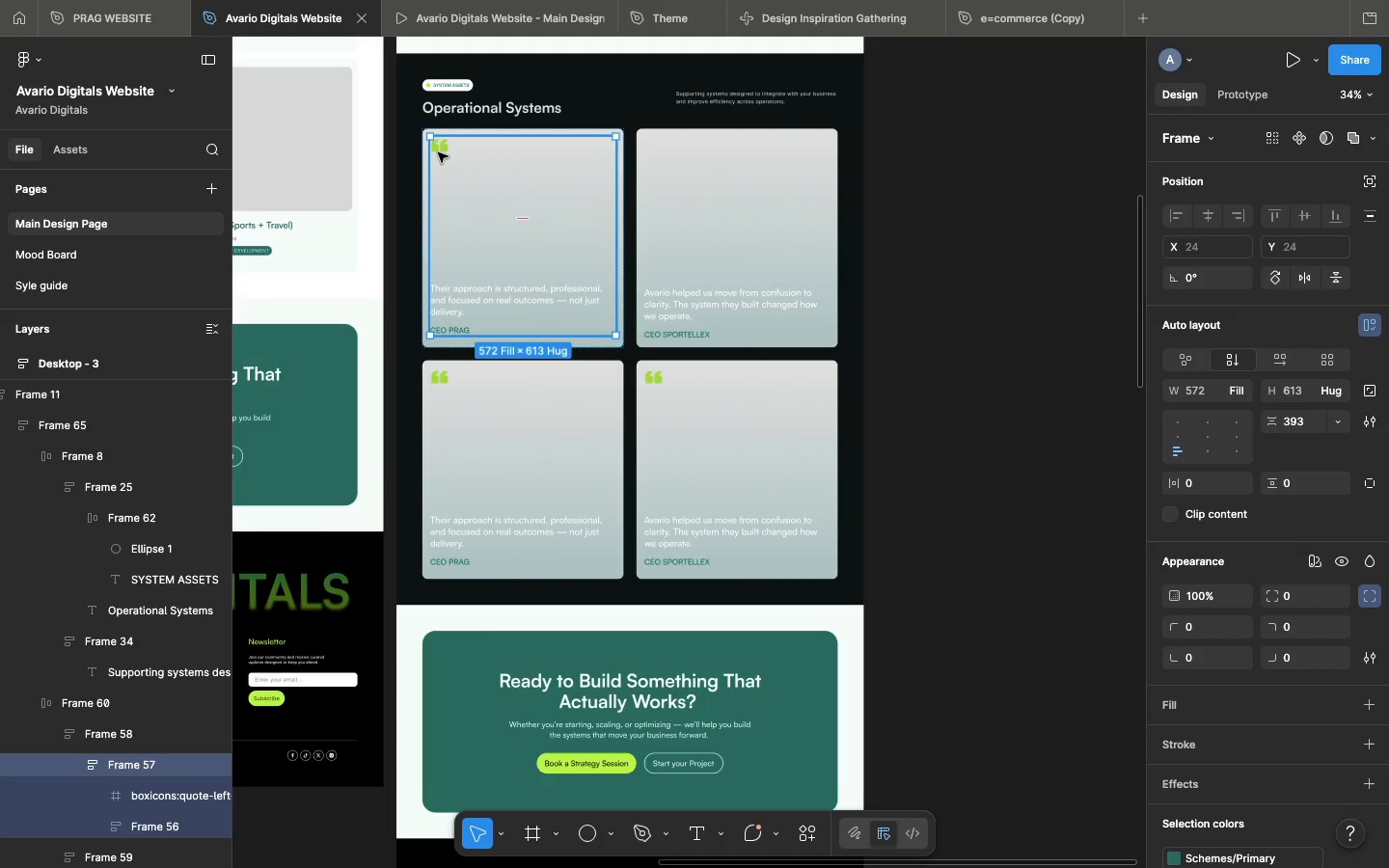 
double_click([438, 152])
 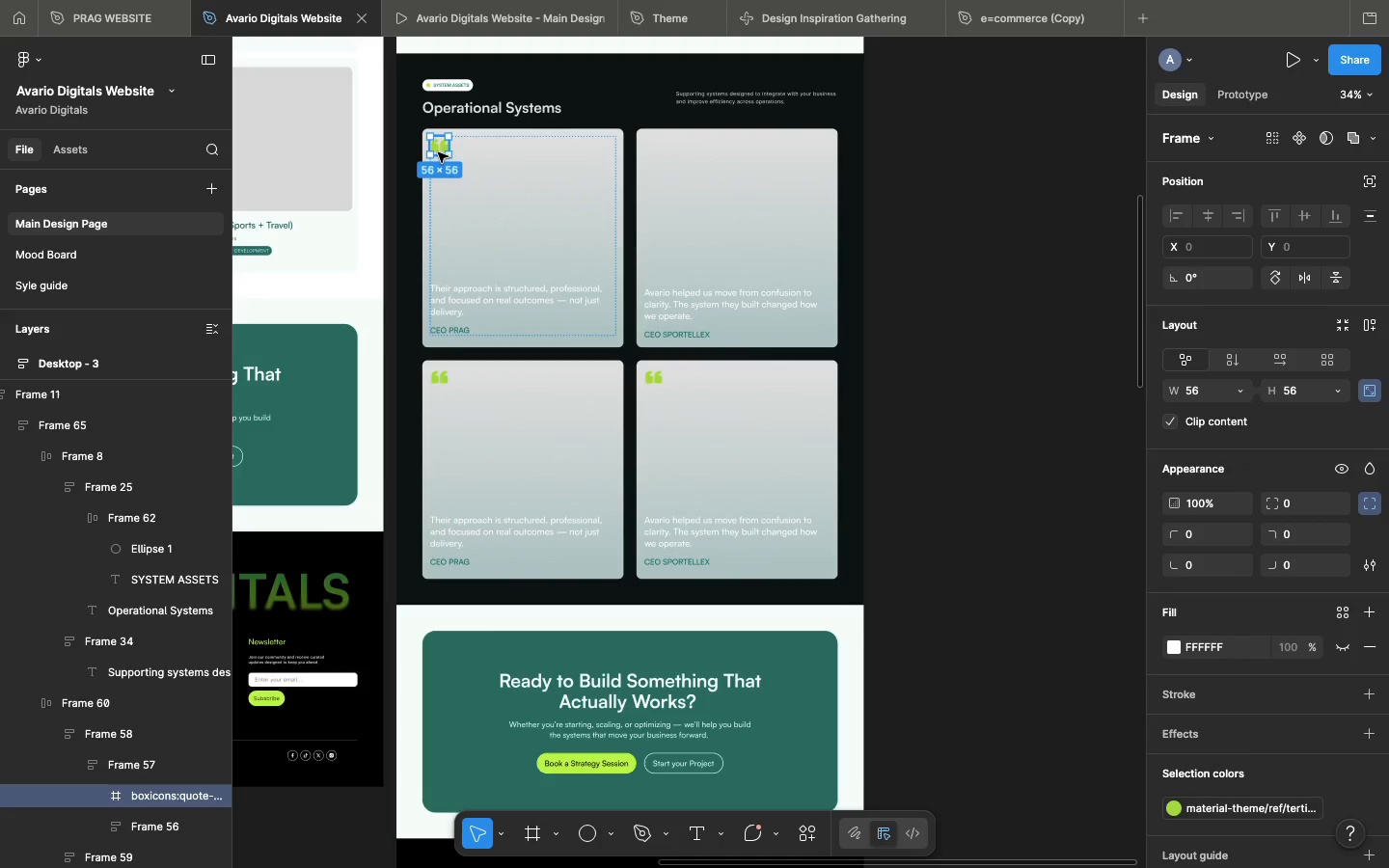 
triple_click([438, 152])
 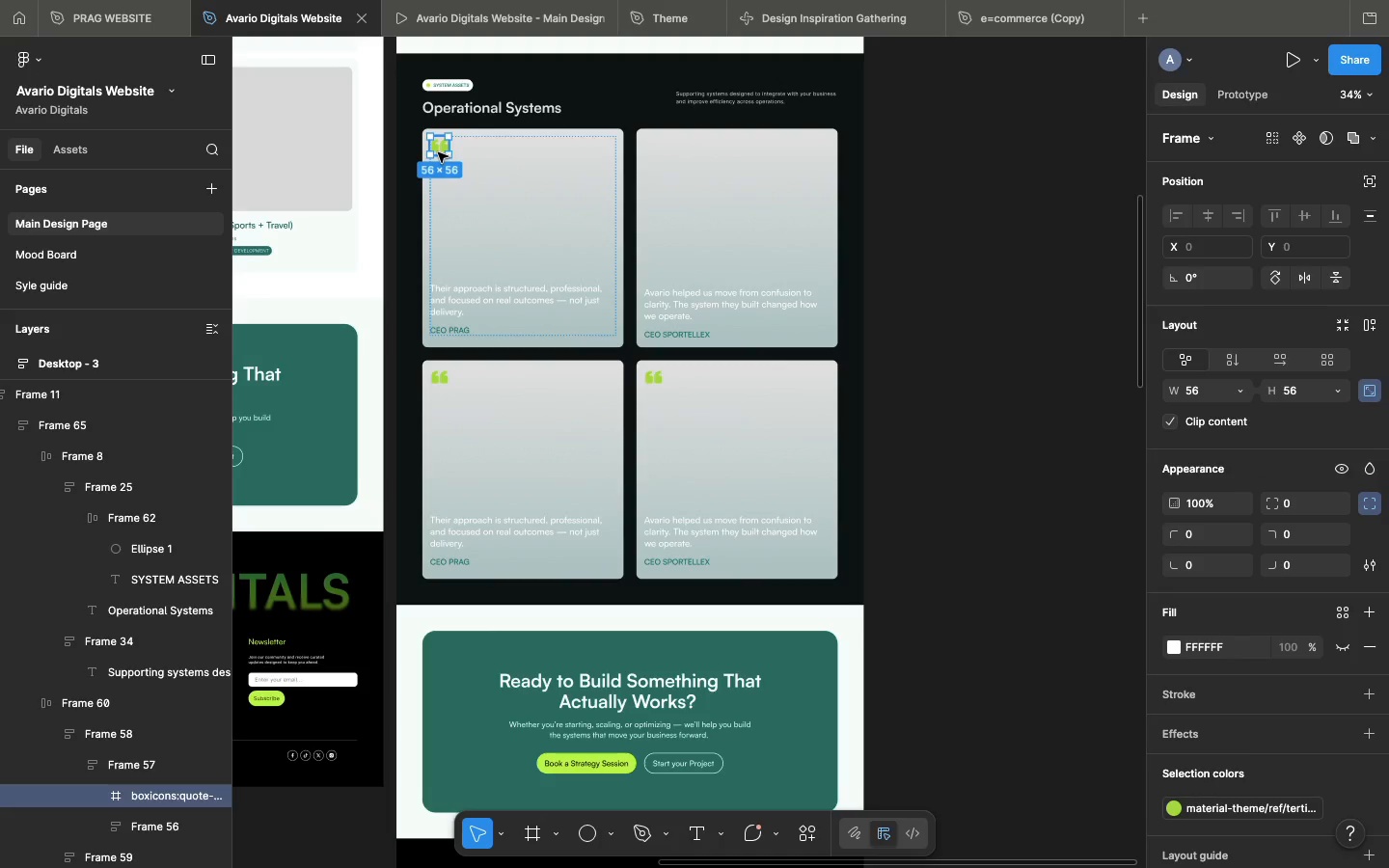 
key(Backspace)
 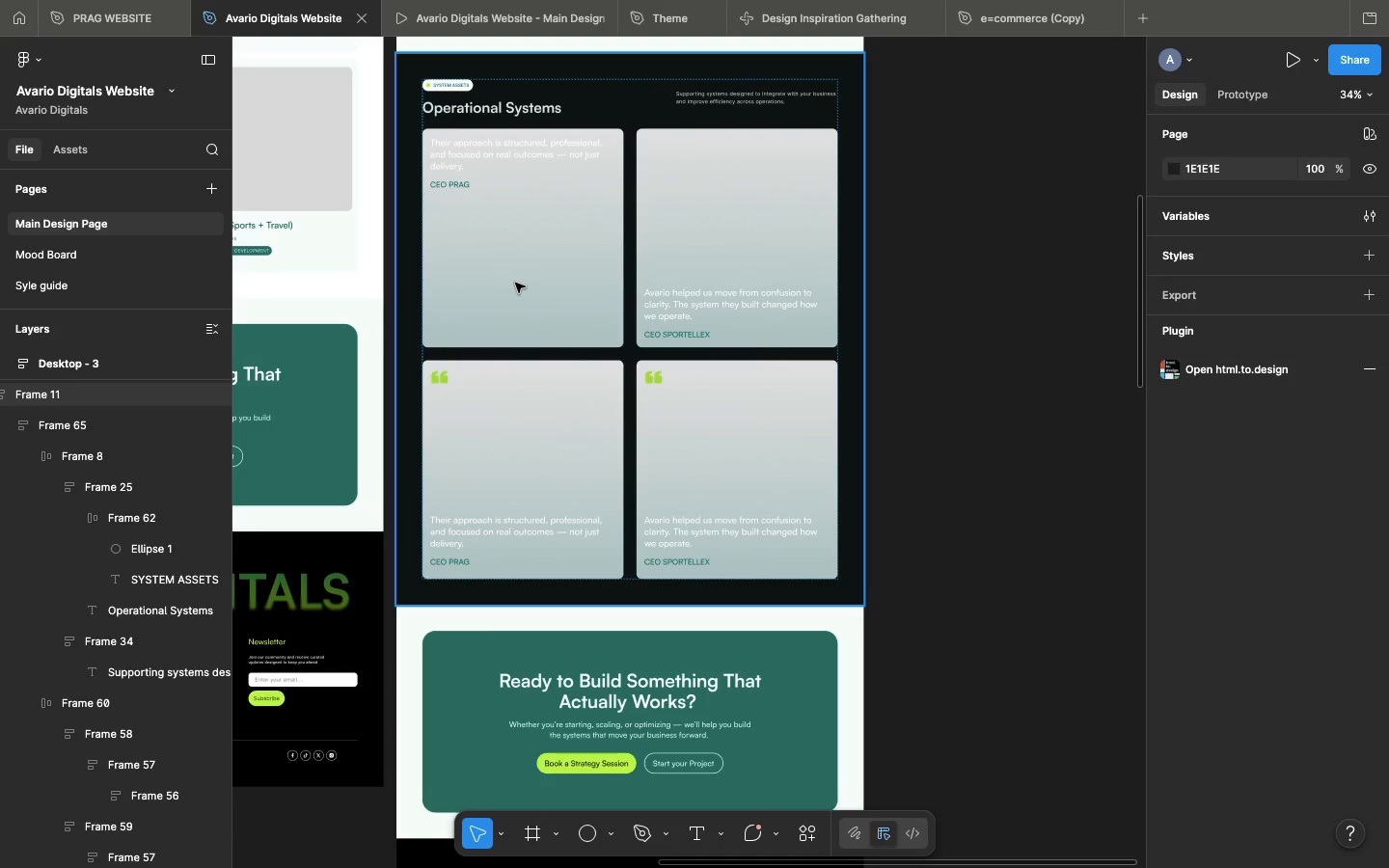 
double_click([515, 283])
 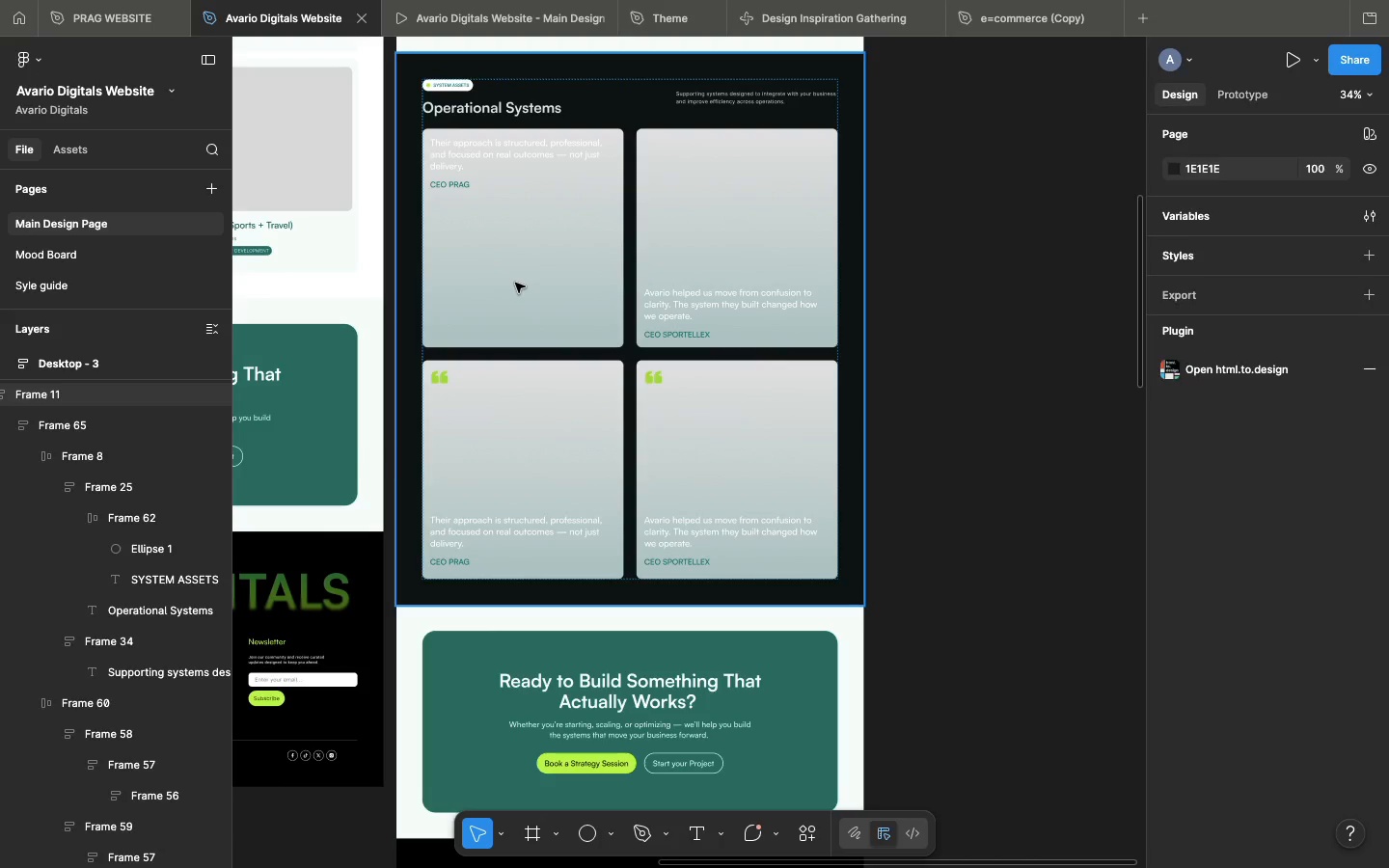 
triple_click([515, 283])
 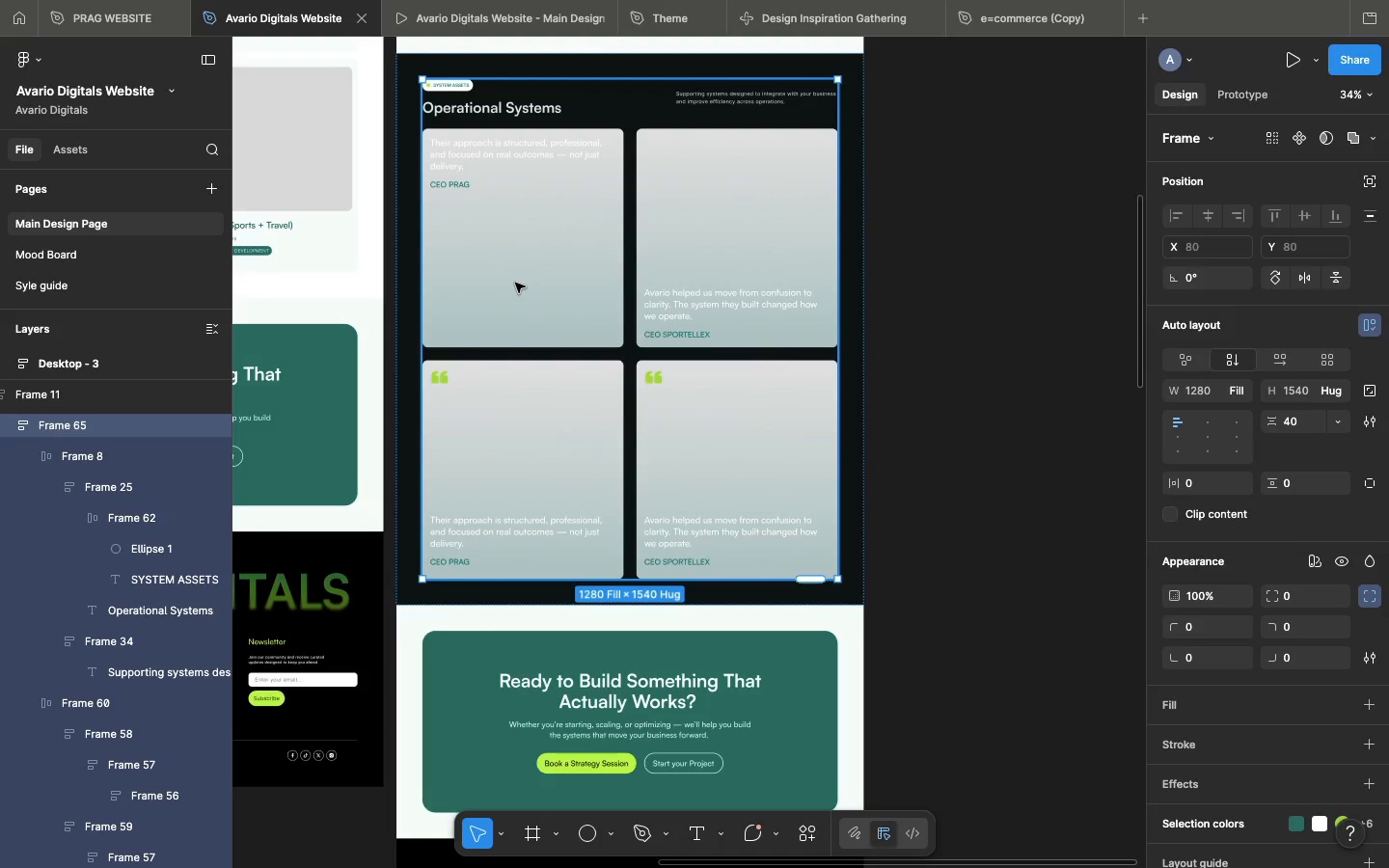 
double_click([515, 283])
 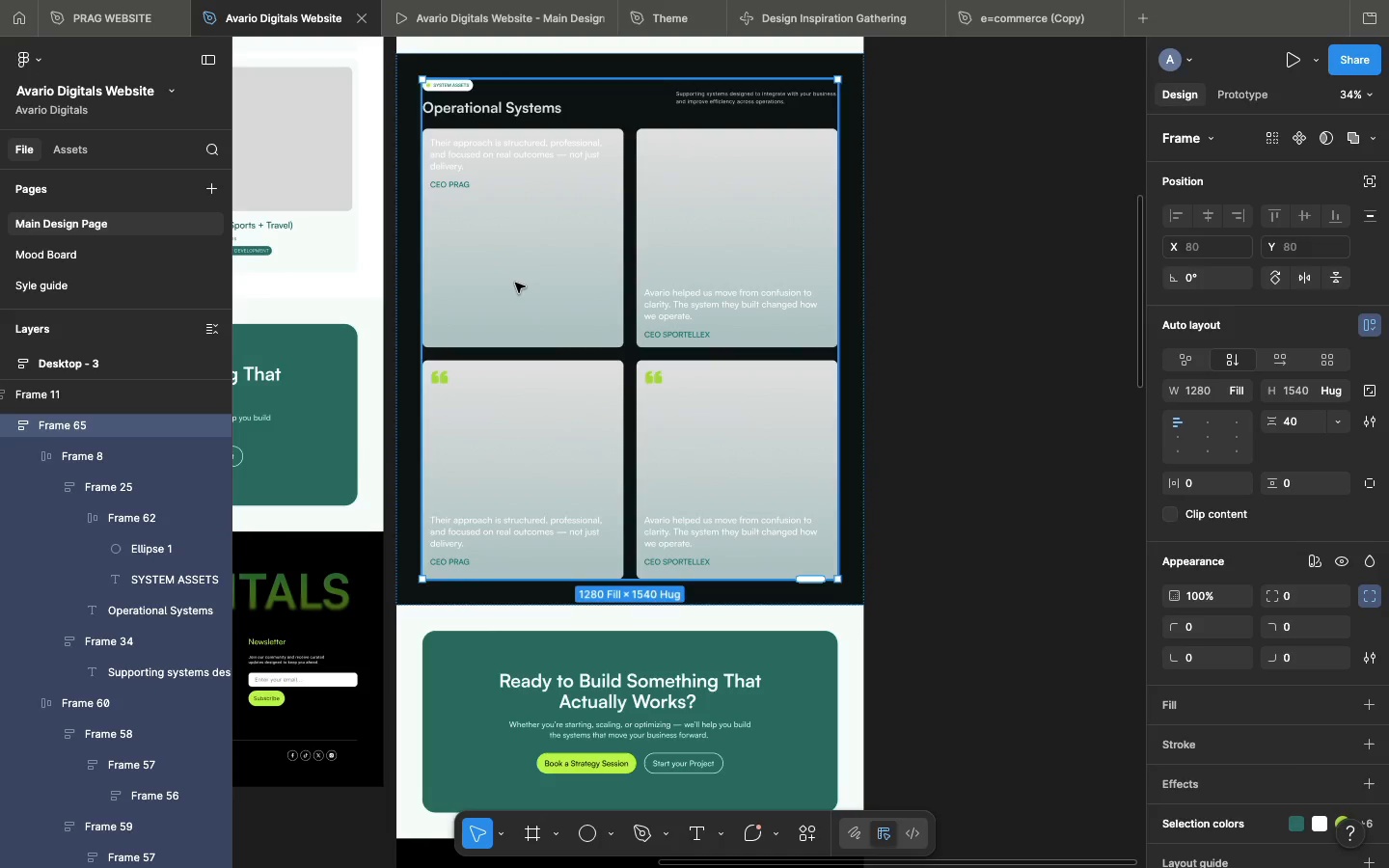 
triple_click([515, 283])
 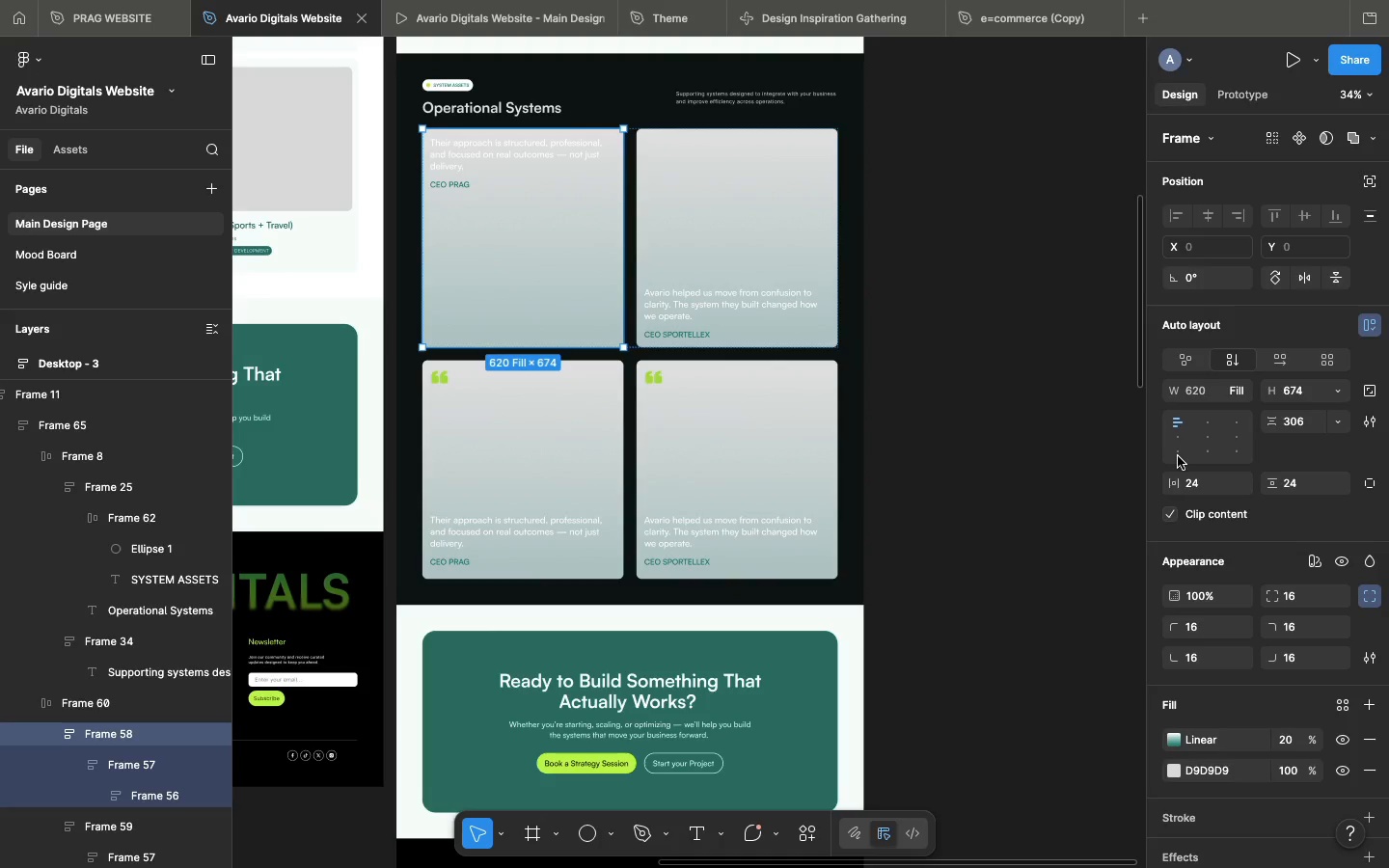 
left_click([1178, 456])
 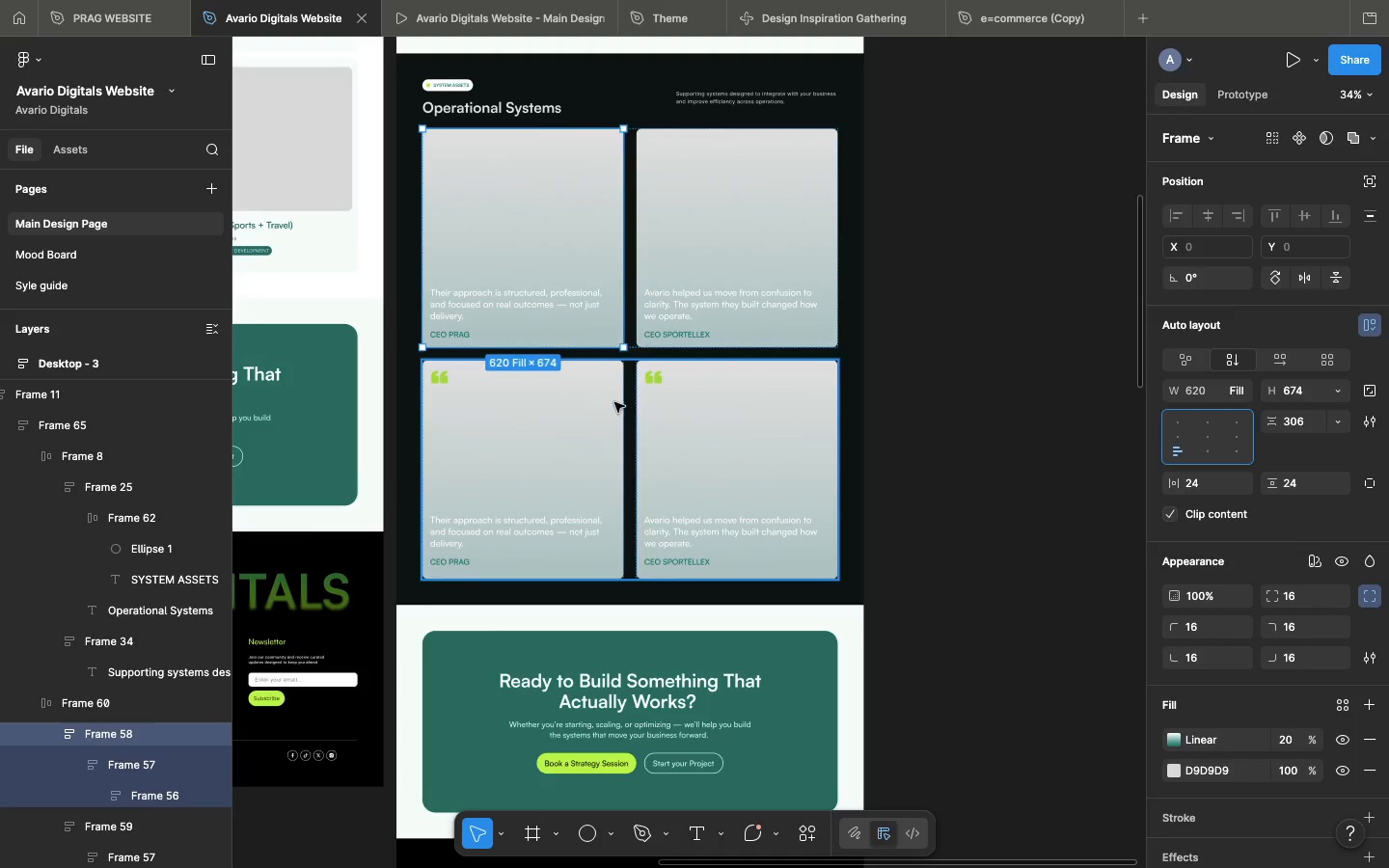 
left_click([621, 404])
 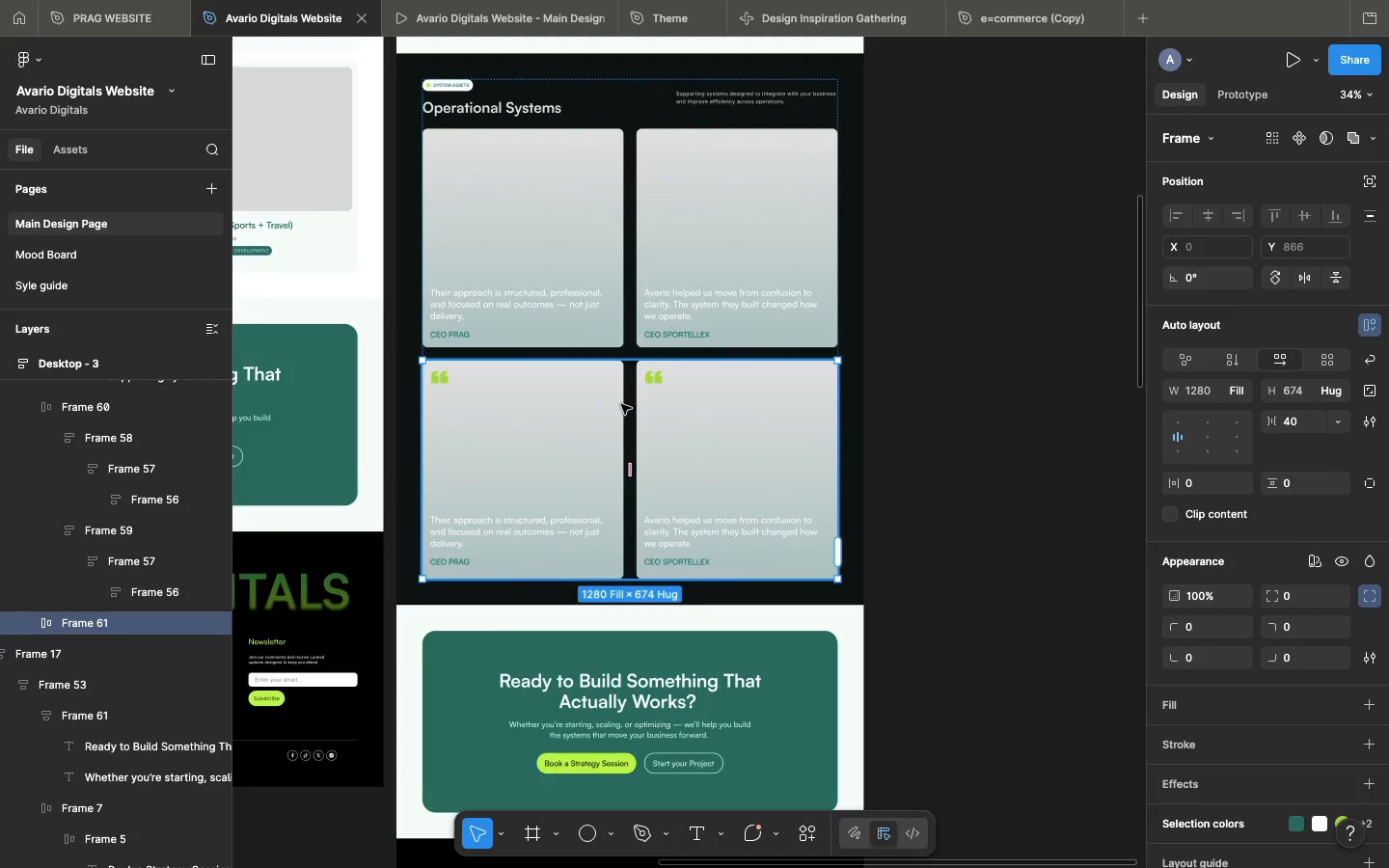 
key(Backspace)
 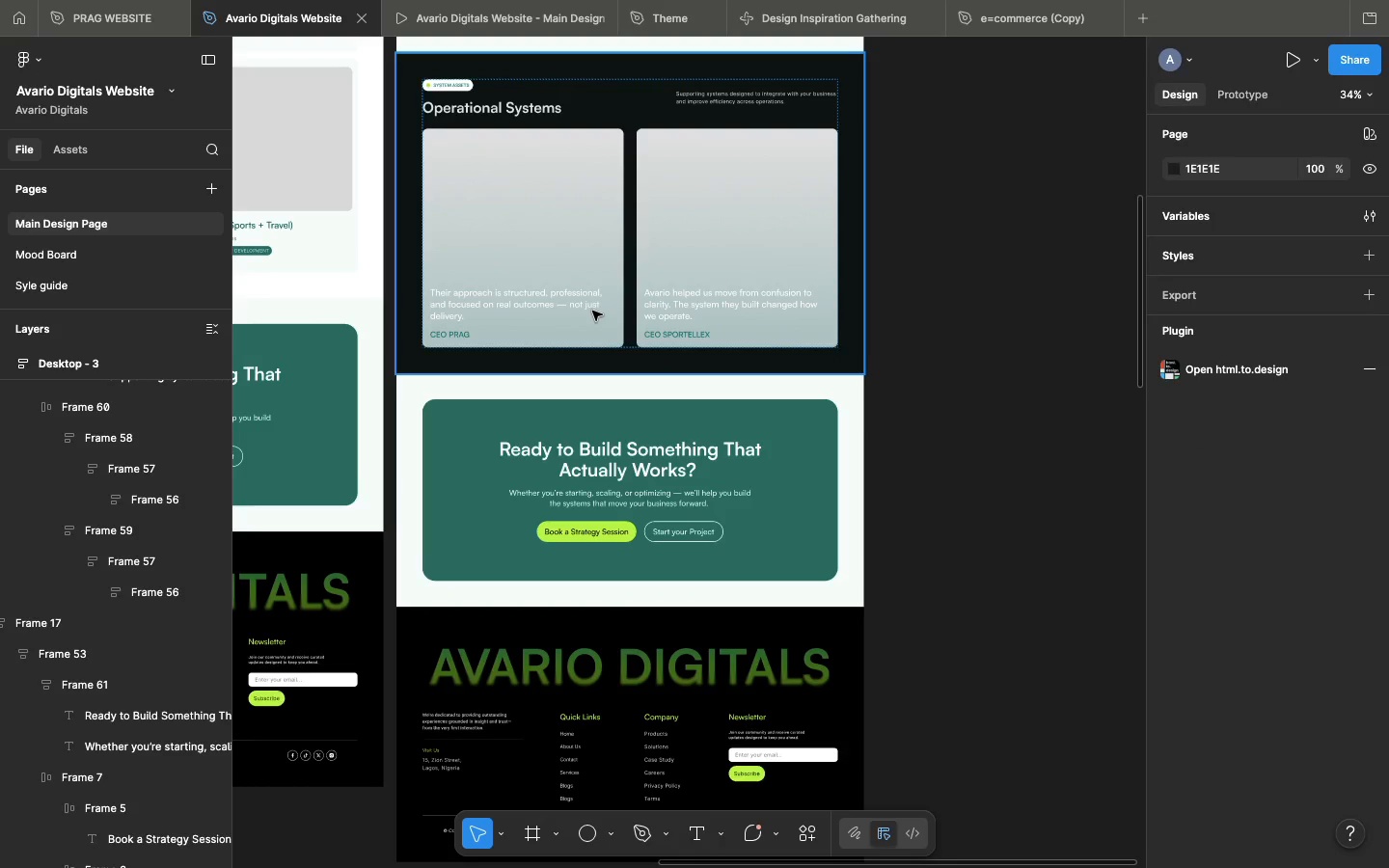 
double_click([592, 311])
 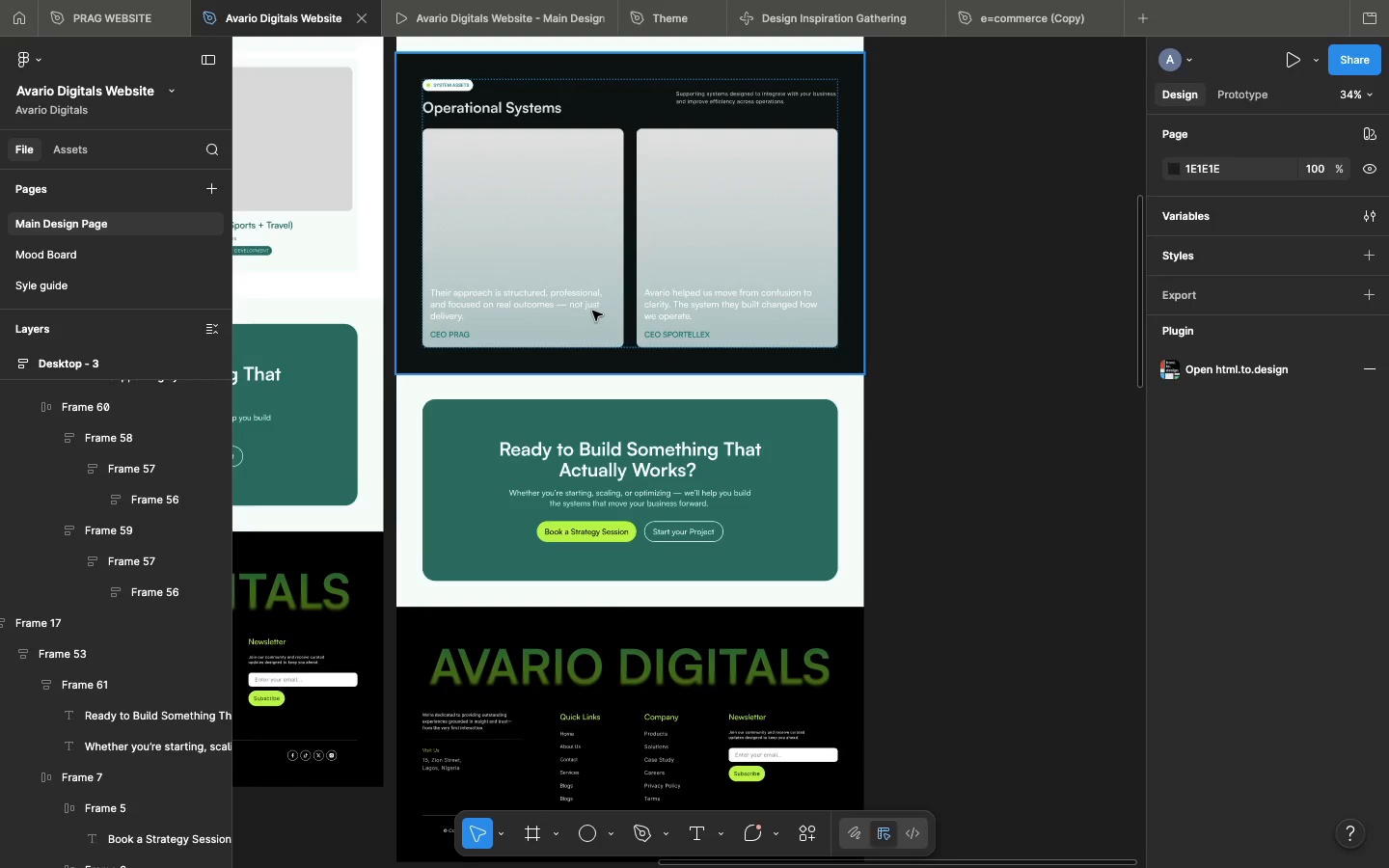 
triple_click([592, 311])
 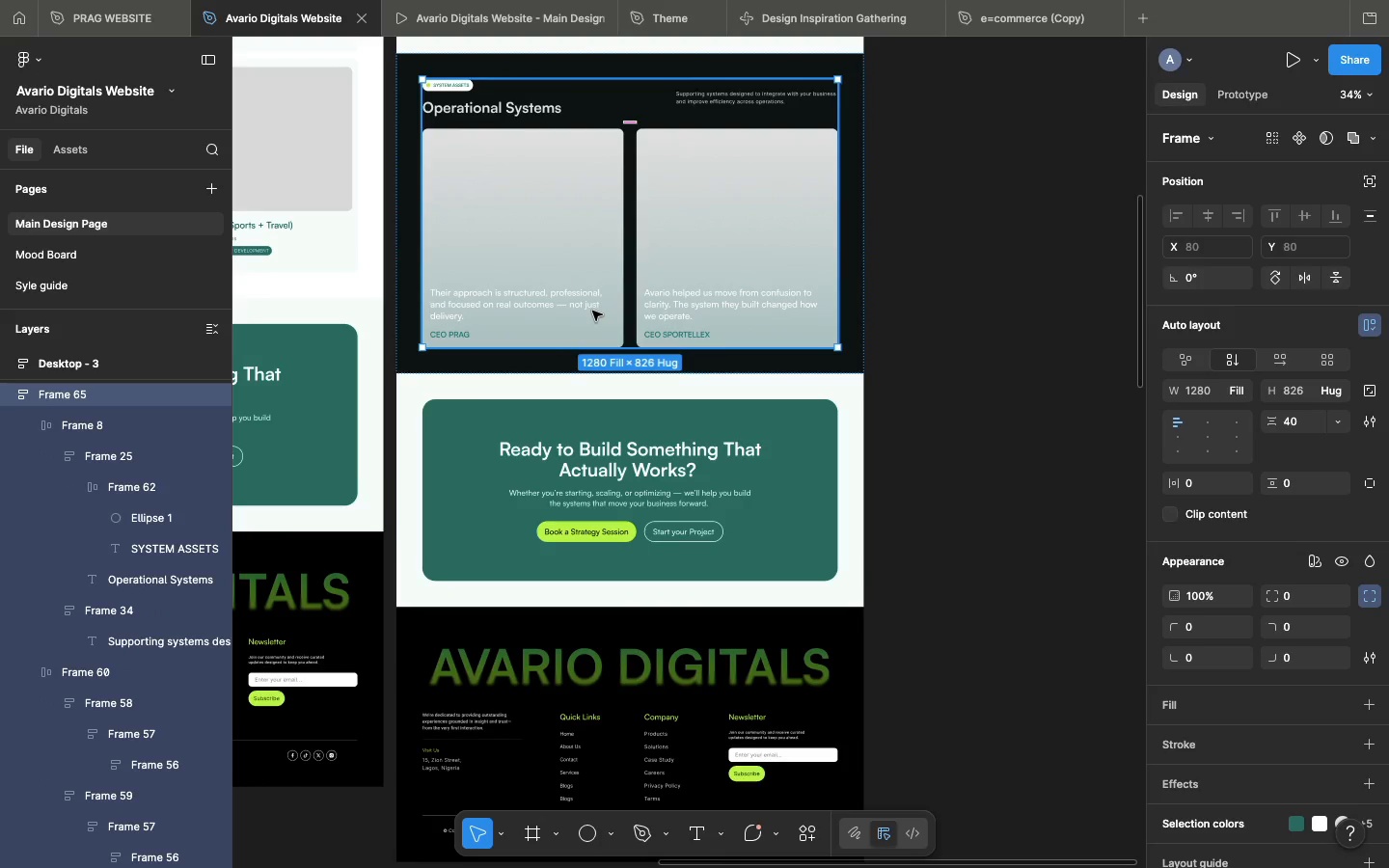 
double_click([592, 311])
 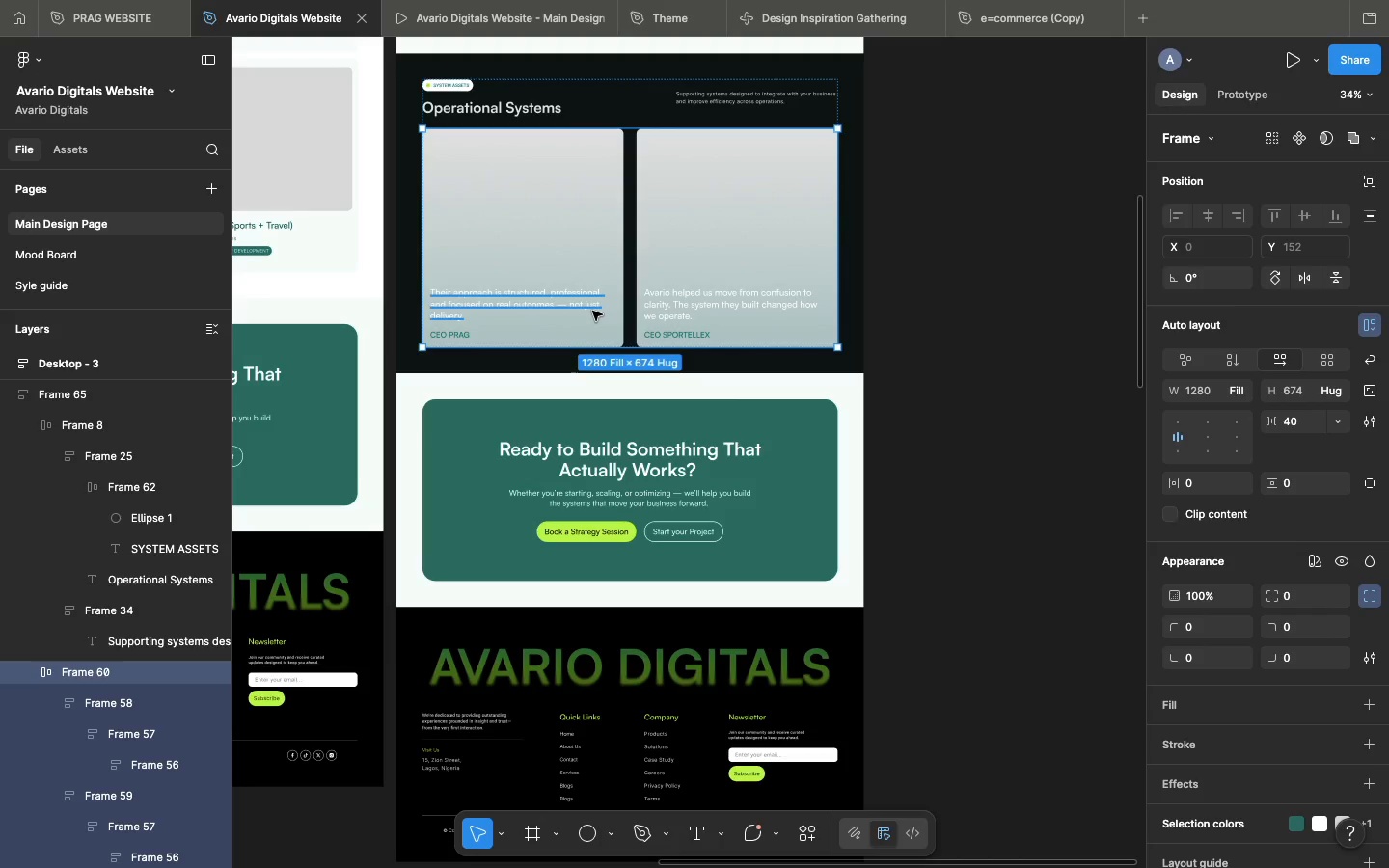 
key(Meta+D)
 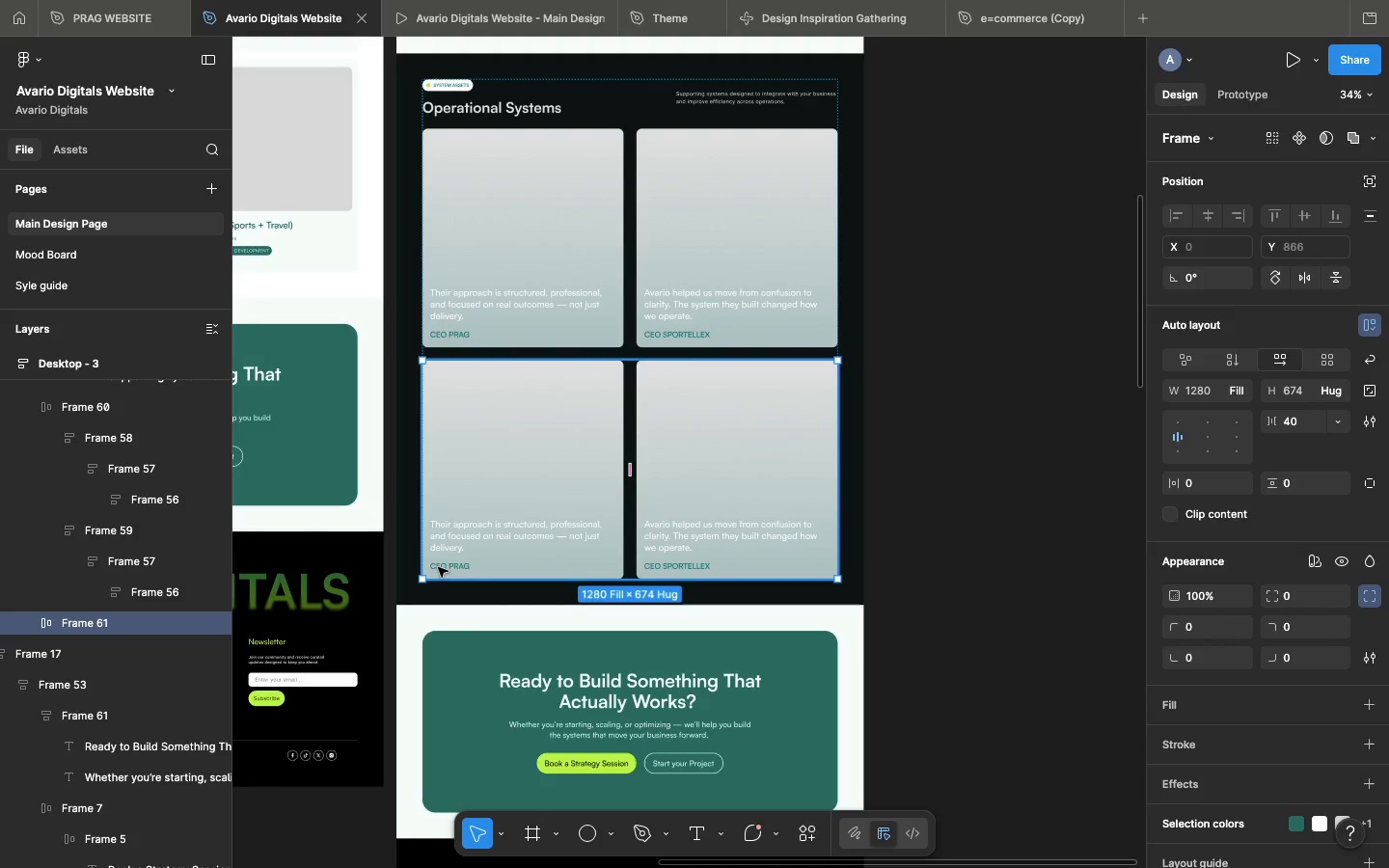 
double_click([438, 567])
 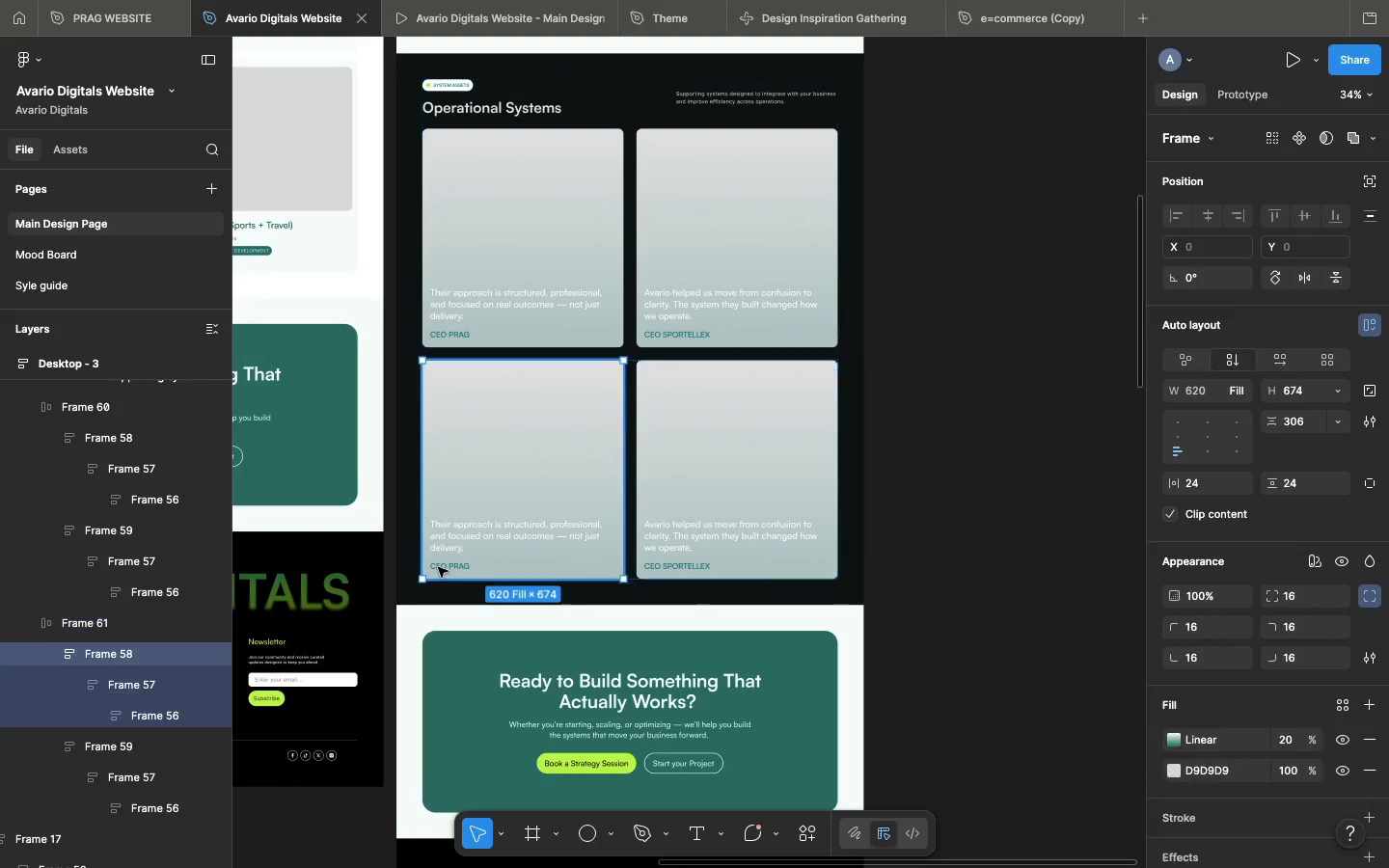 
triple_click([438, 567])
 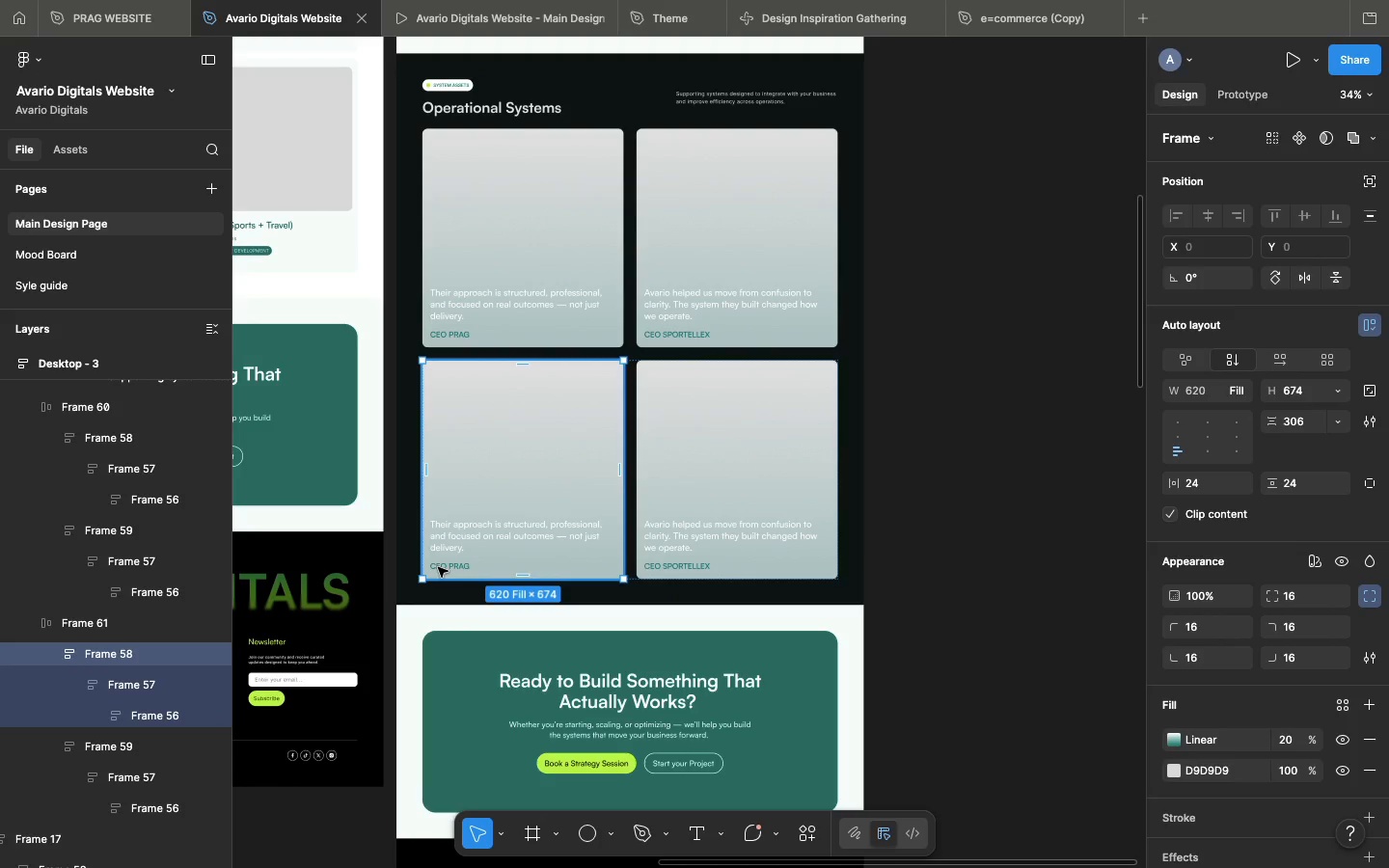 
double_click([438, 567])
 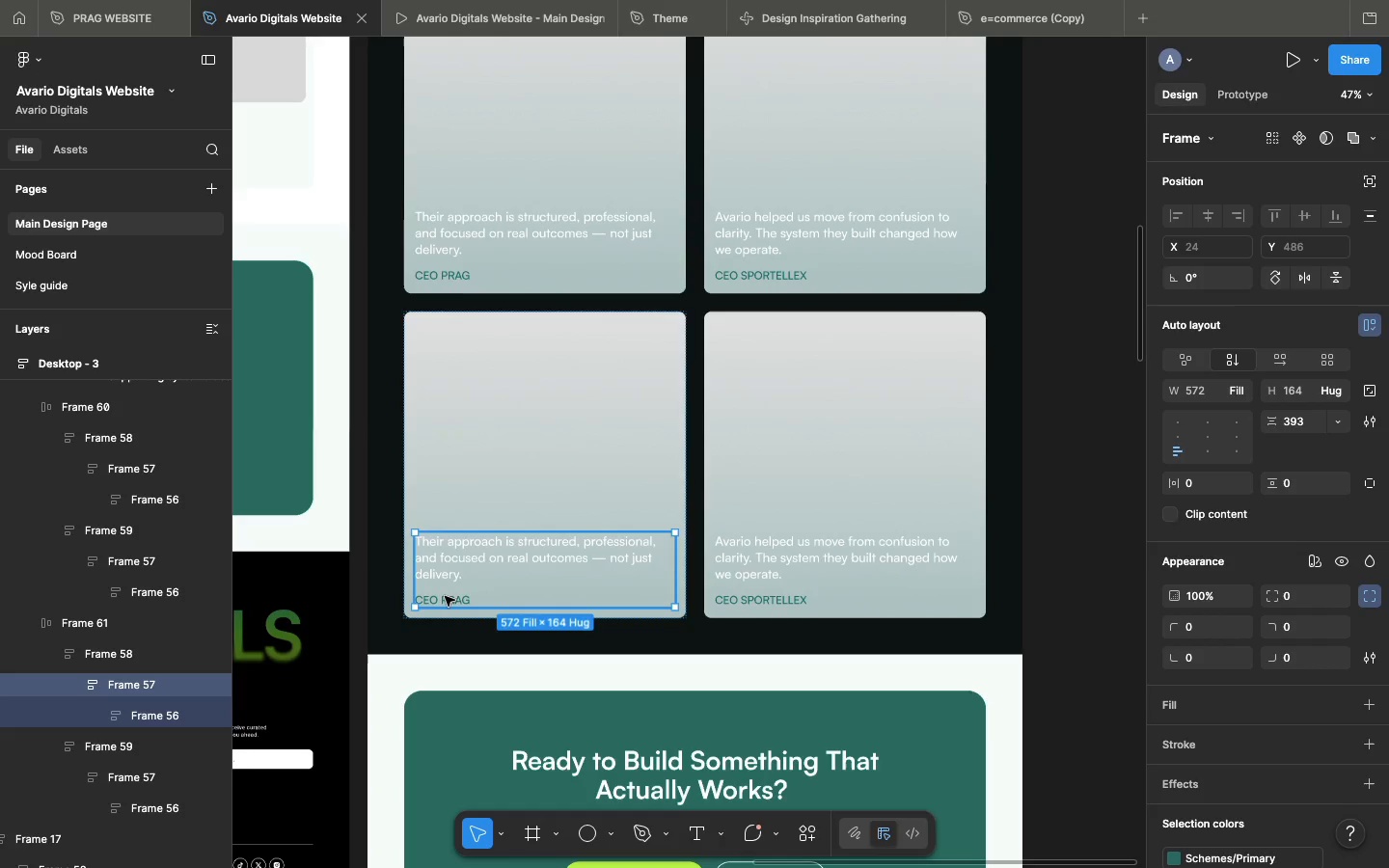 
double_click([445, 596])
 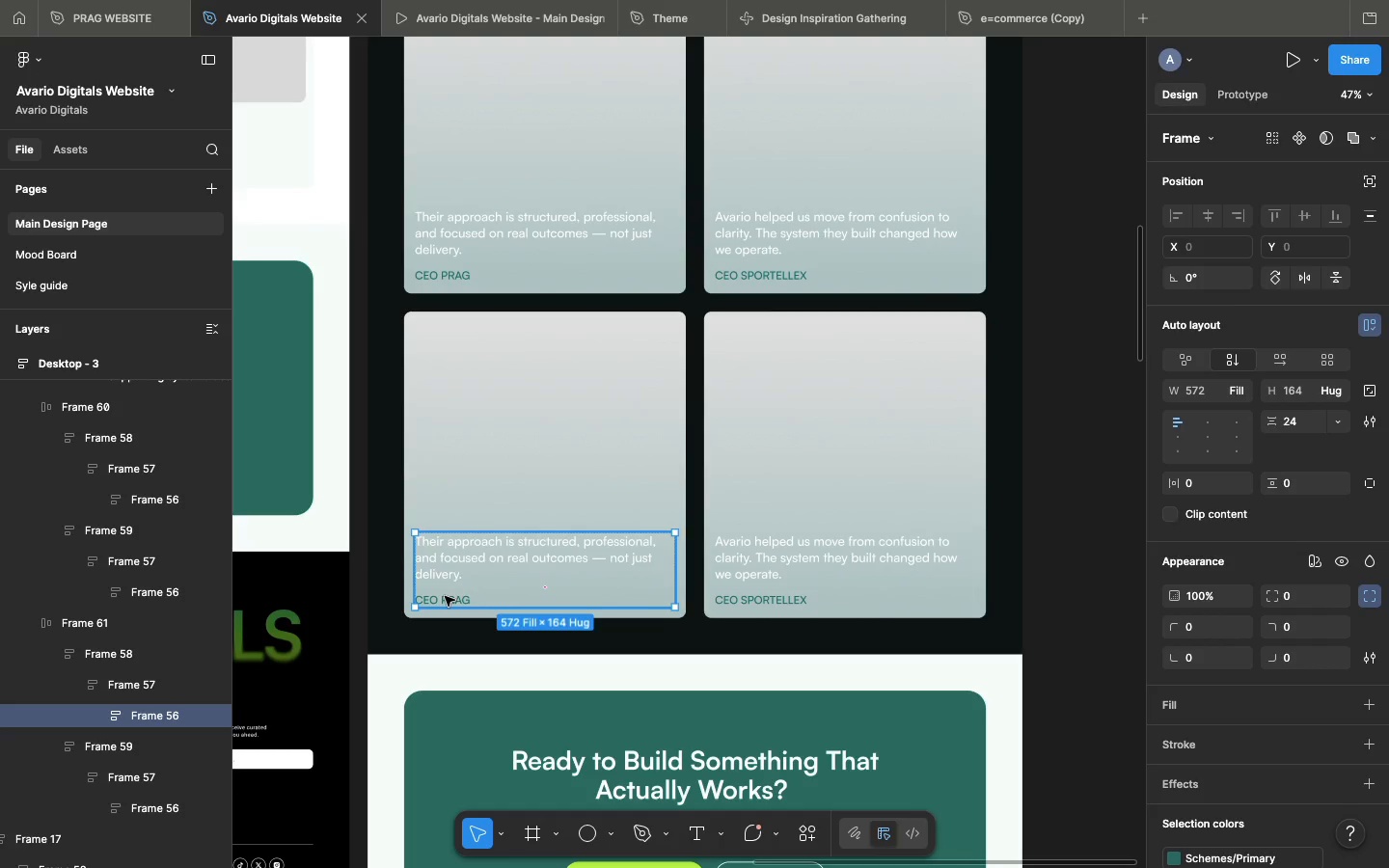 
double_click([445, 596])
 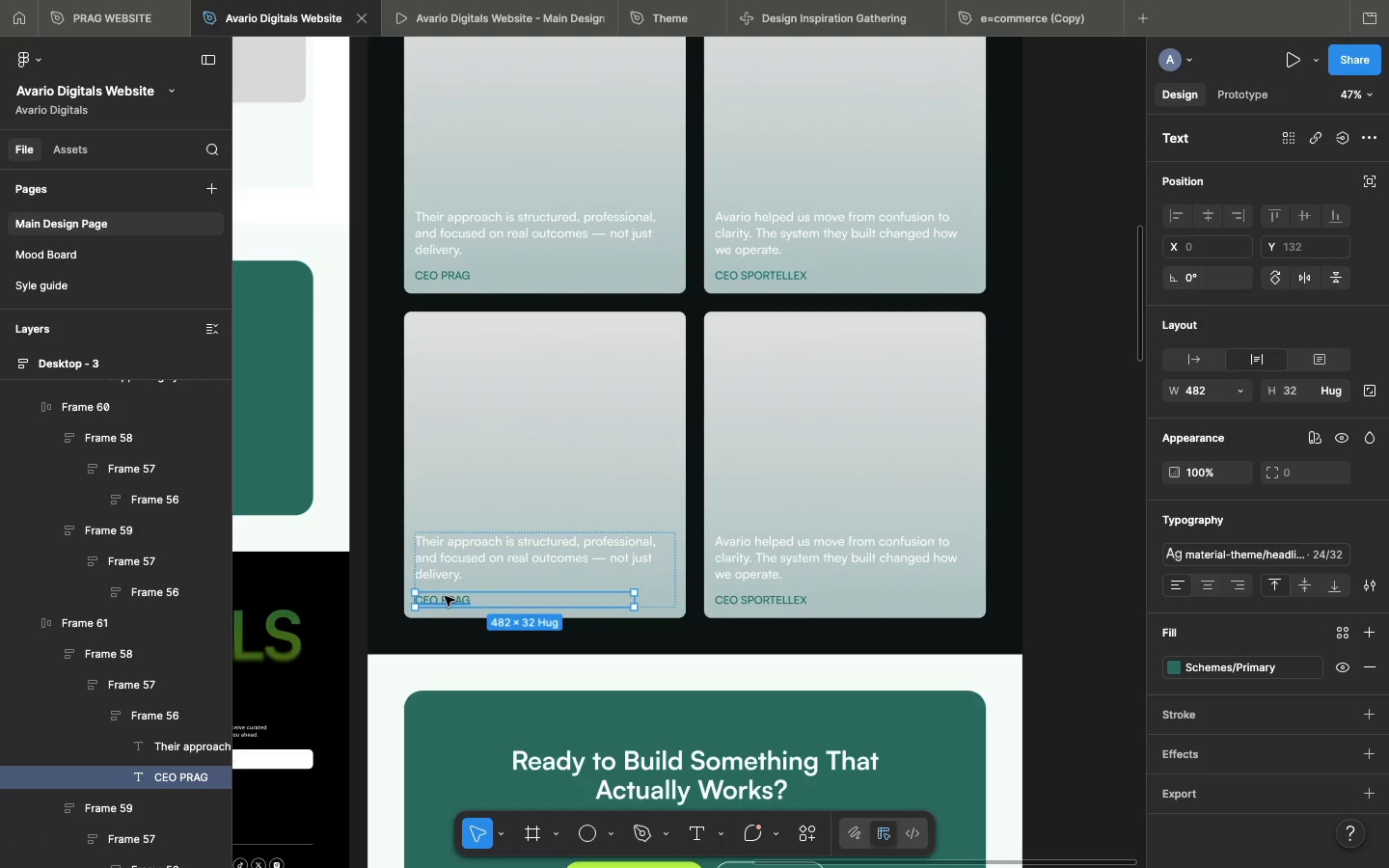 
key(Backspace)
 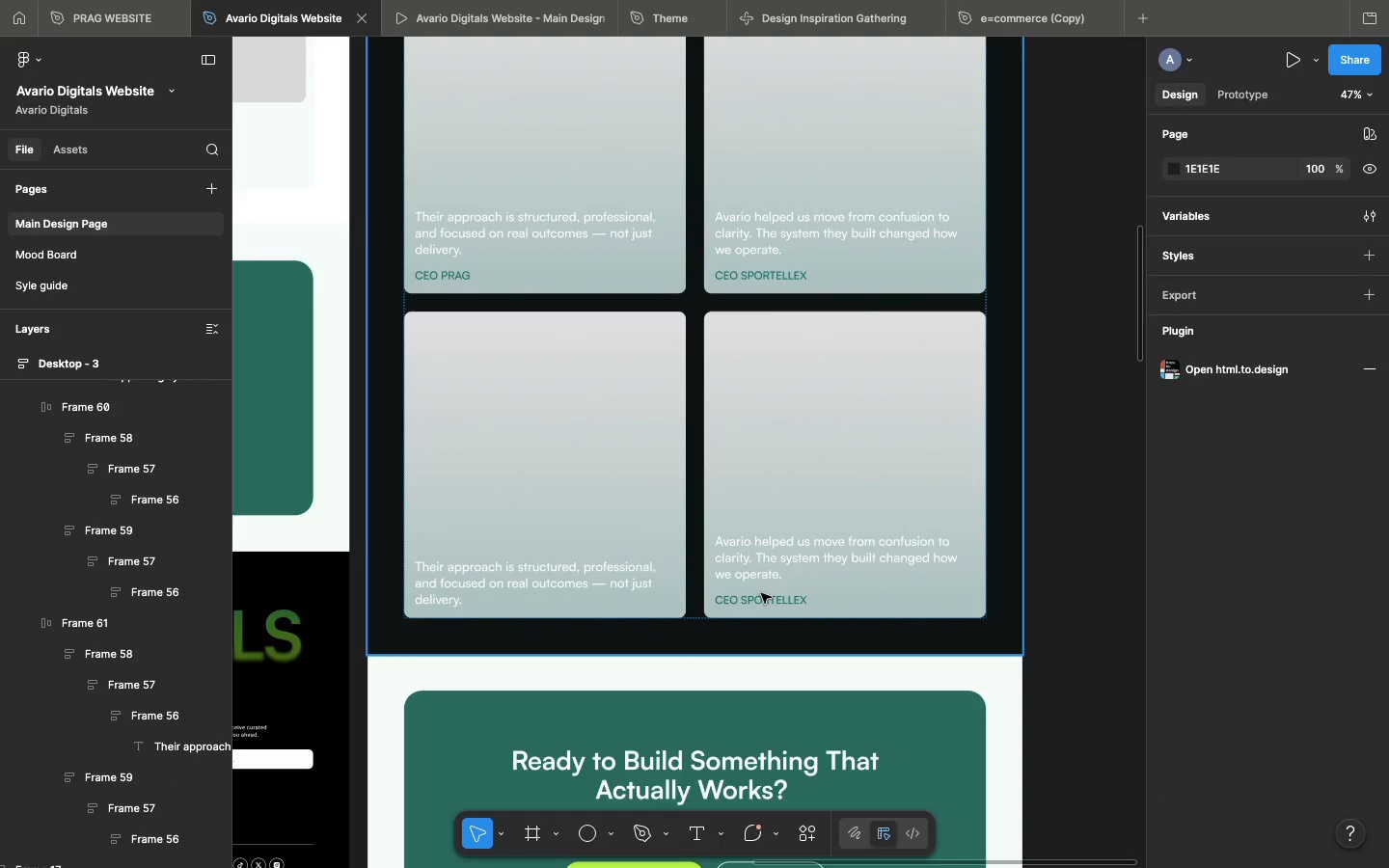 
double_click([761, 593])
 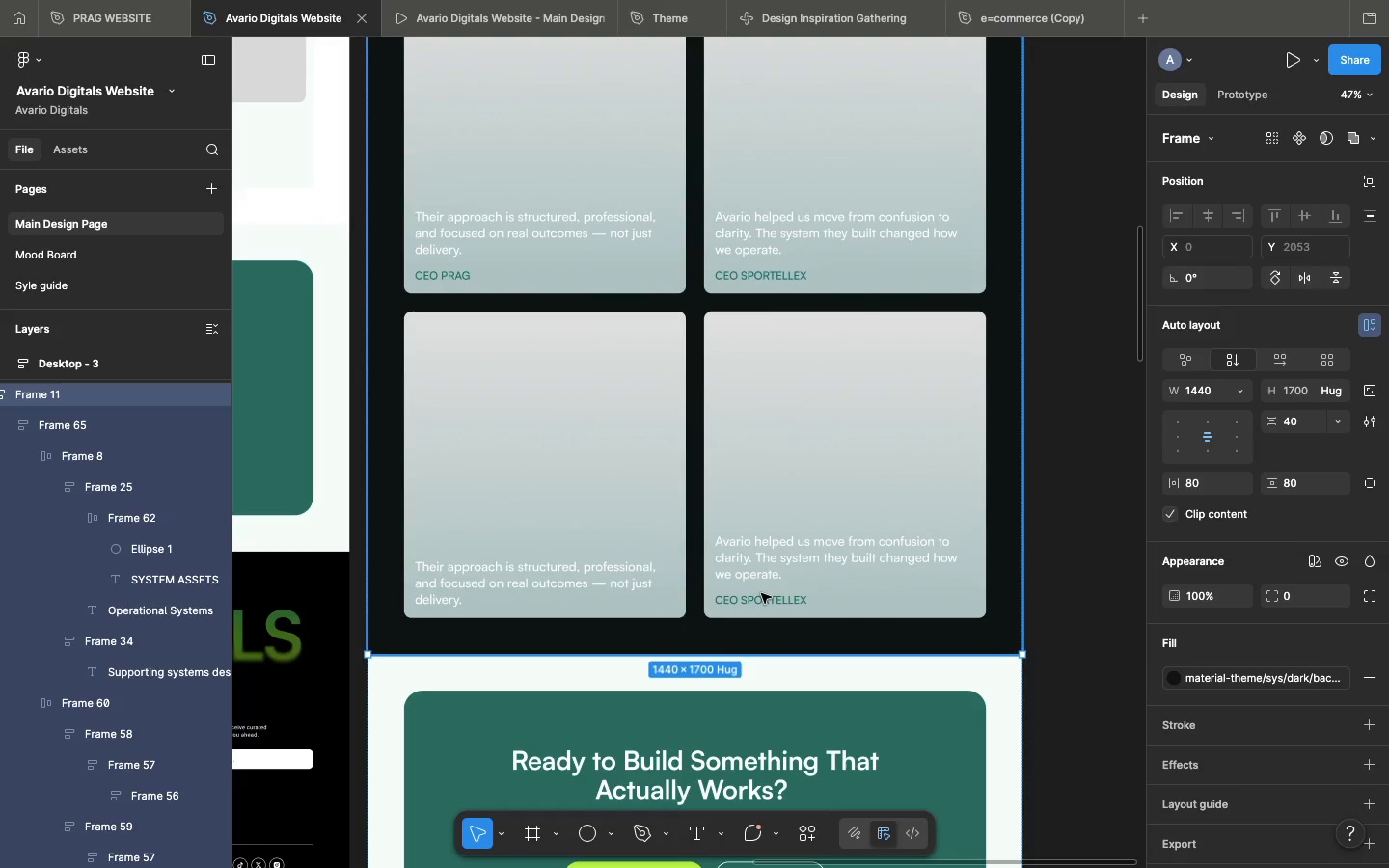 
triple_click([761, 593])
 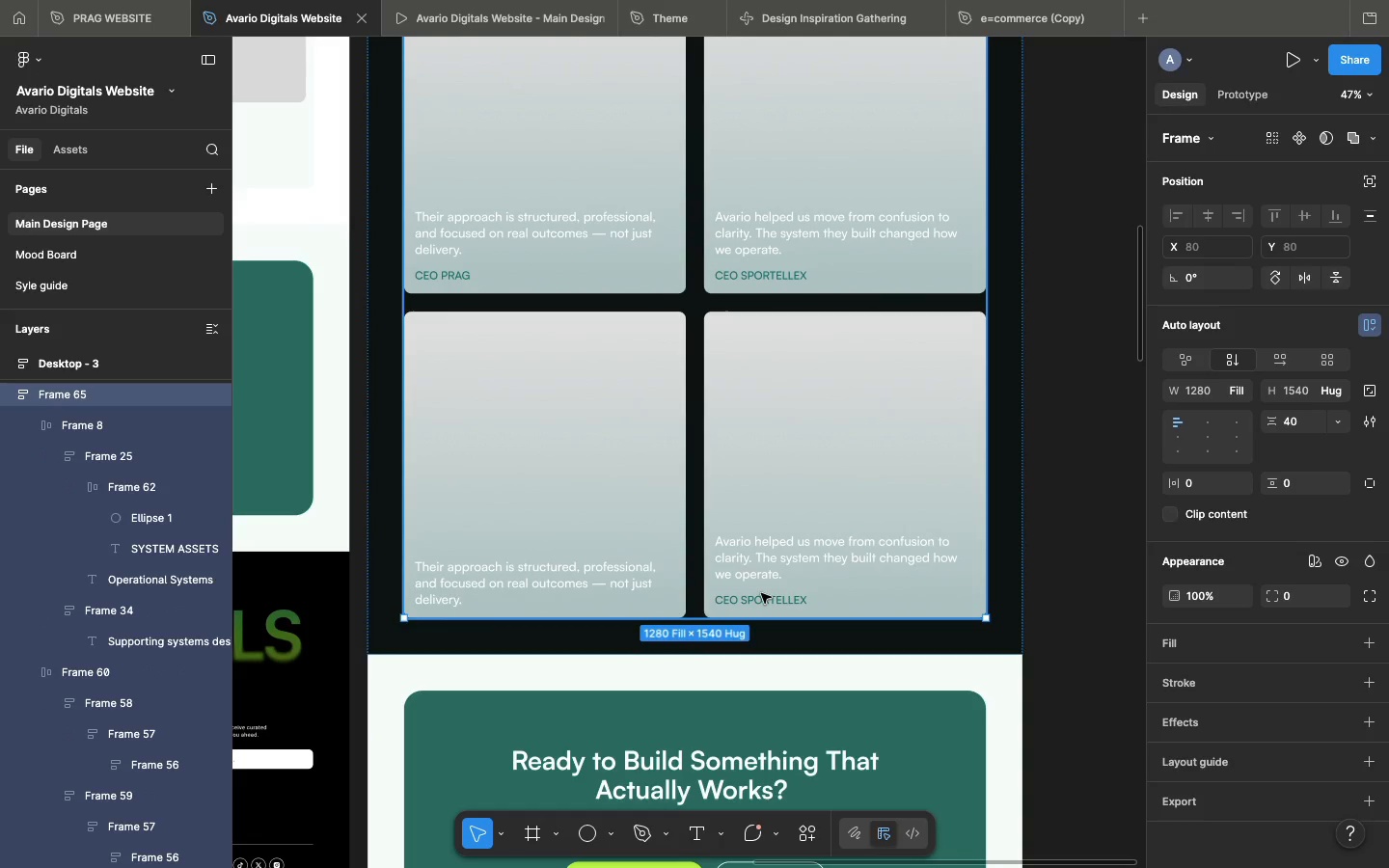 
triple_click([761, 593])
 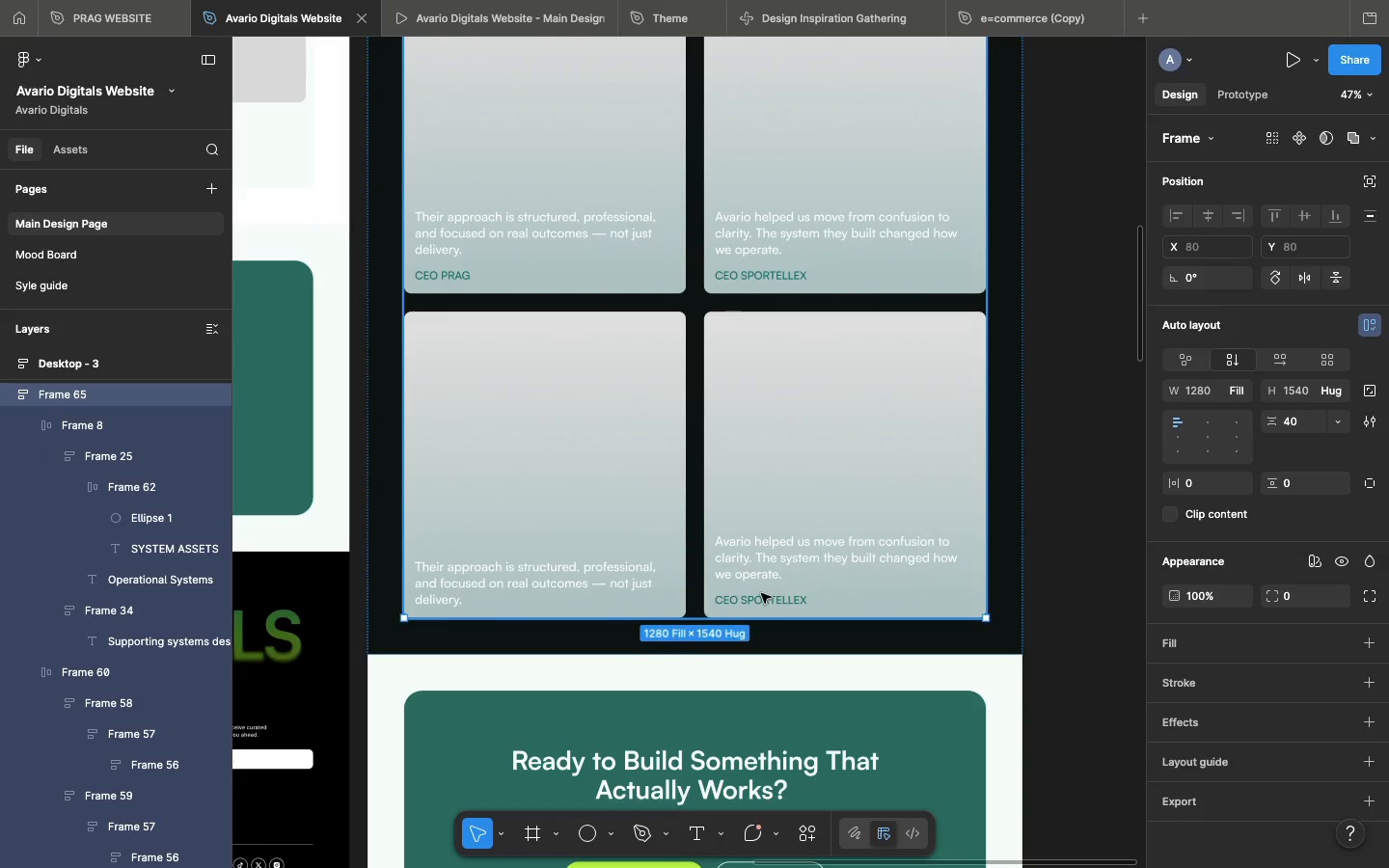 
triple_click([761, 593])
 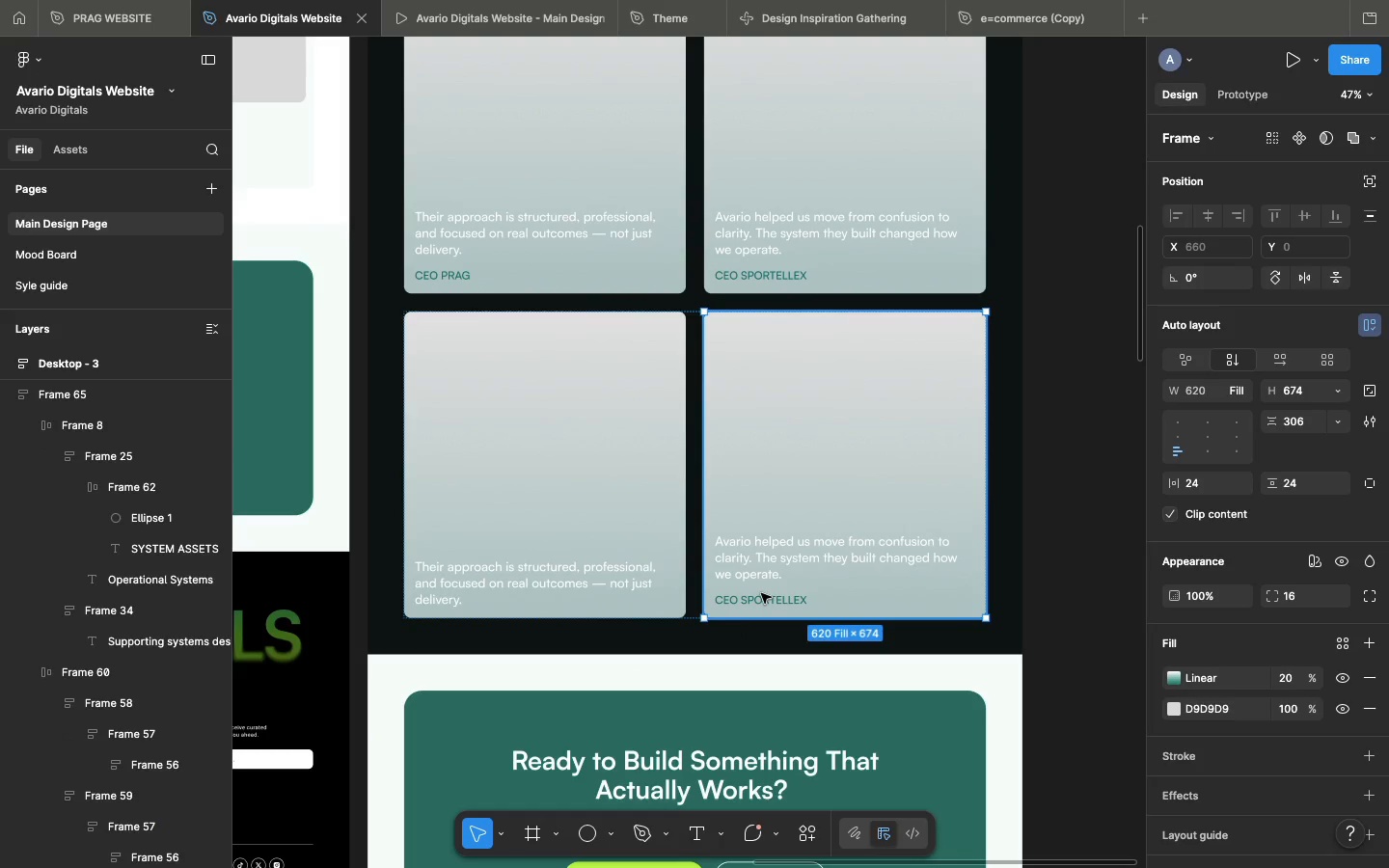 
triple_click([761, 593])
 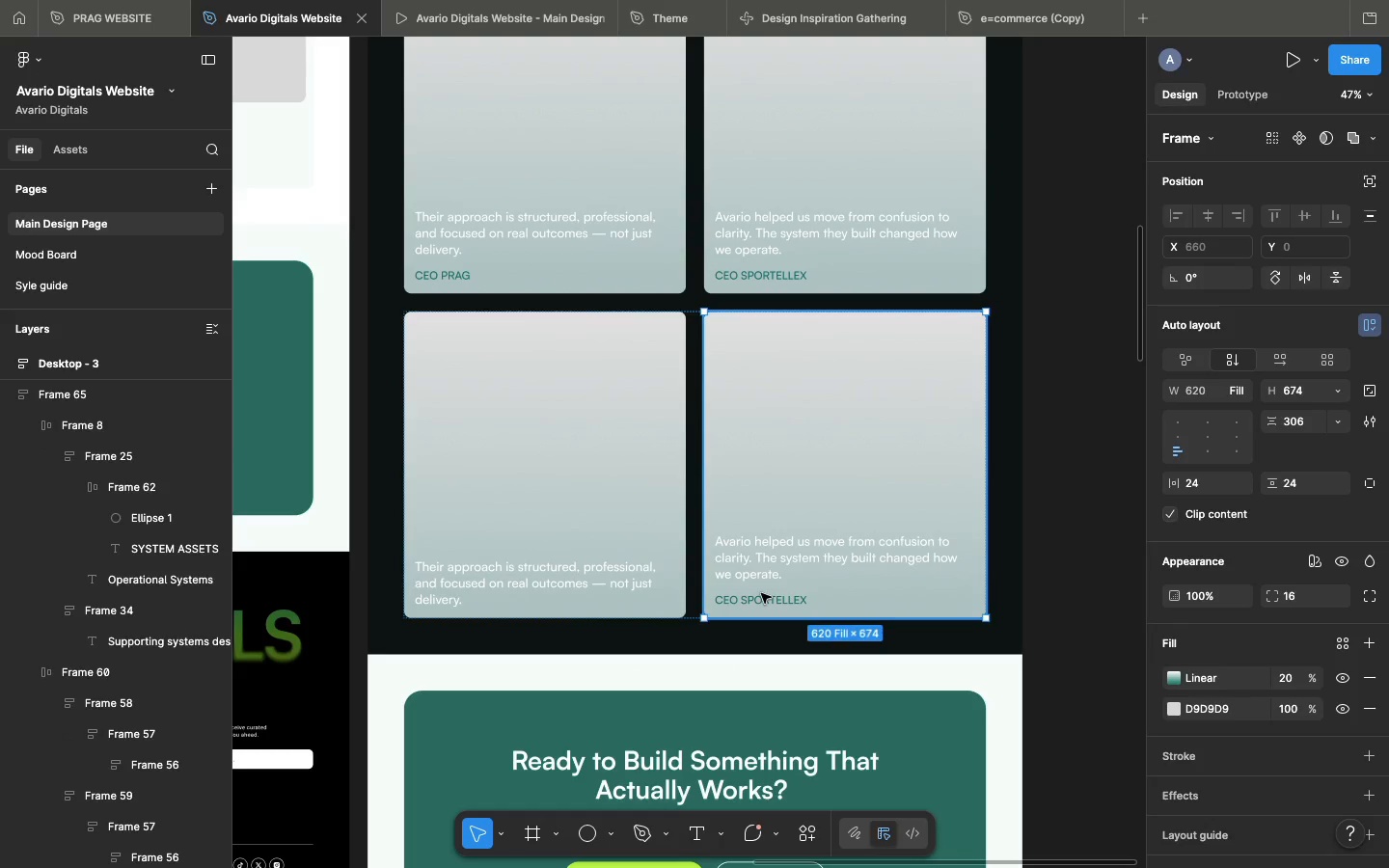 
triple_click([761, 593])
 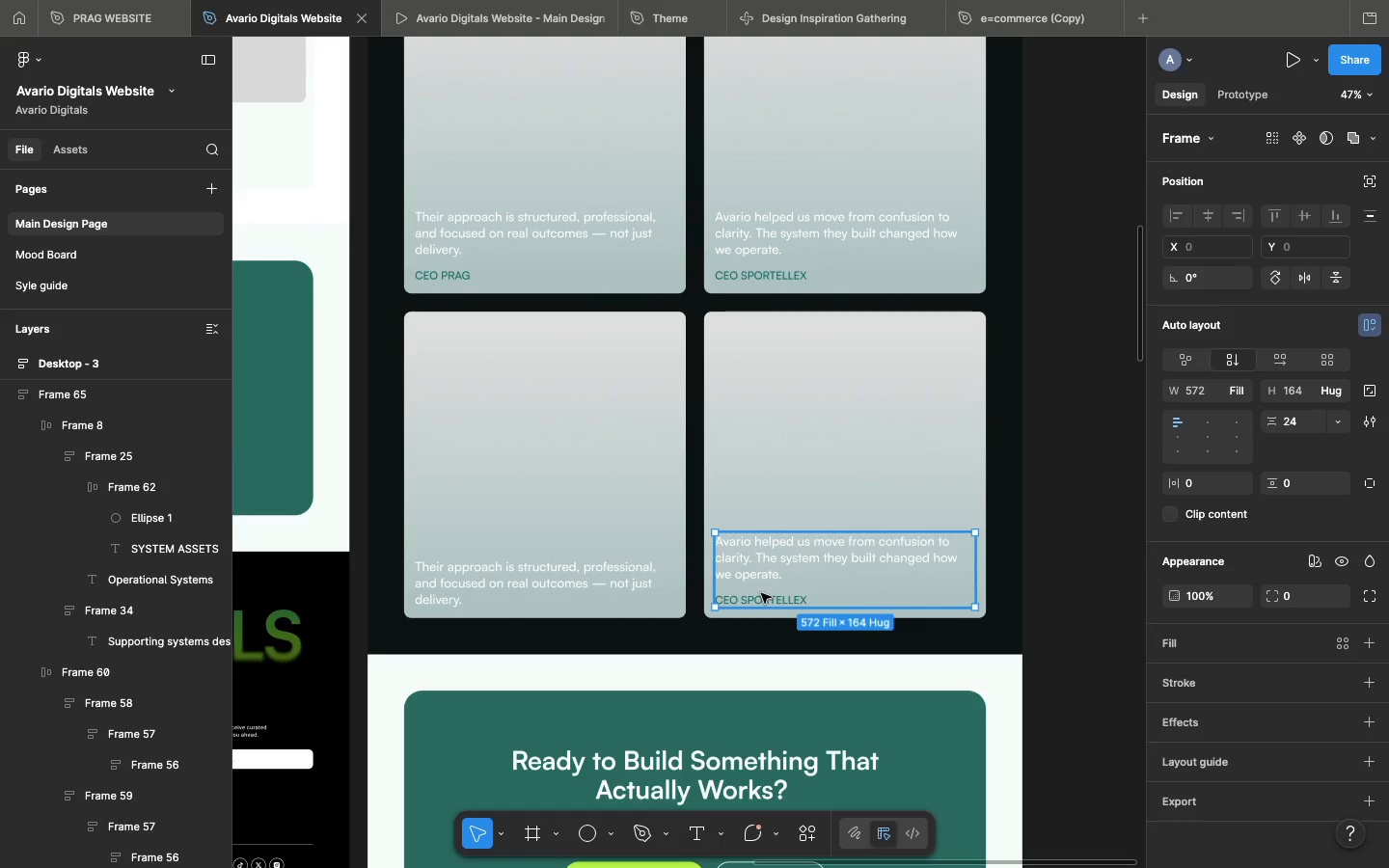 
triple_click([761, 593])
 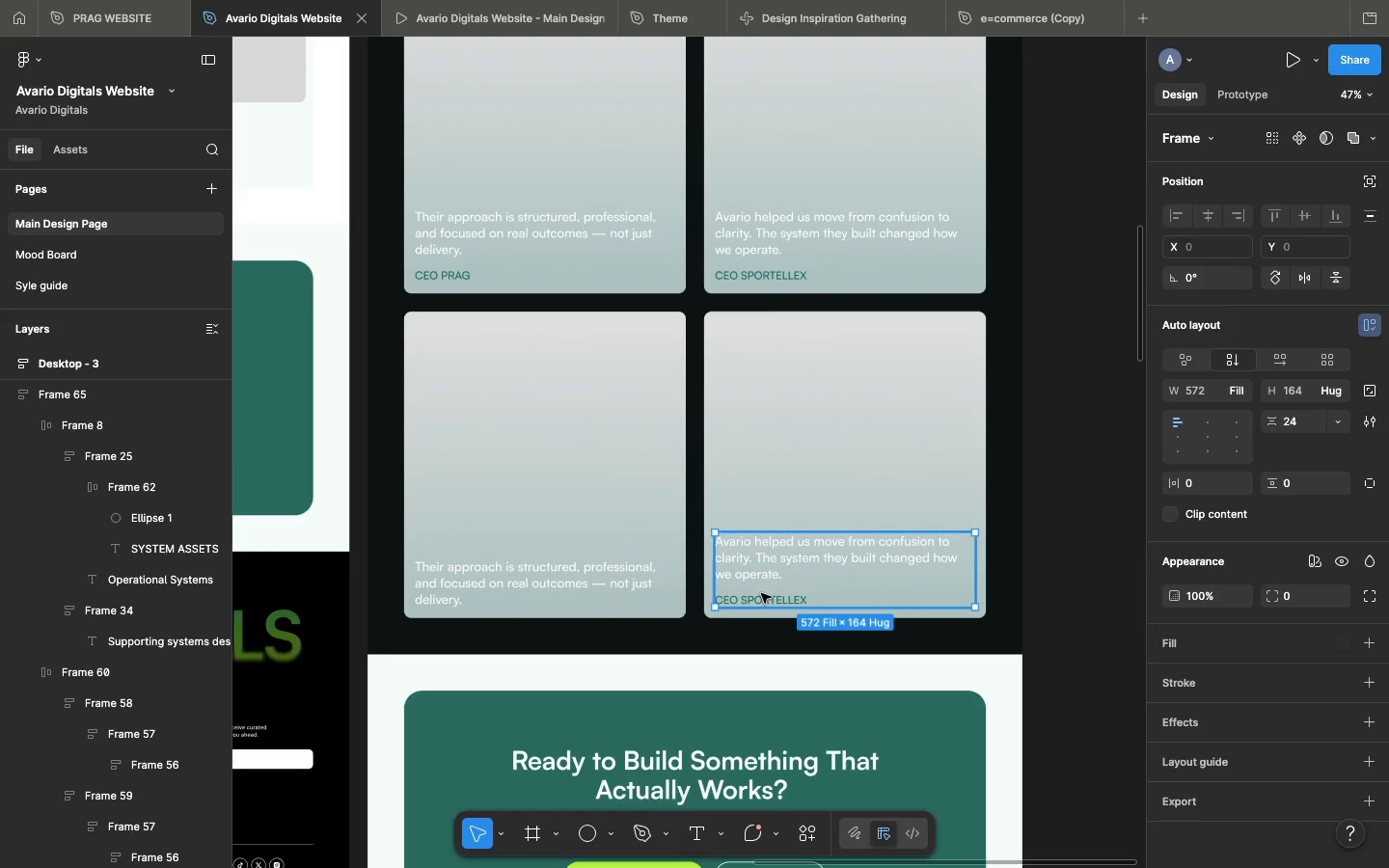 
triple_click([761, 593])
 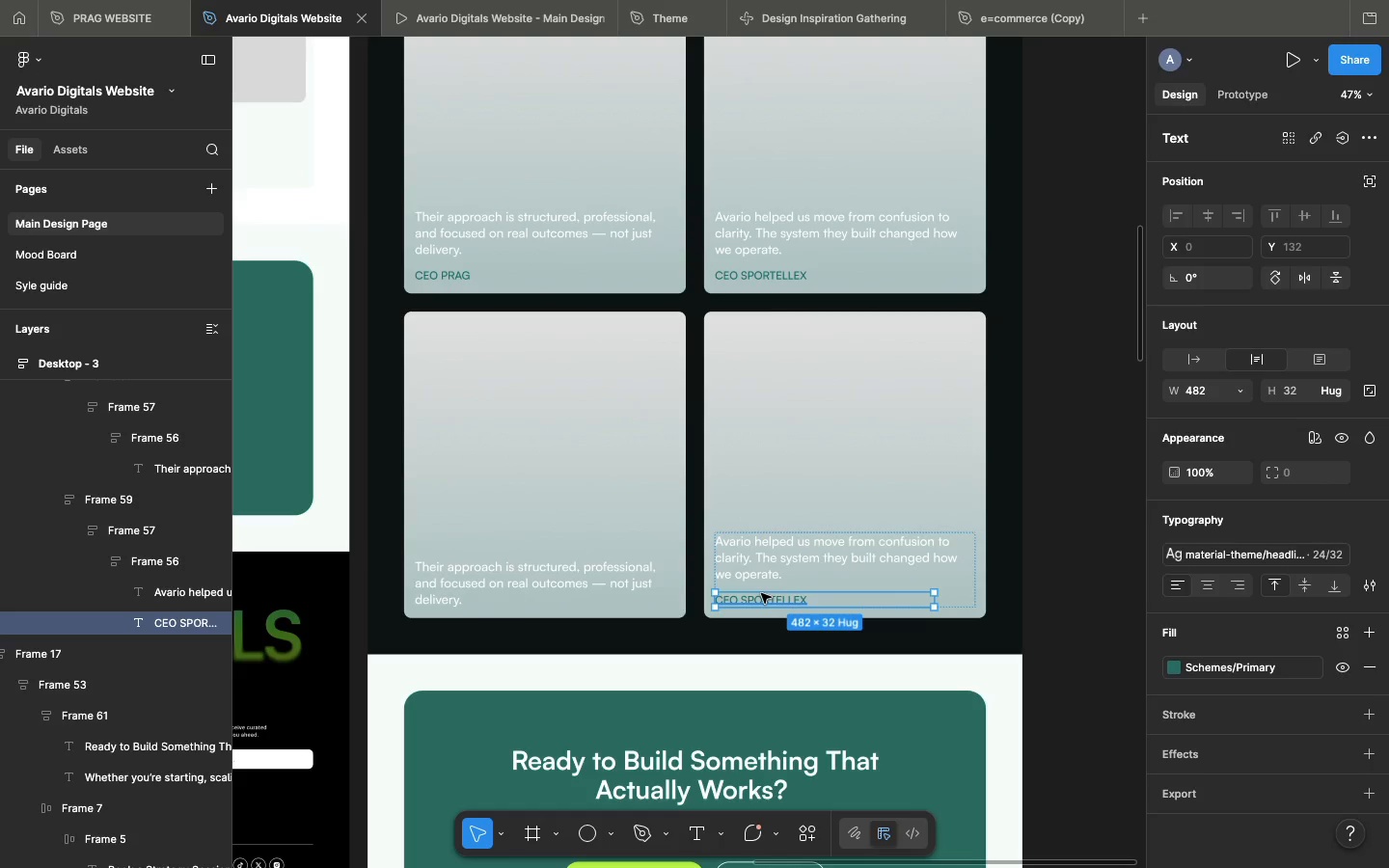 
key(Backspace)
 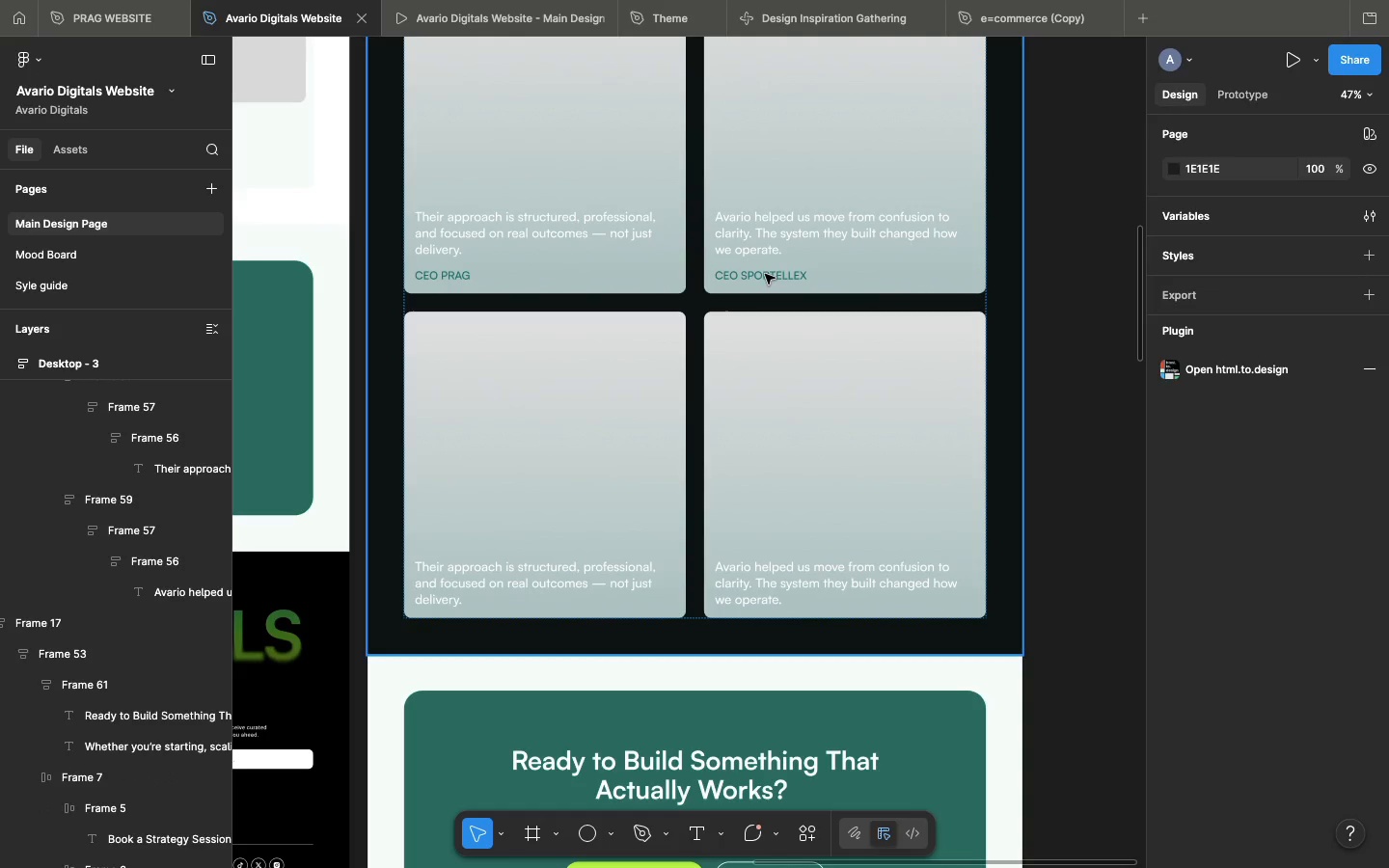 
double_click([765, 274])
 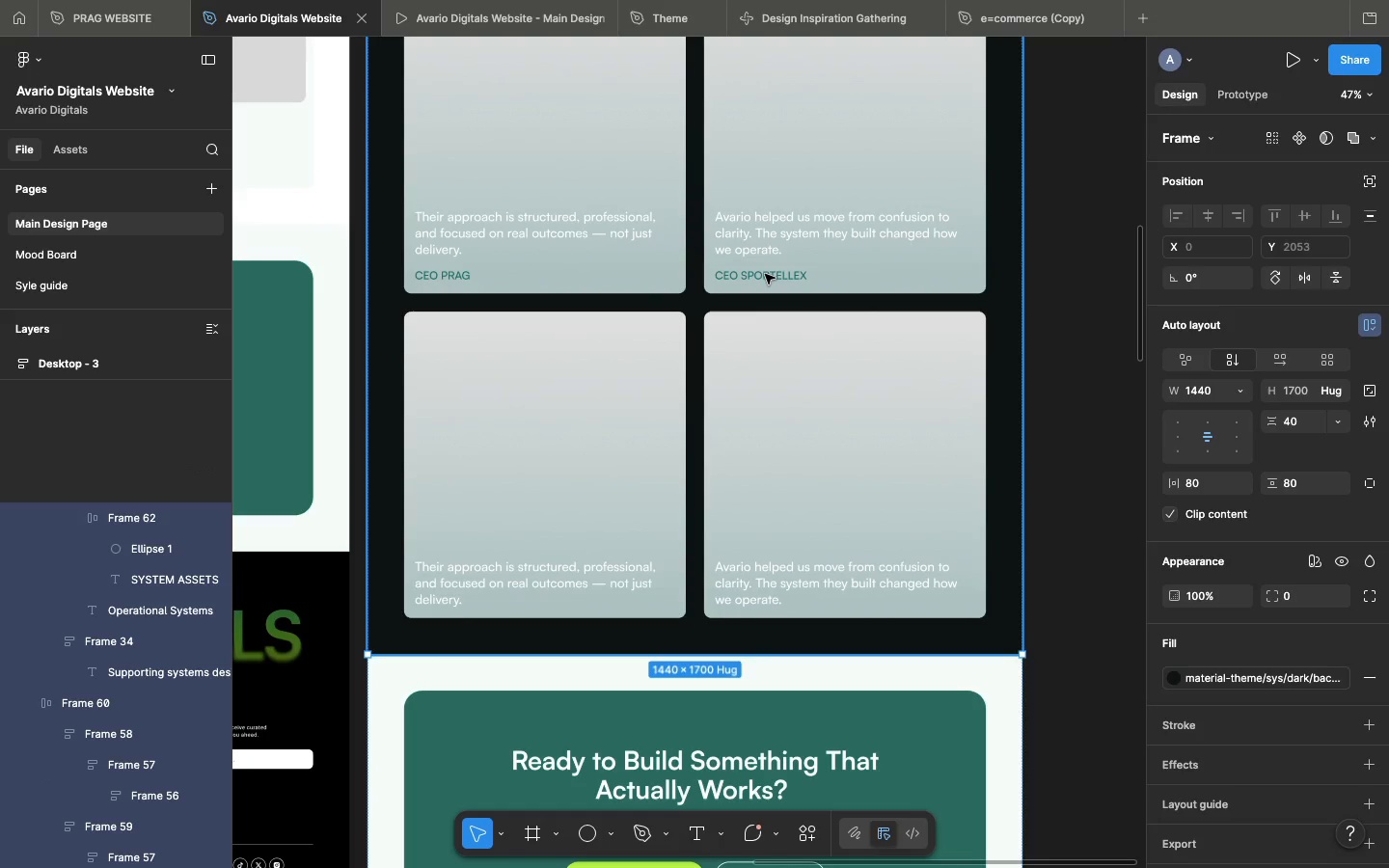 
triple_click([765, 274])
 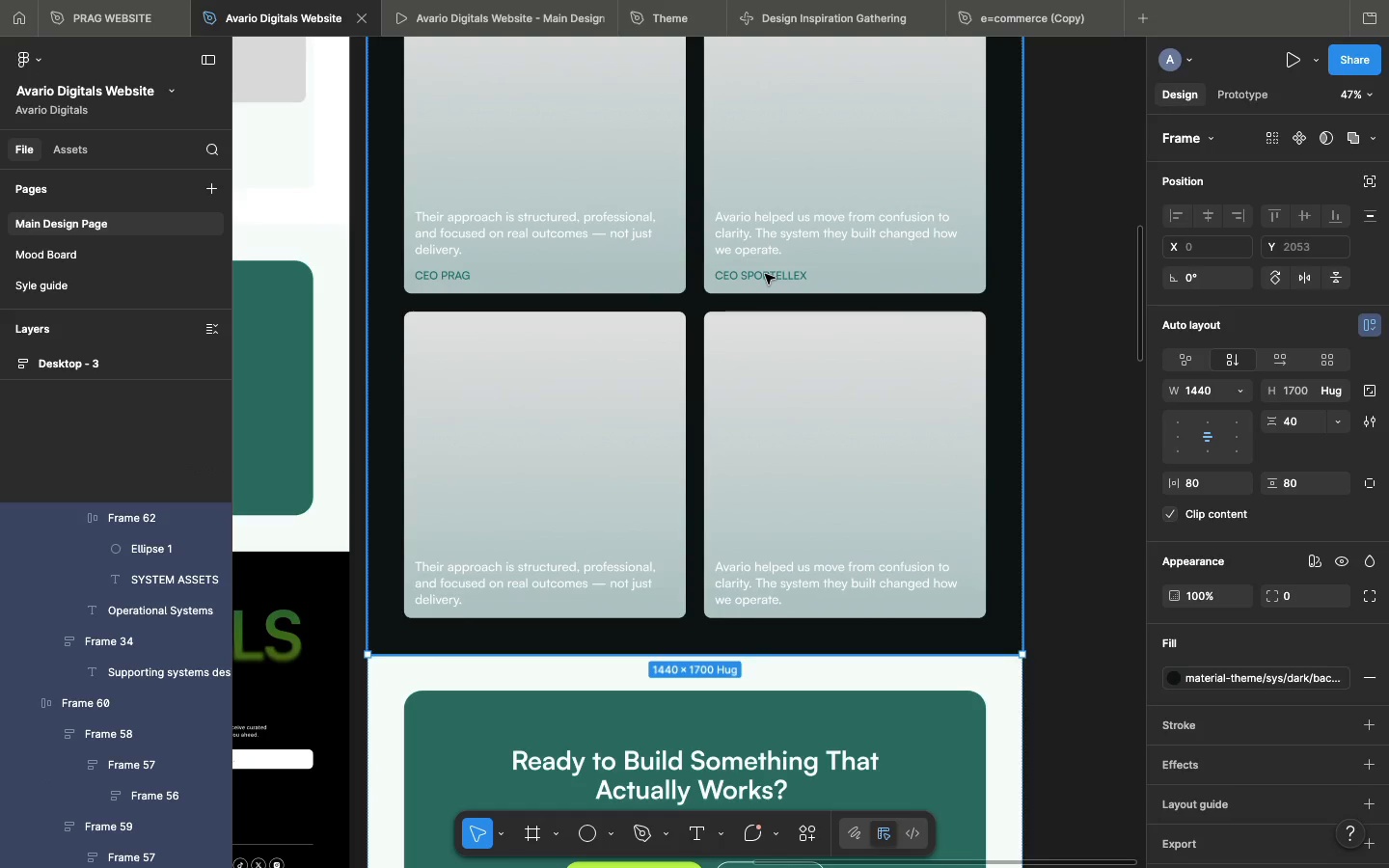 
triple_click([765, 274])
 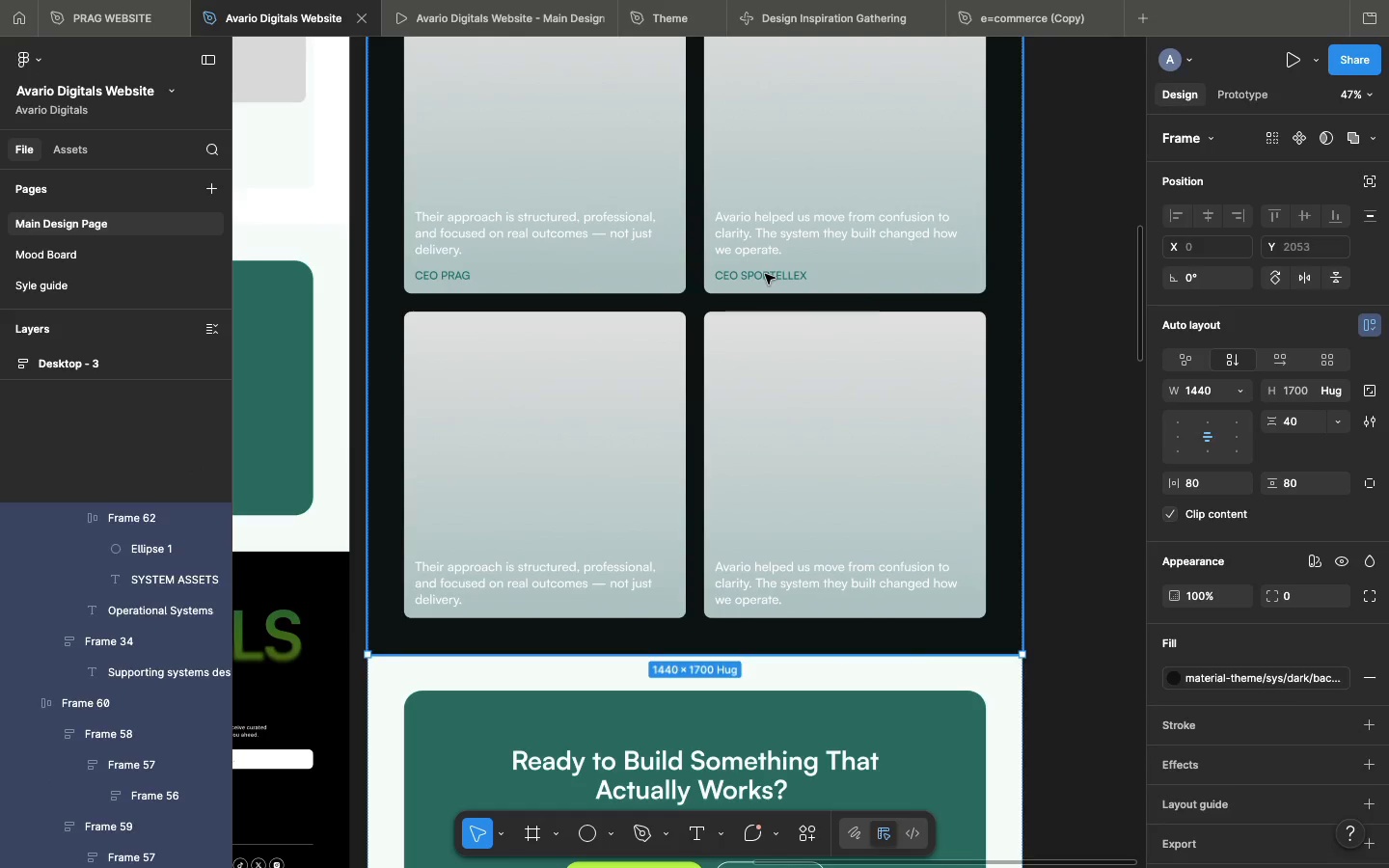 
triple_click([765, 274])
 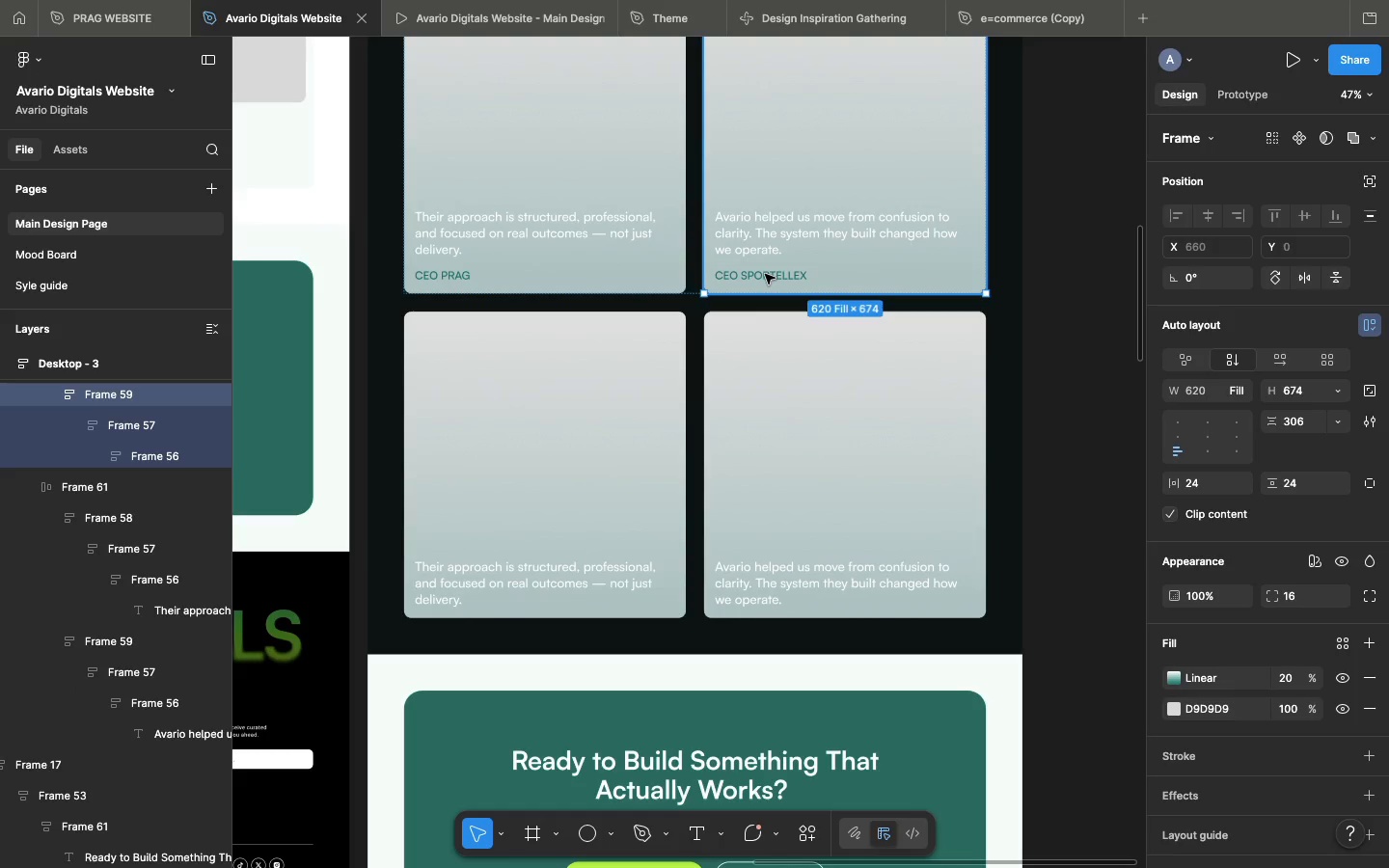 
triple_click([765, 274])
 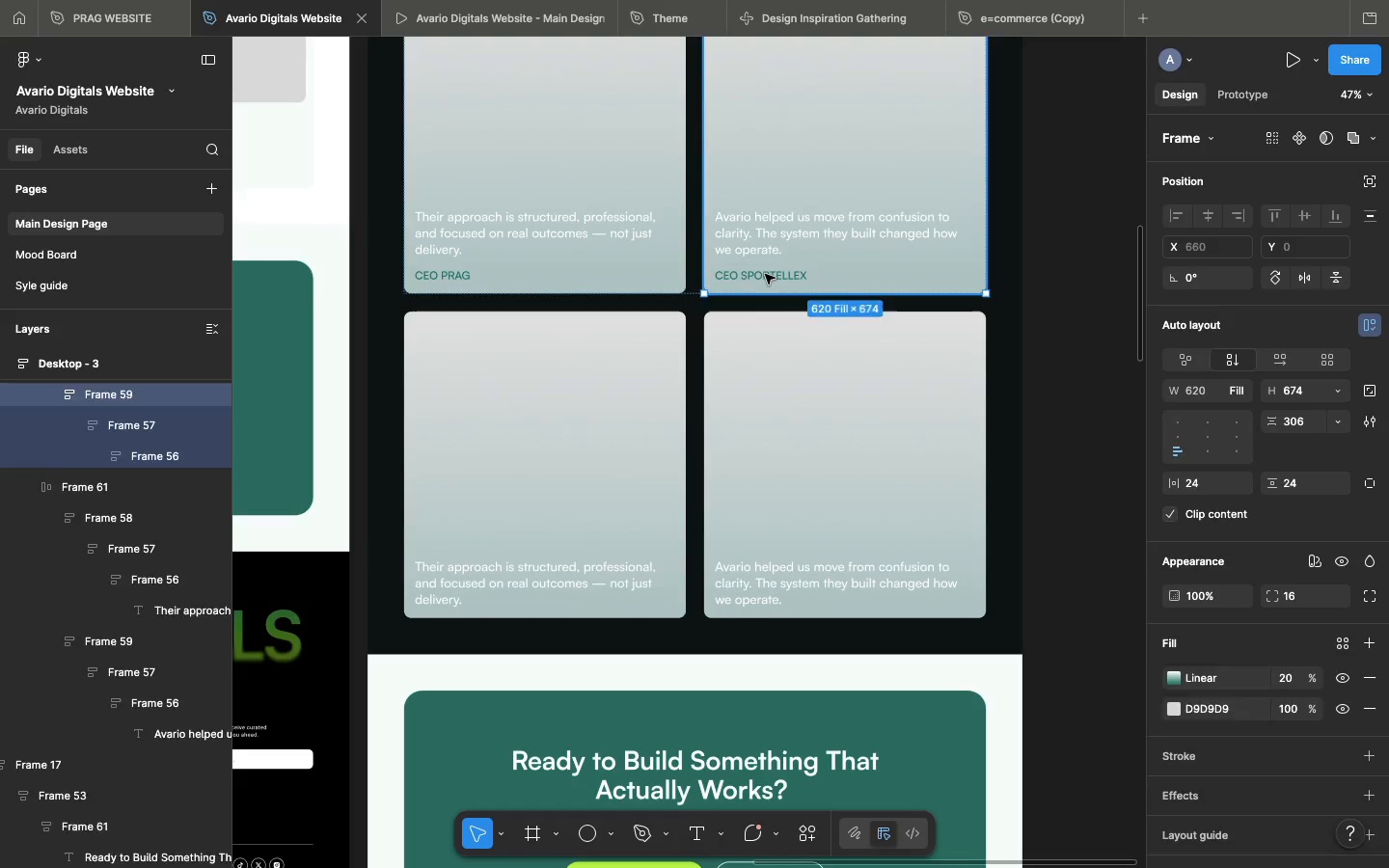 
triple_click([765, 274])
 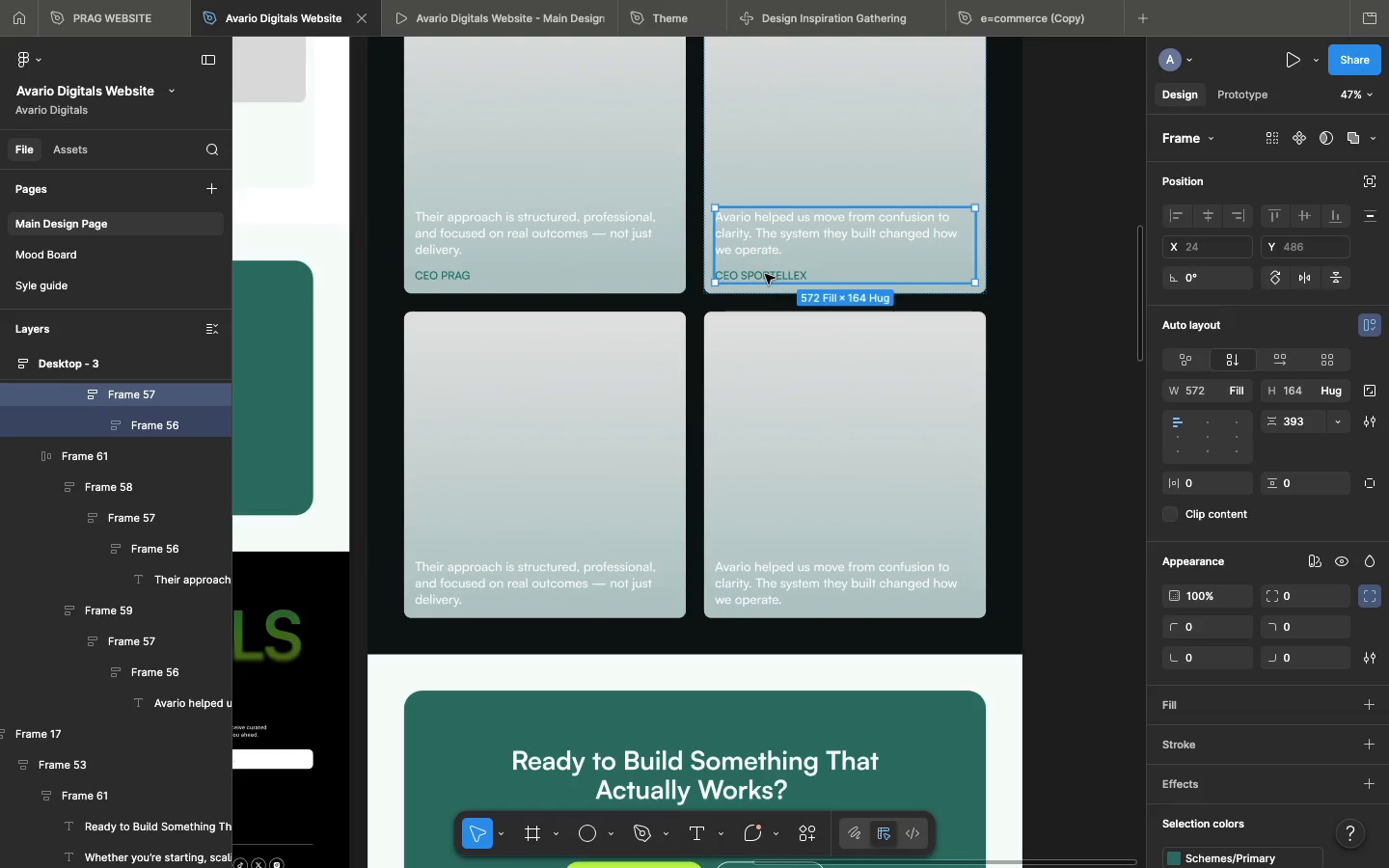 
left_click([765, 274])
 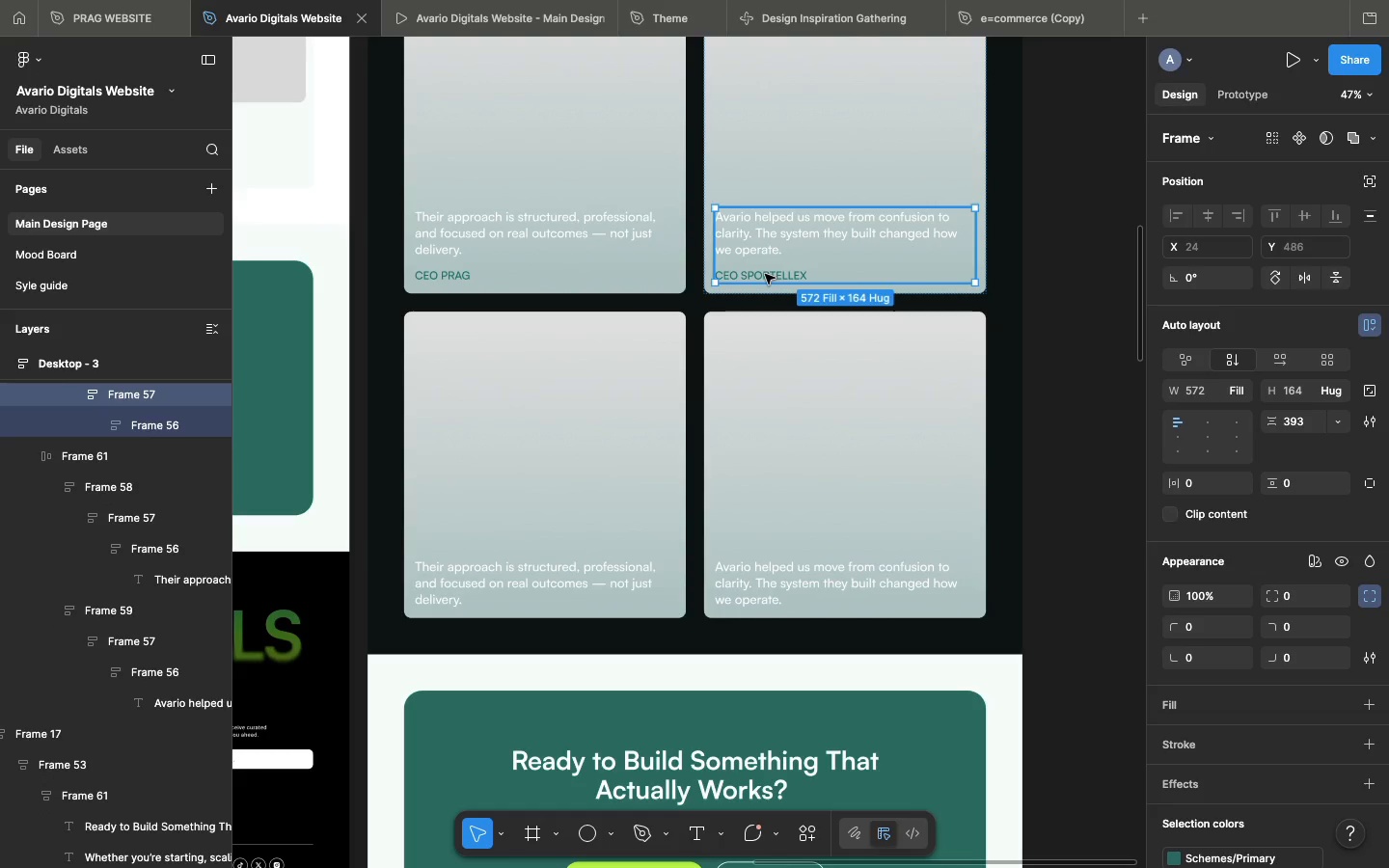 
double_click([765, 274])
 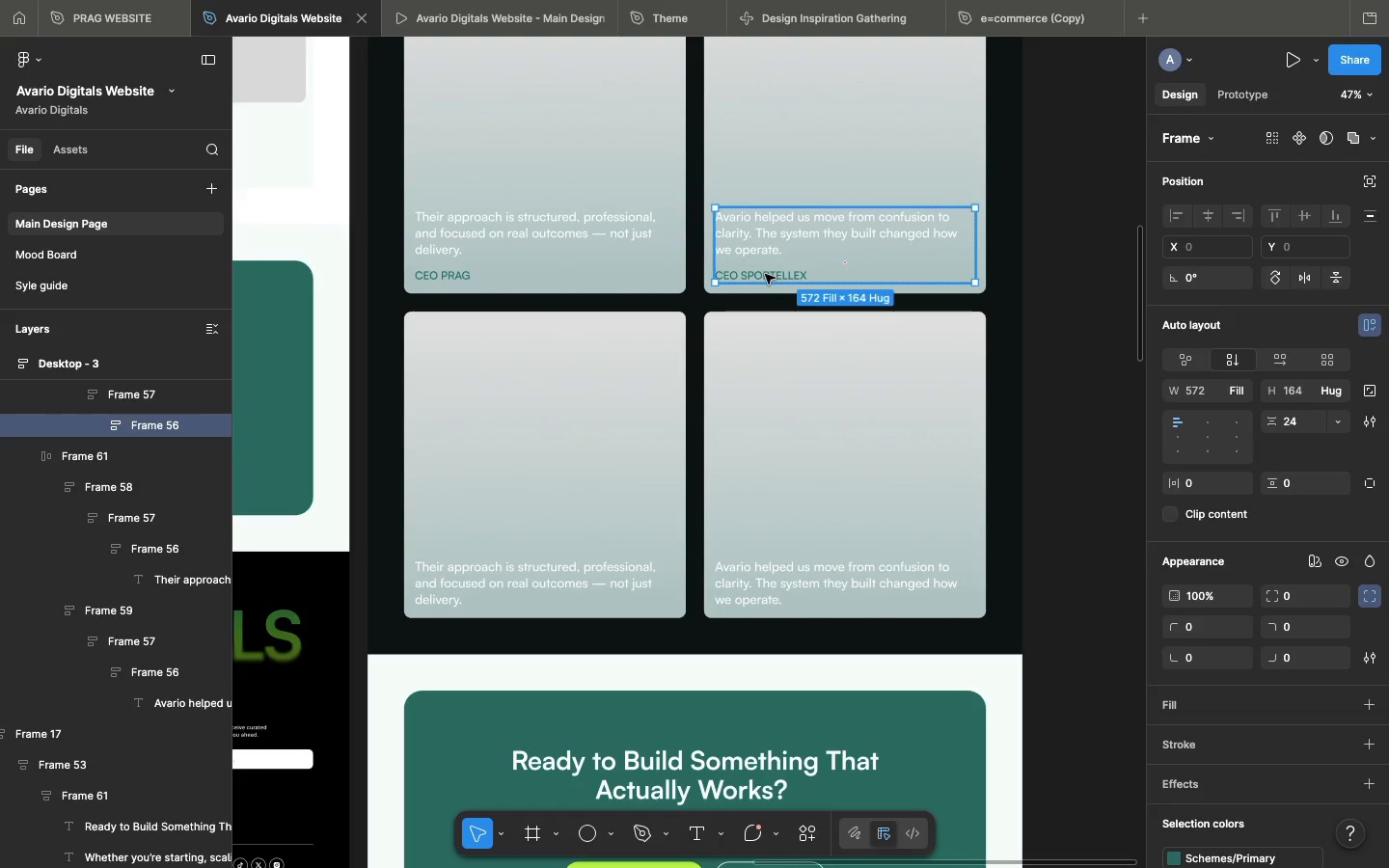 
double_click([765, 274])
 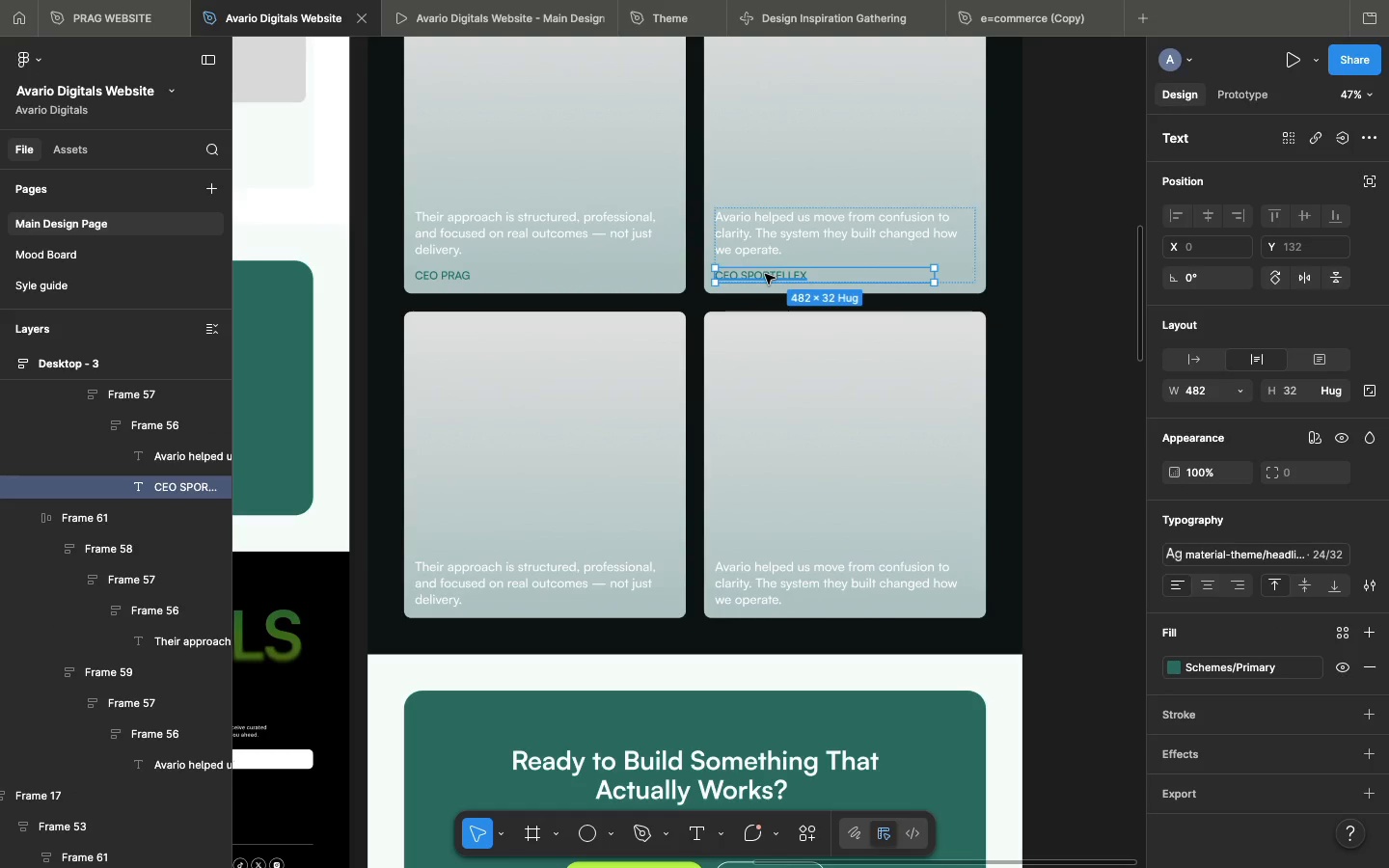 
key(Backspace)
 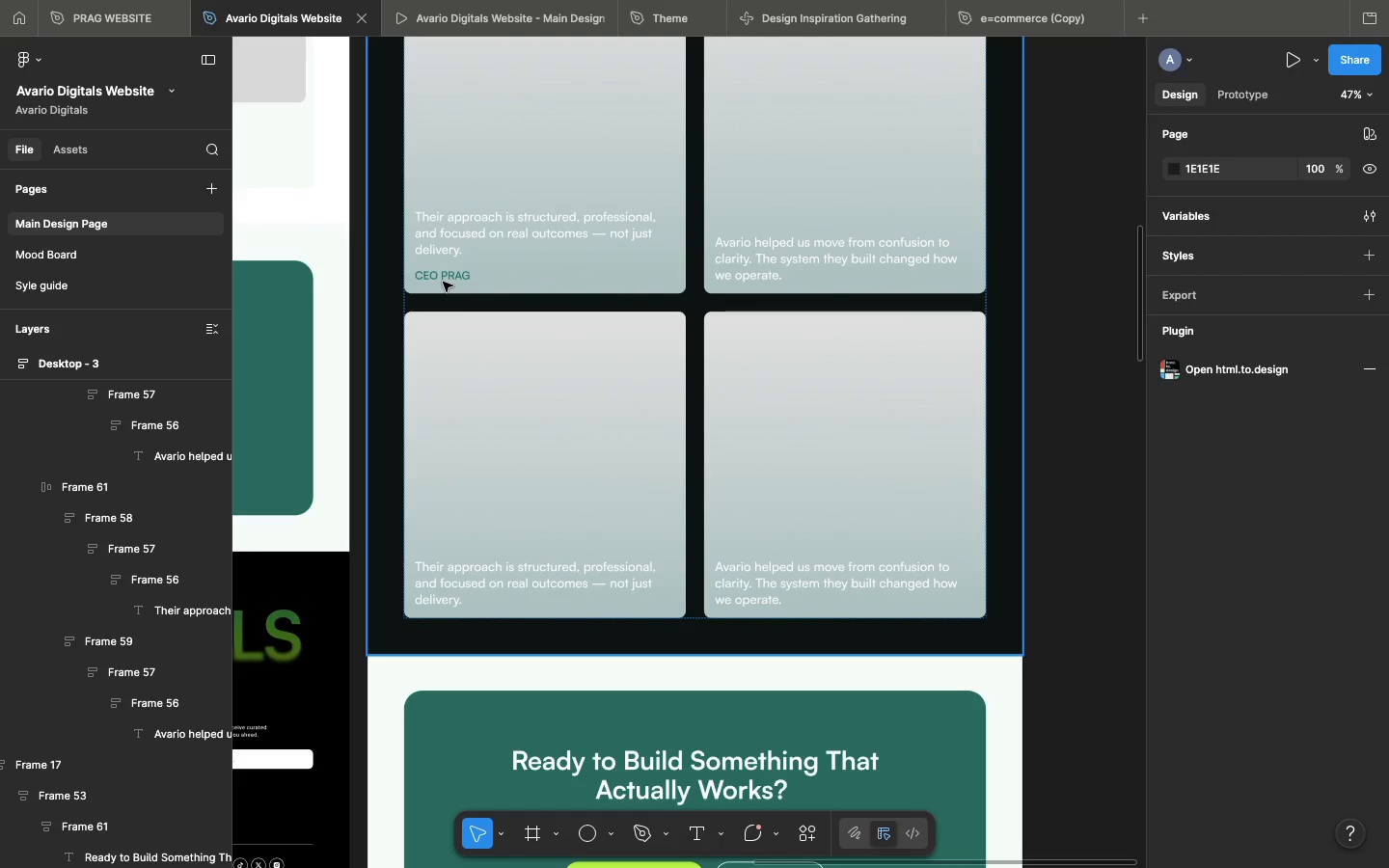 
double_click([443, 282])
 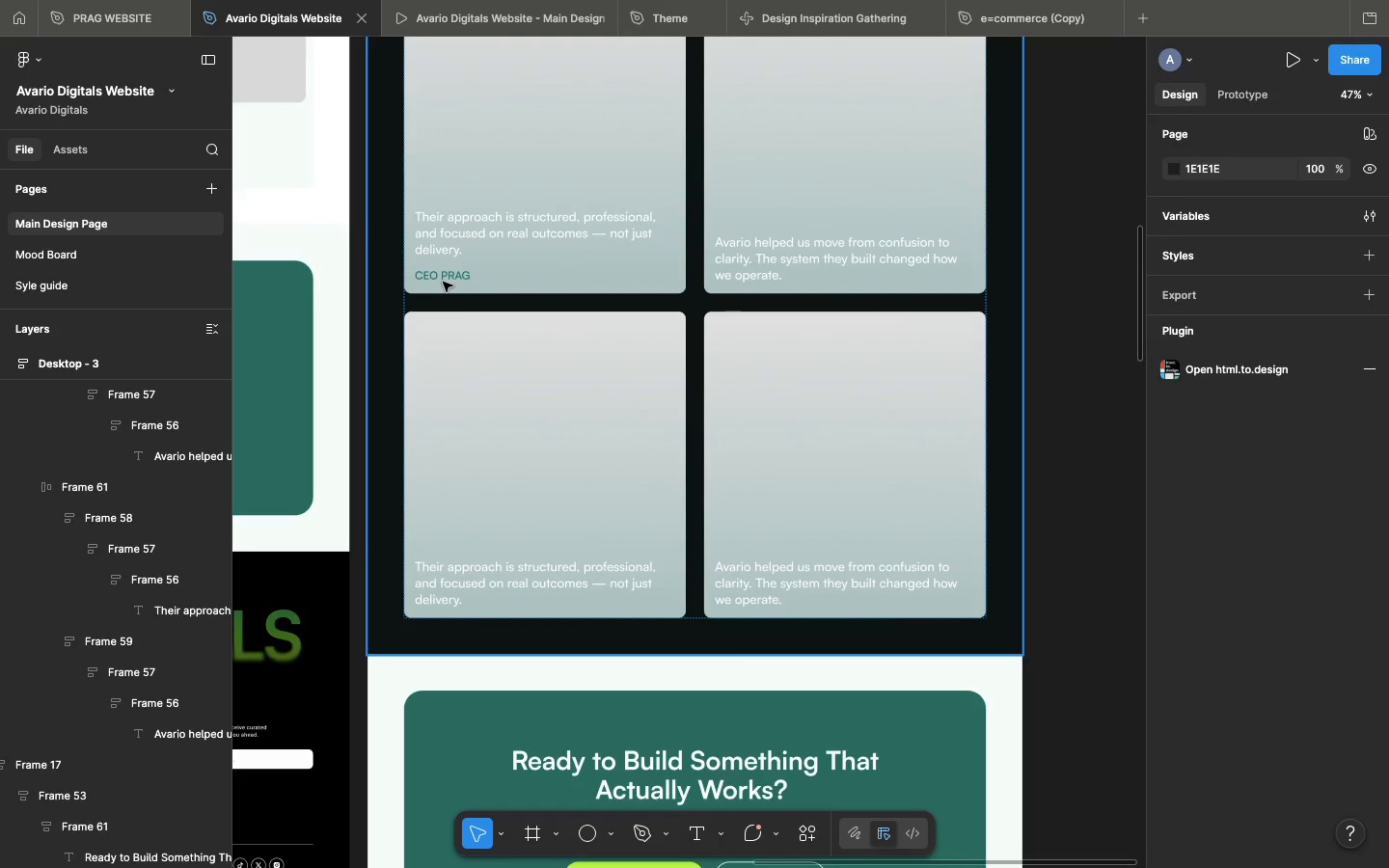 
triple_click([443, 282])
 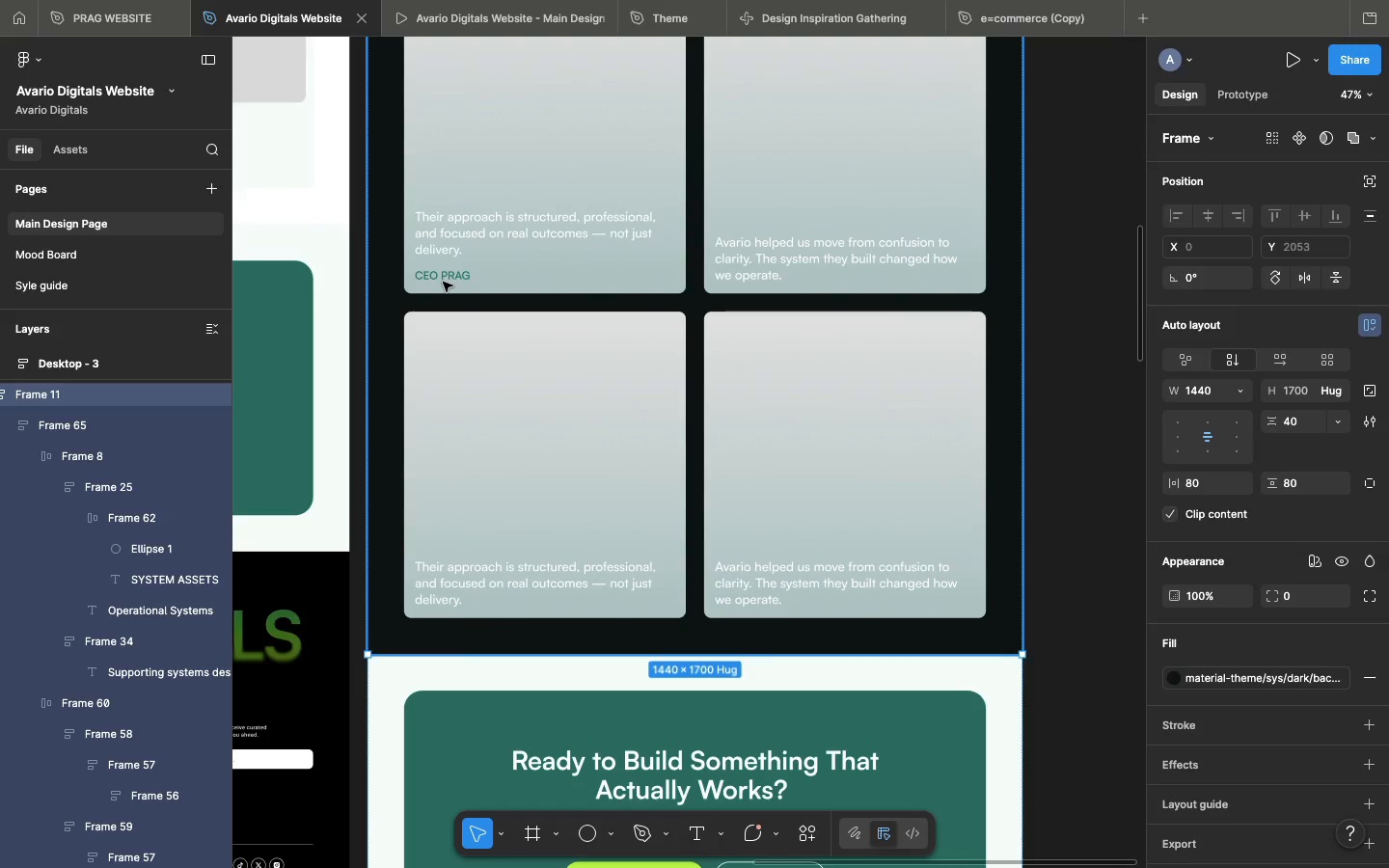 
triple_click([443, 282])
 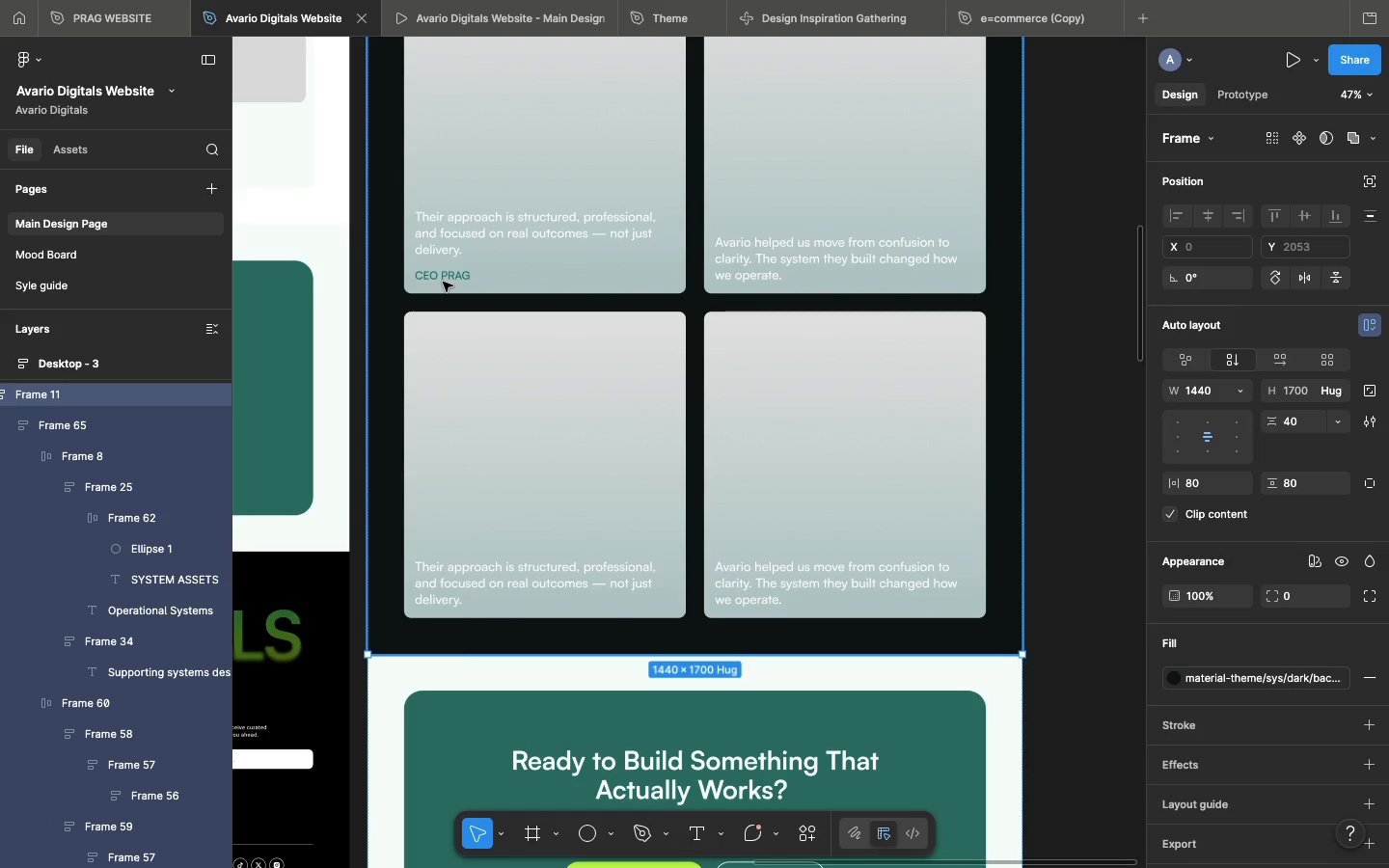 
triple_click([443, 282])
 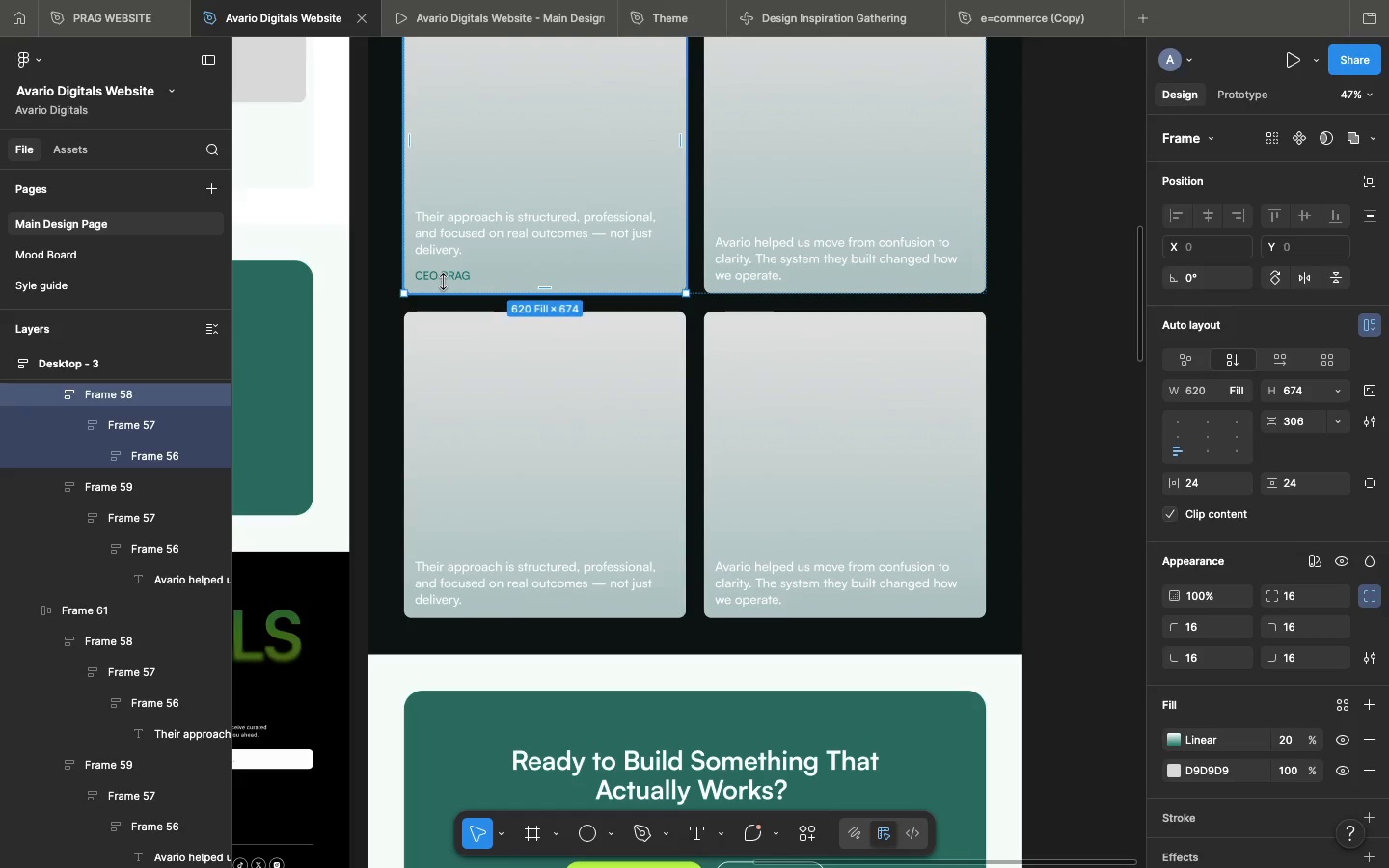 
double_click([443, 282])
 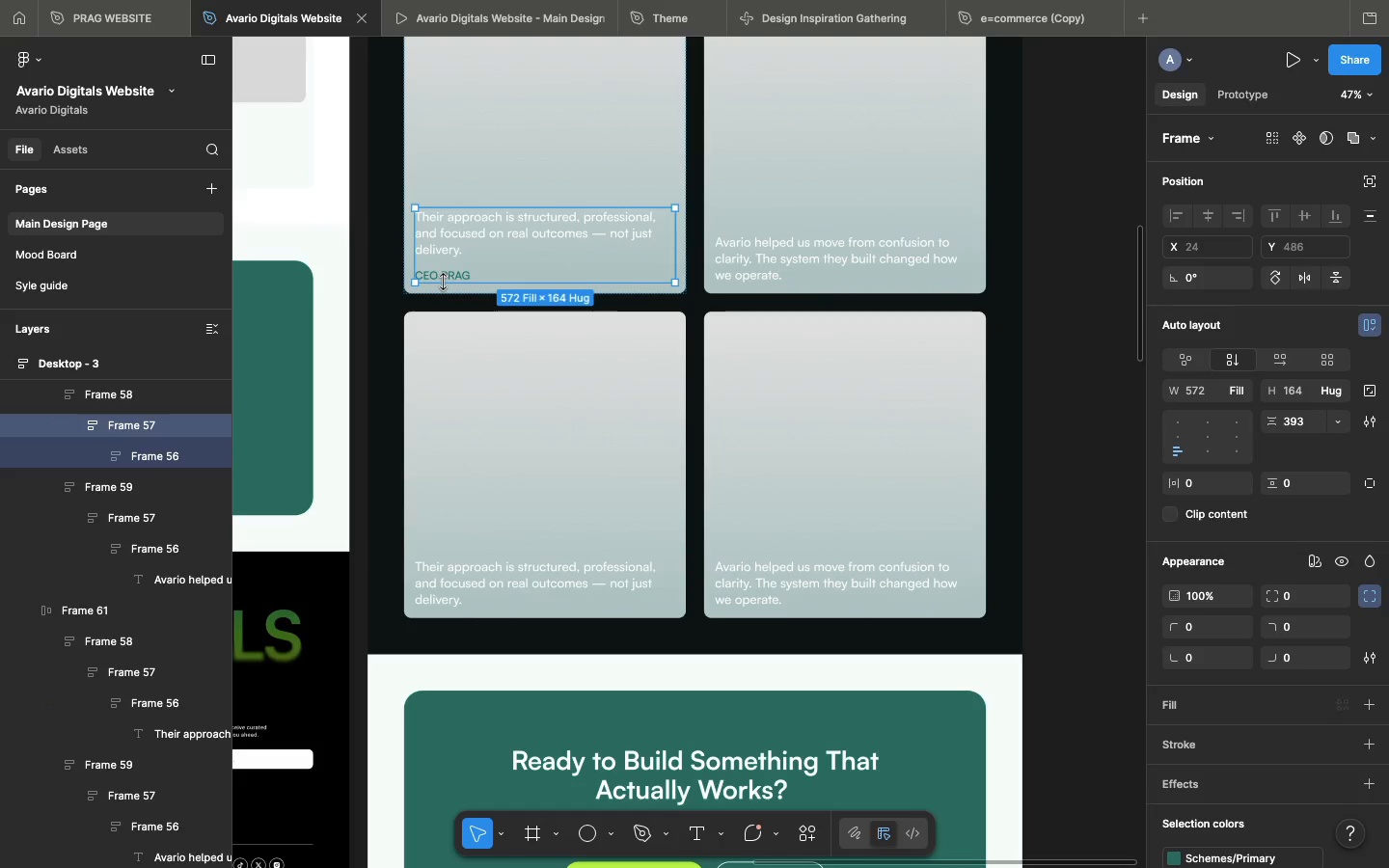 
triple_click([443, 282])
 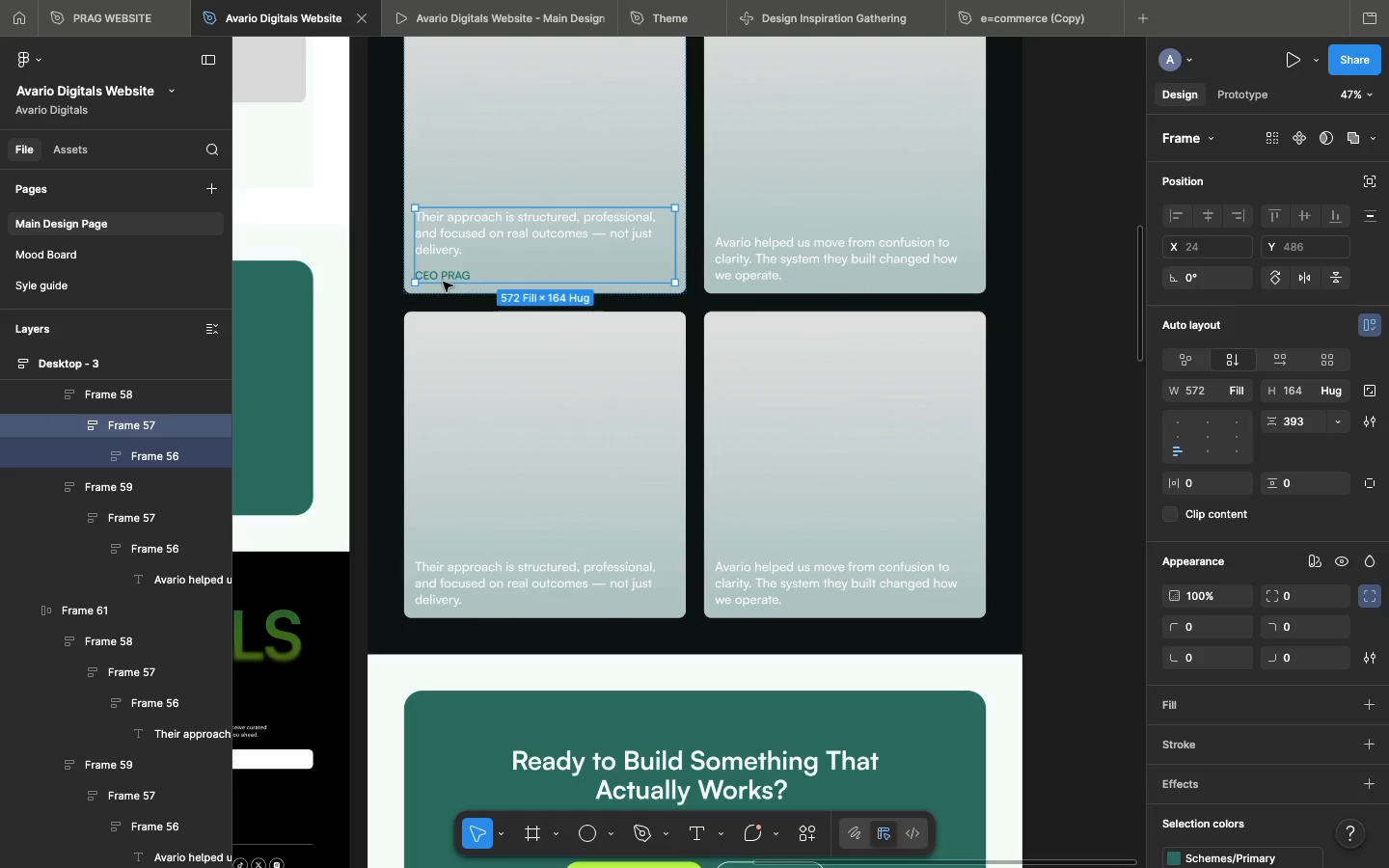 
triple_click([443, 282])
 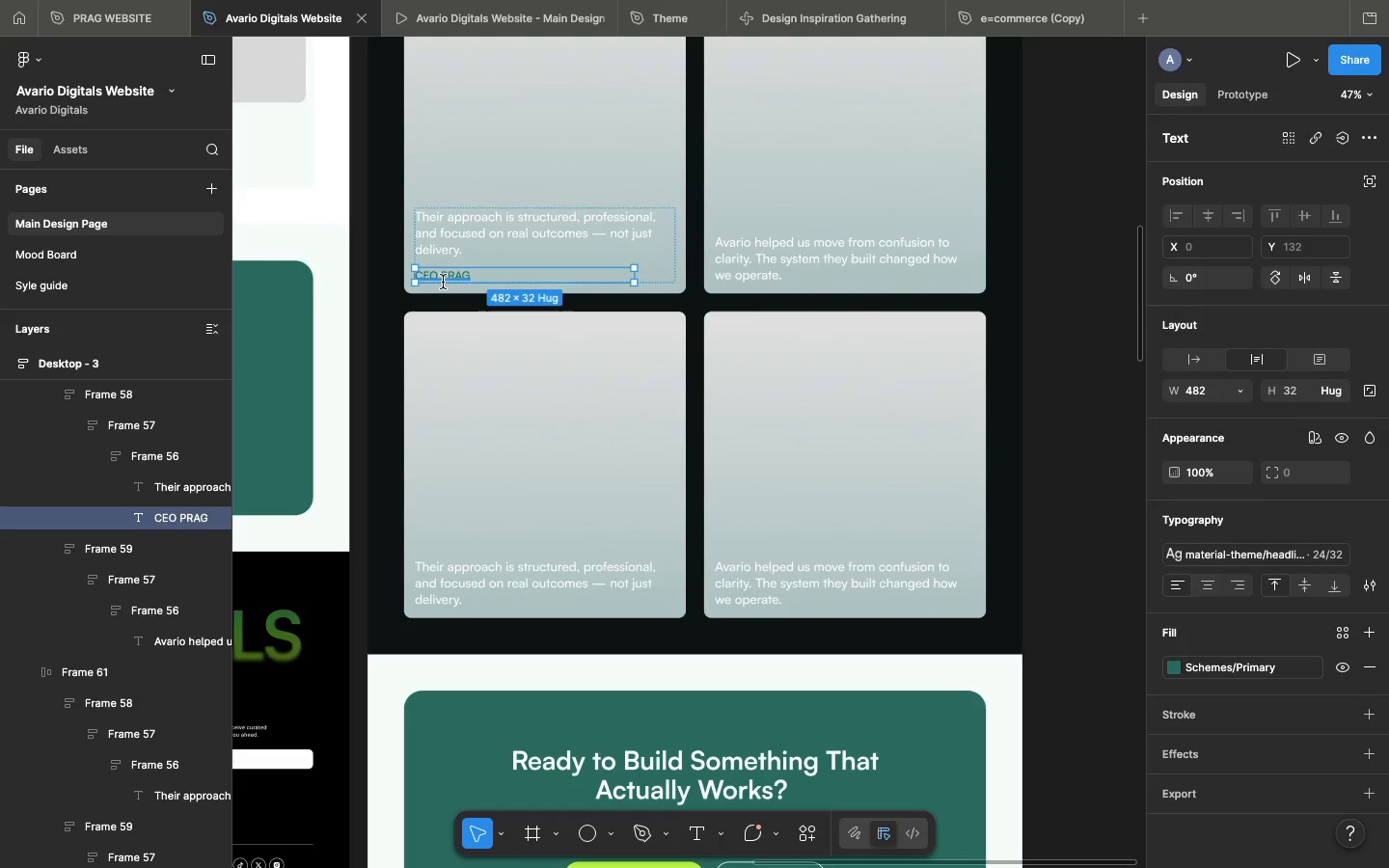 
double_click([443, 282])
 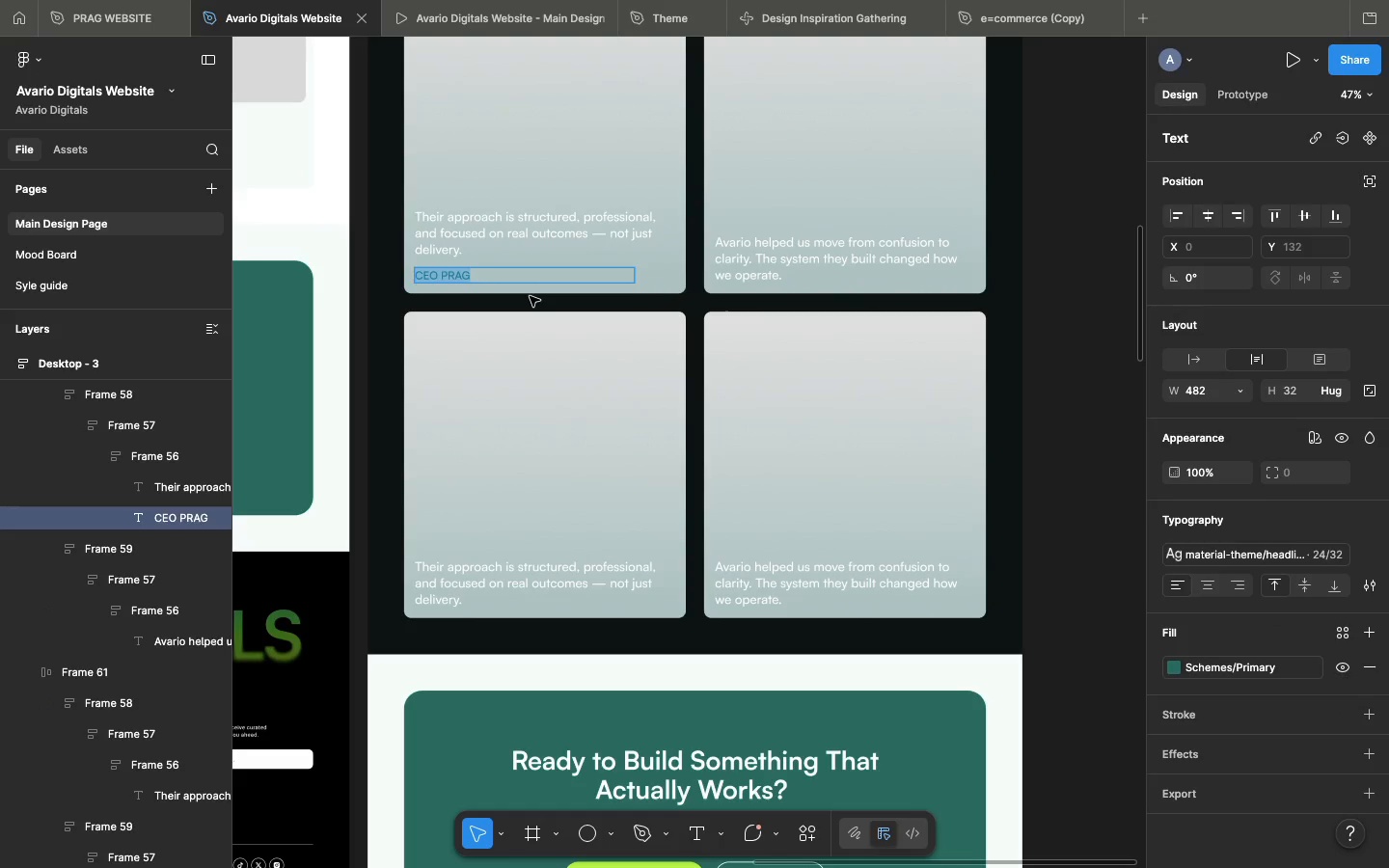 
left_click([530, 296])
 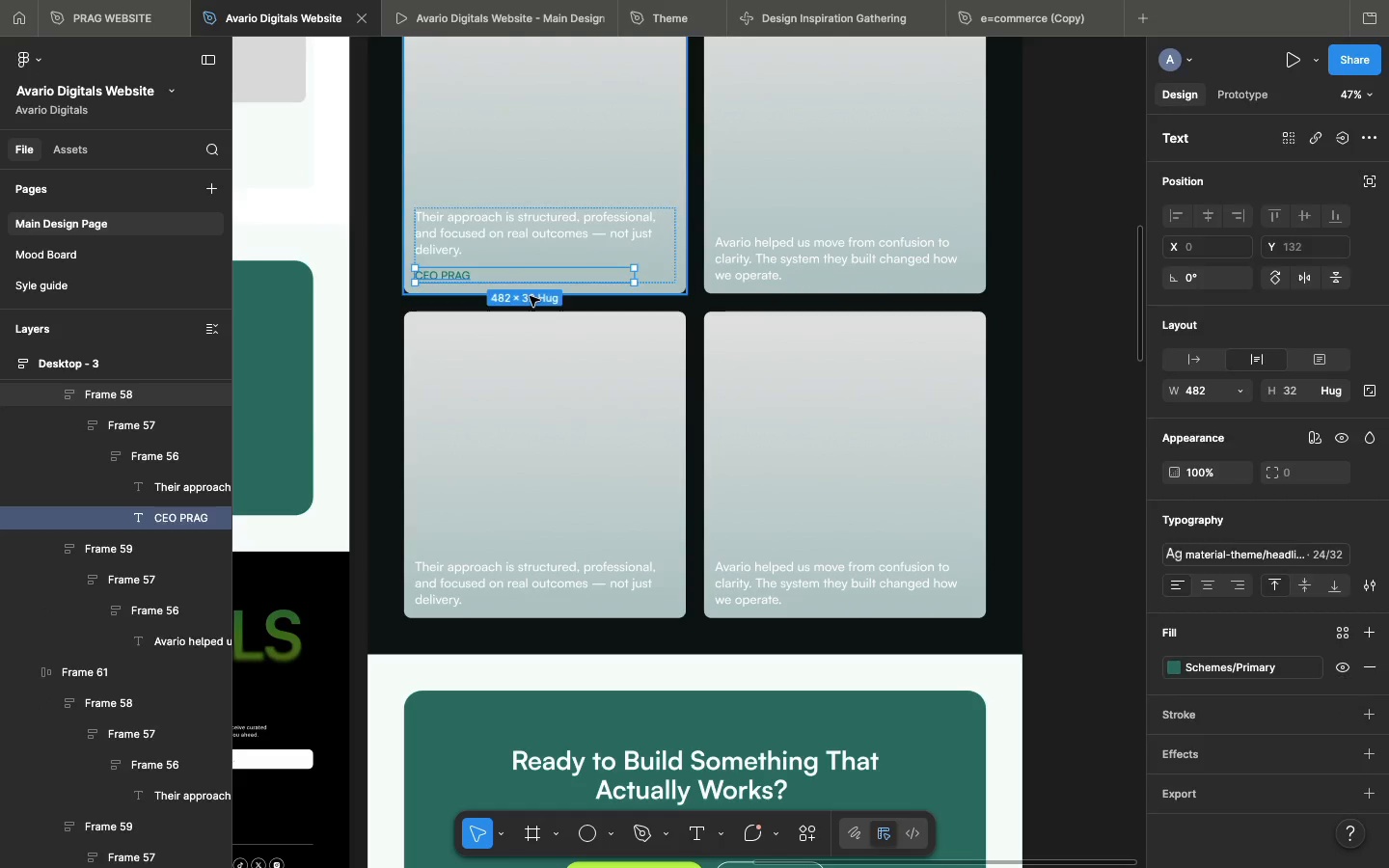 
key(Backspace)
 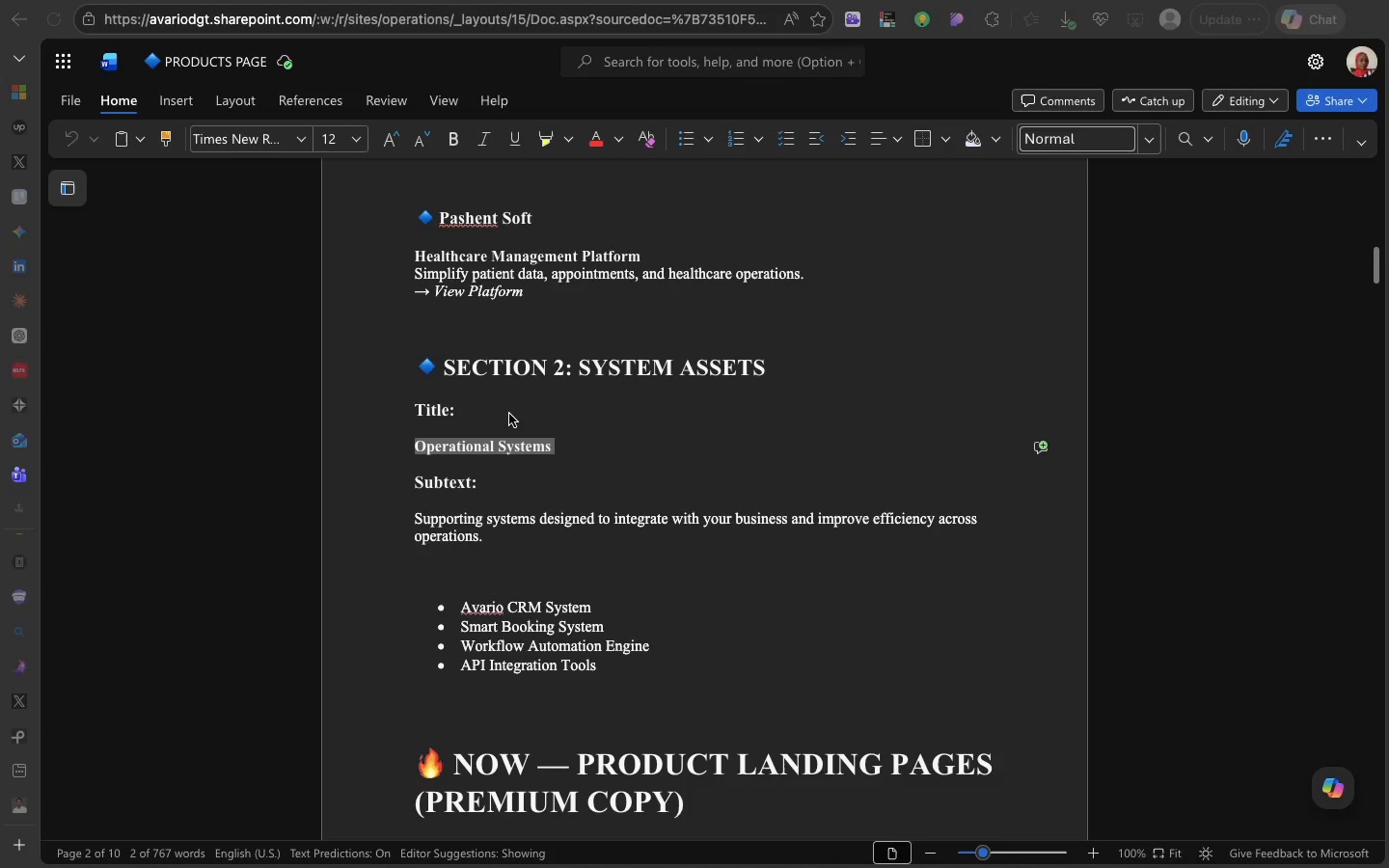 
scroll: coordinate [507, 626], scroll_direction: down, amount: 5.0
 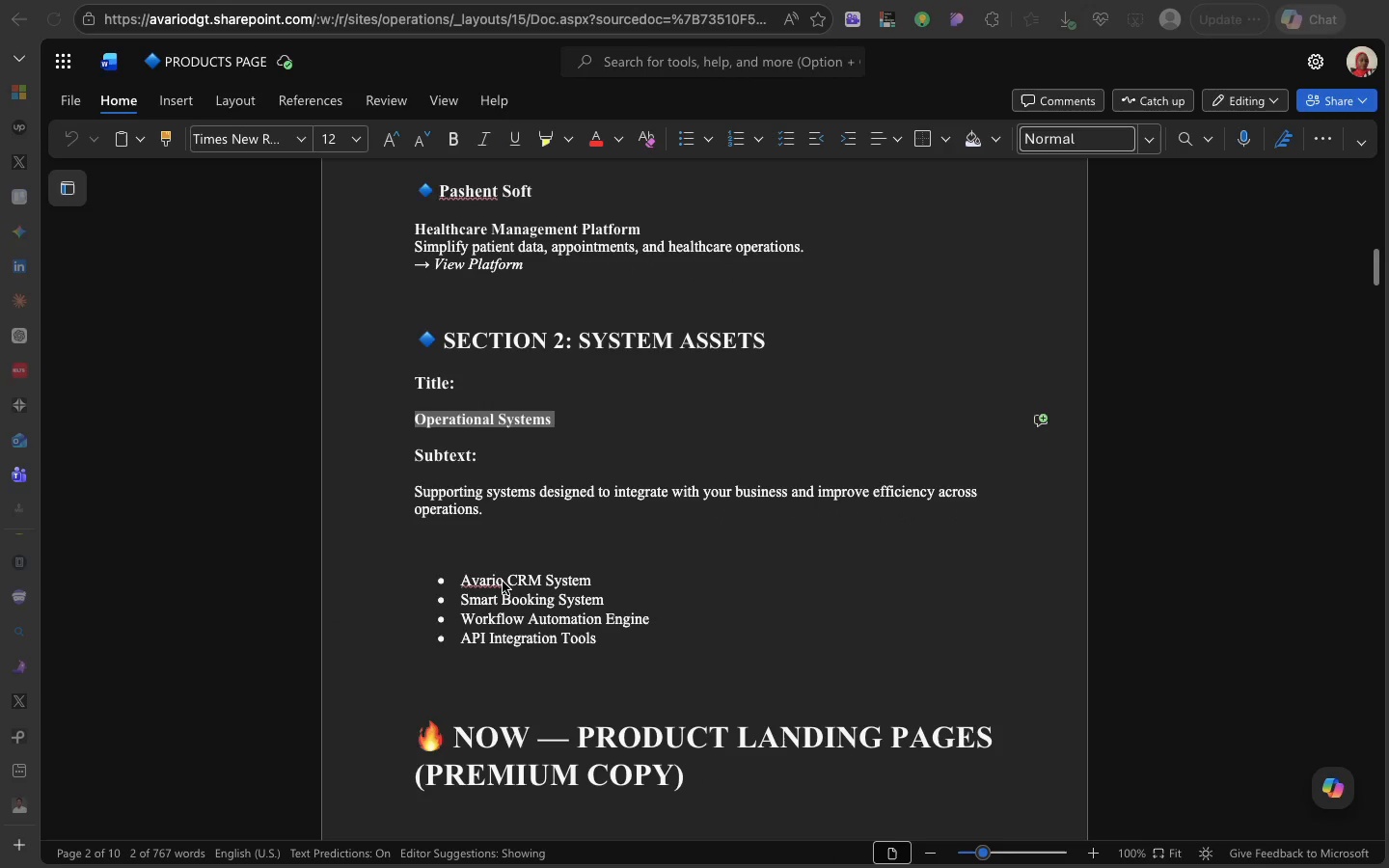 
double_click([503, 582])
 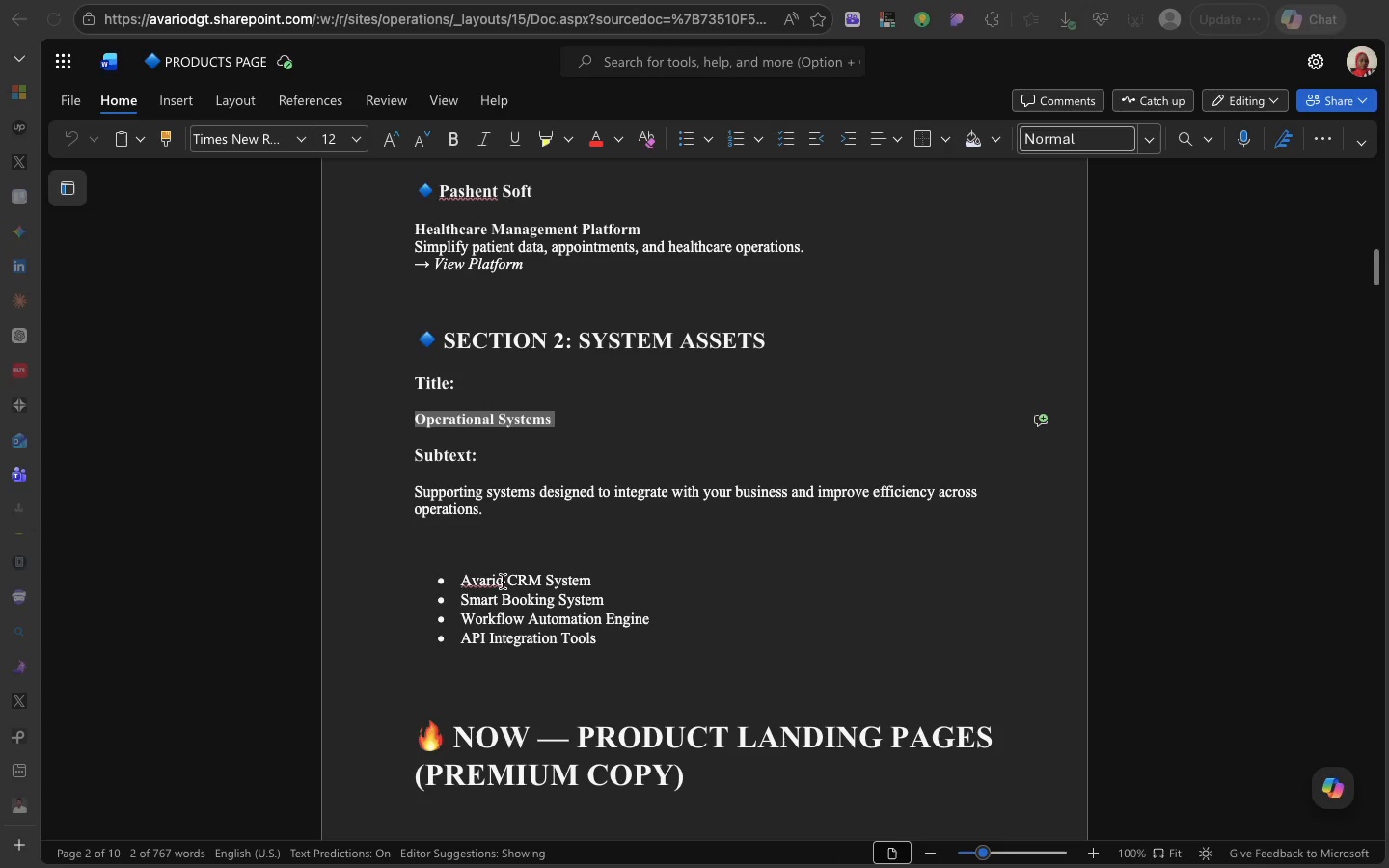 
triple_click([503, 582])
 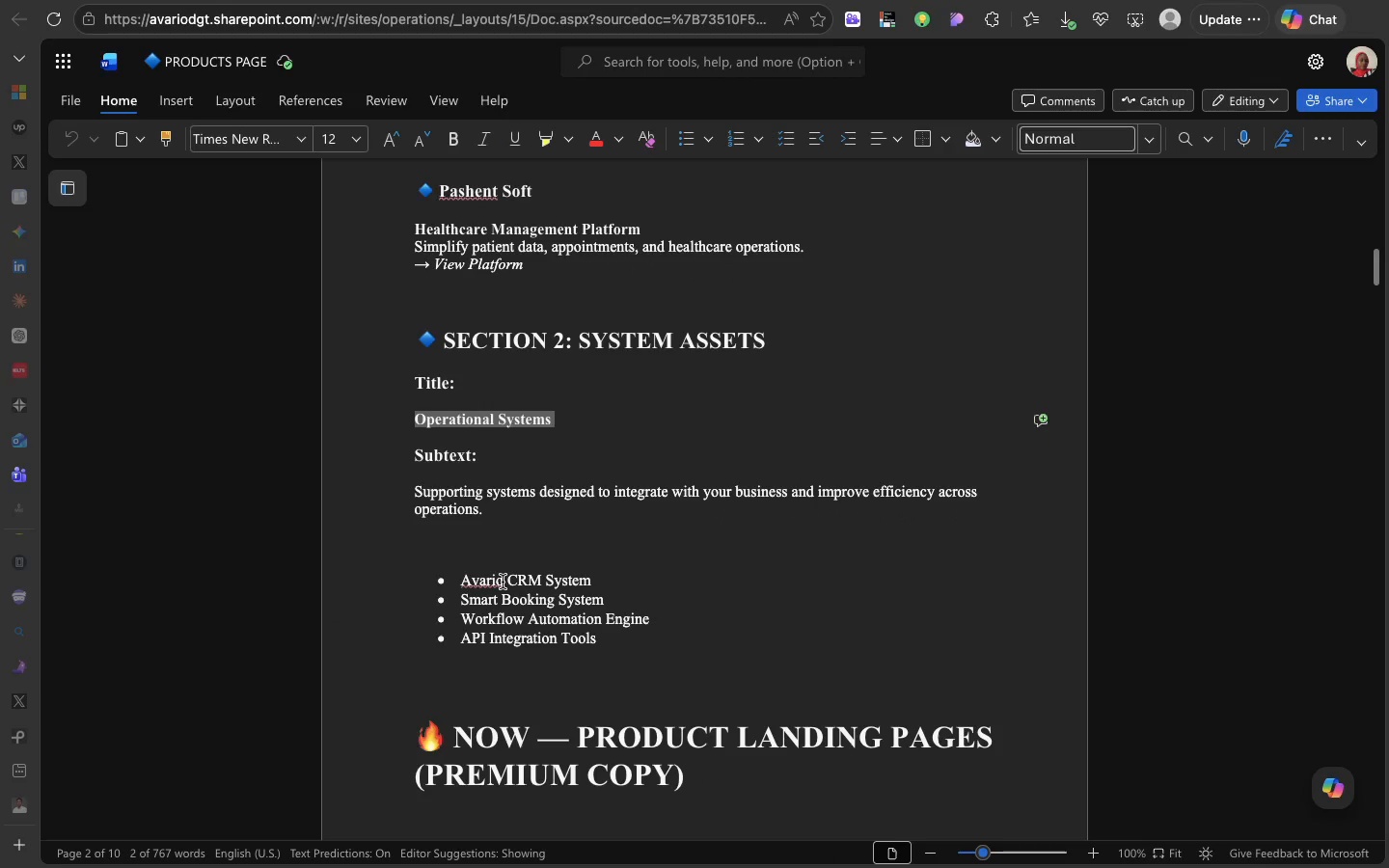 
double_click([503, 582])
 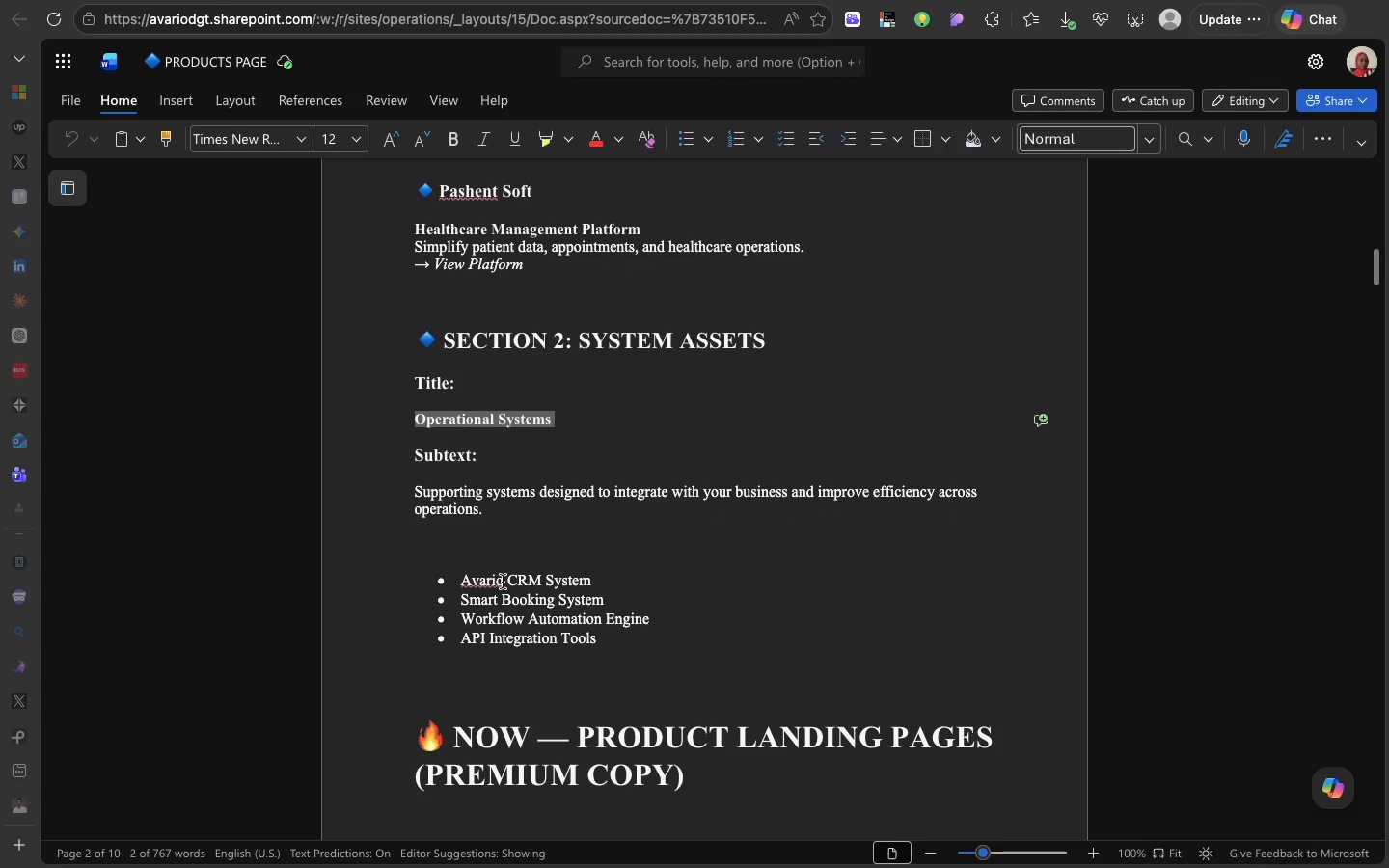 
triple_click([503, 582])
 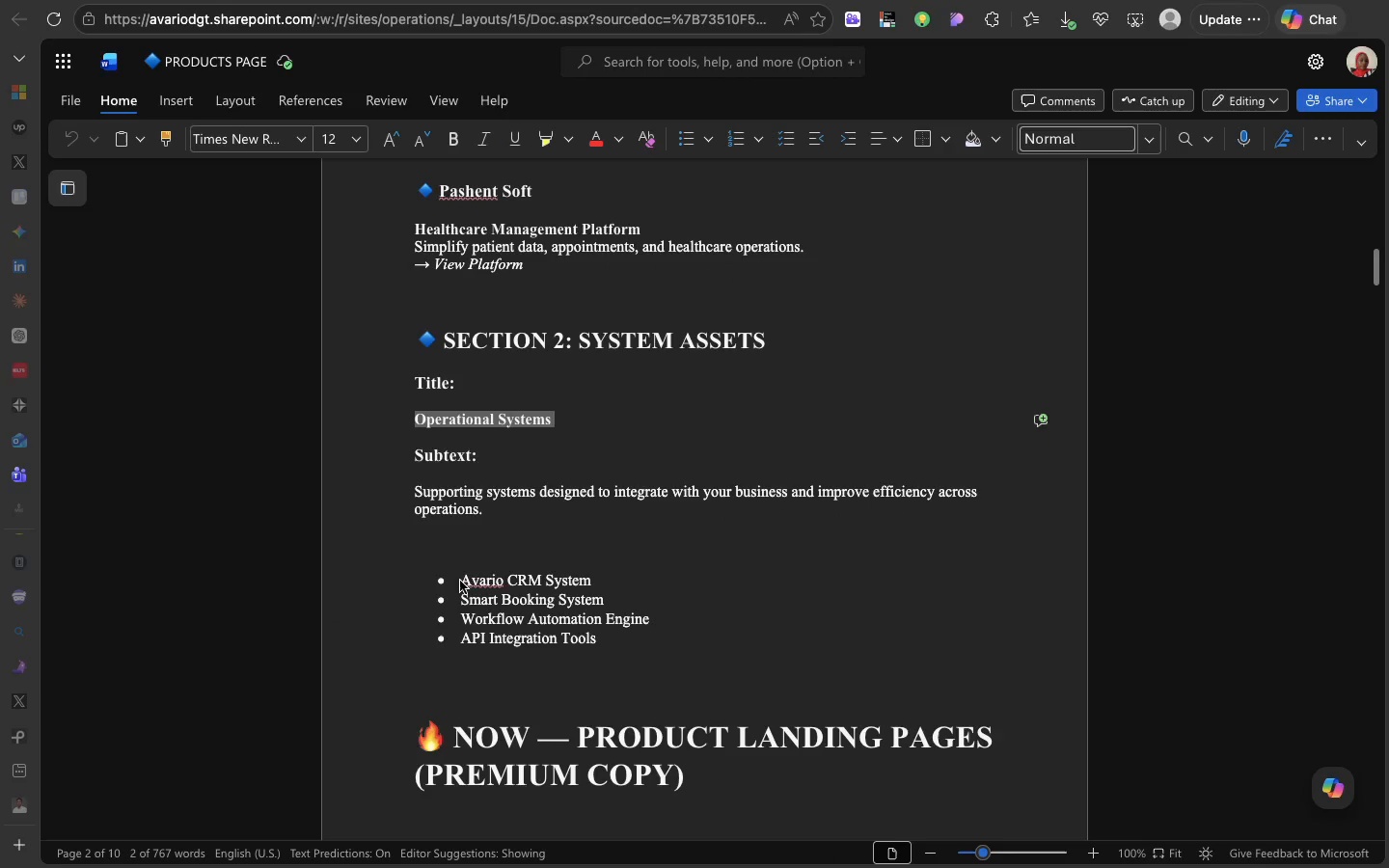 
double_click([460, 581])
 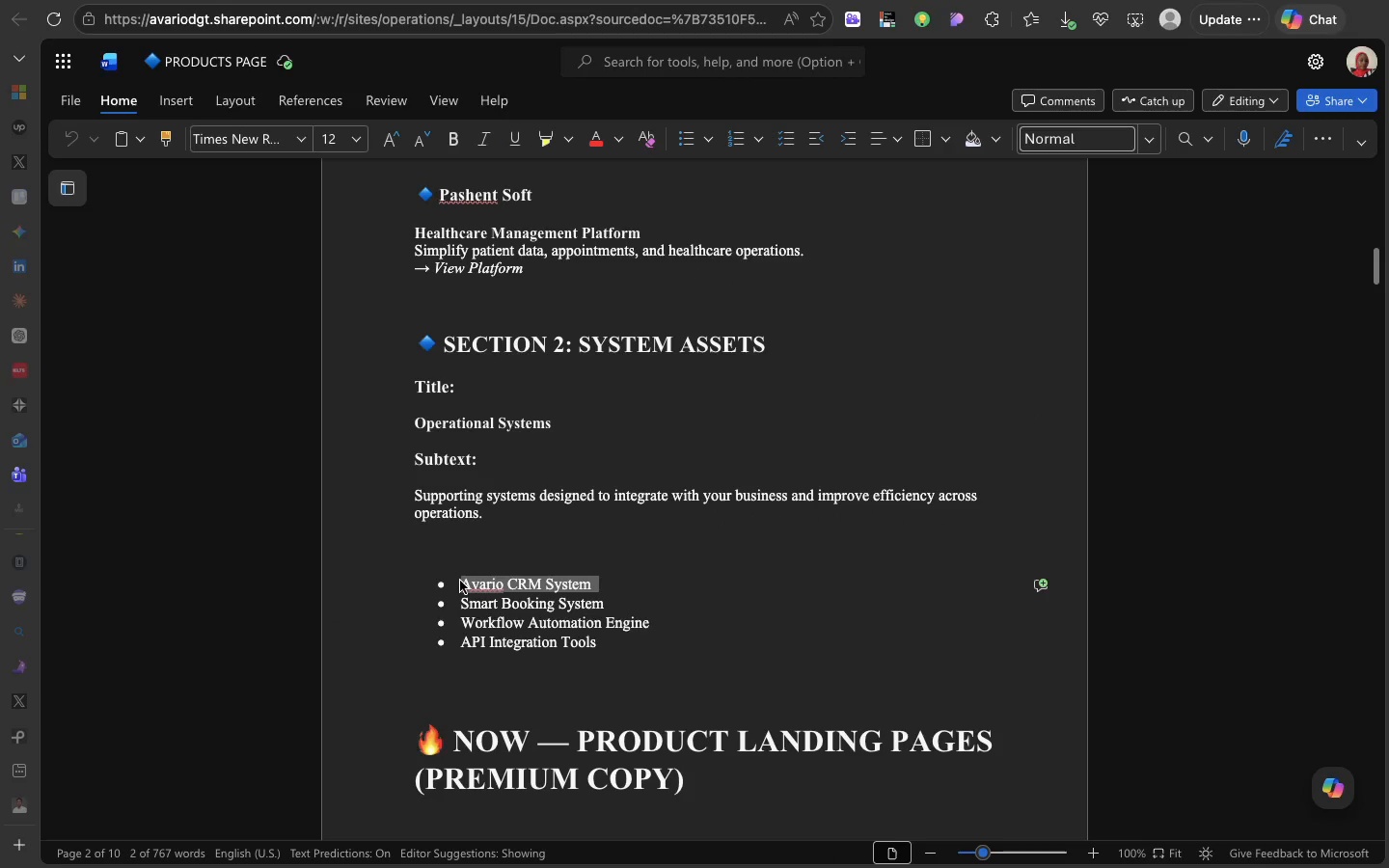 
triple_click([460, 581])
 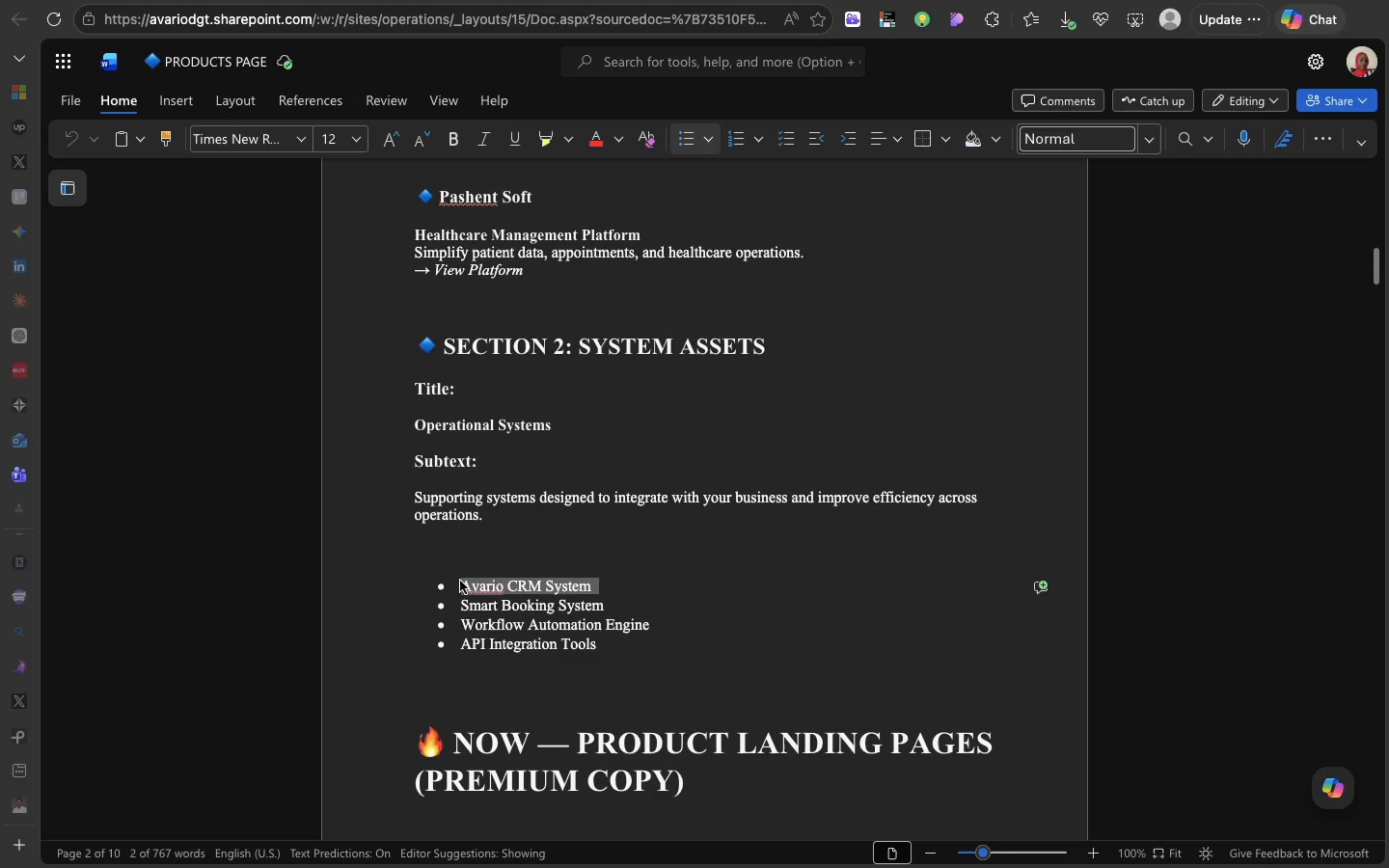 
key(Meta+C)
 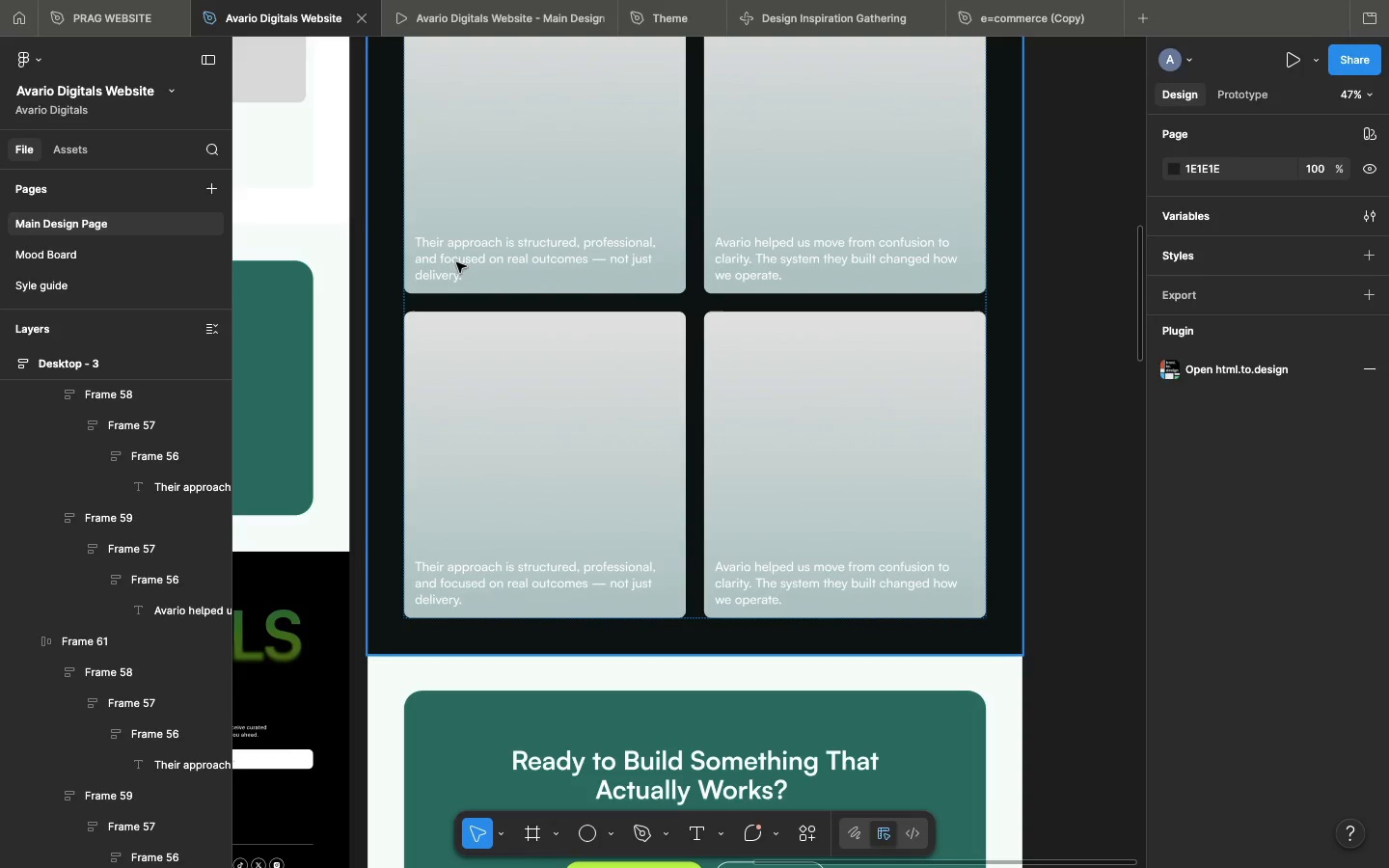 
double_click([455, 261])
 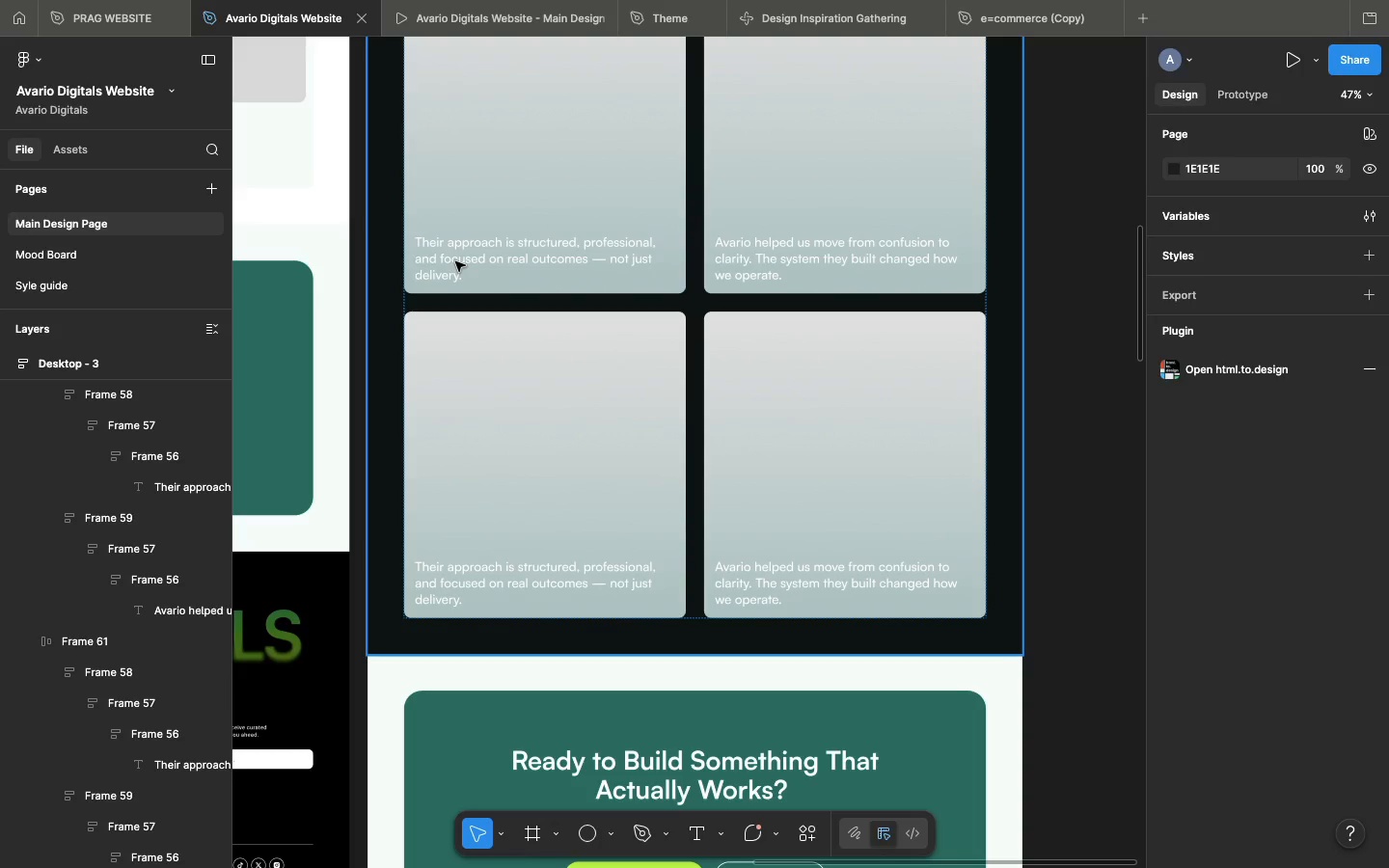 
triple_click([455, 261])
 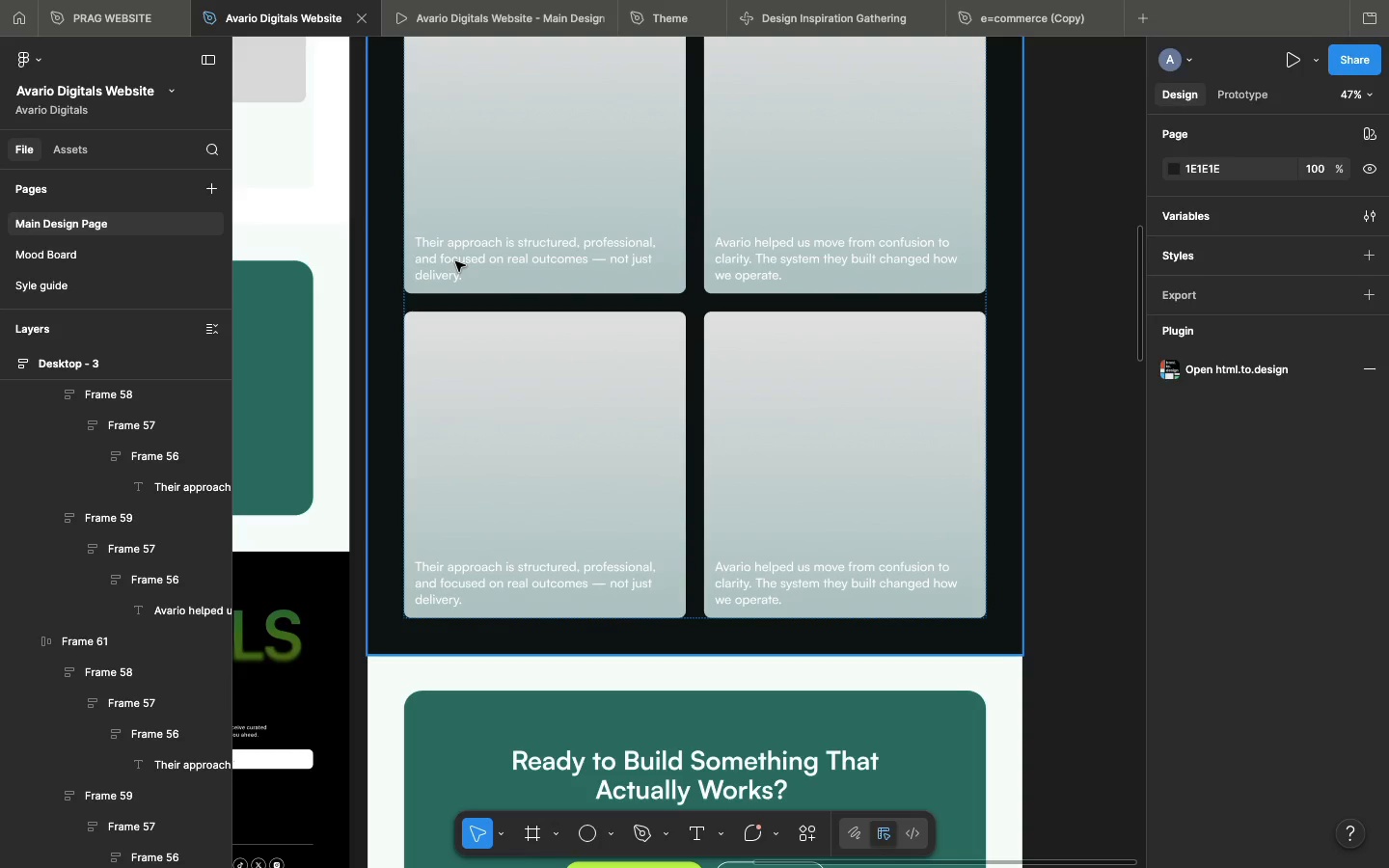 
triple_click([455, 261])
 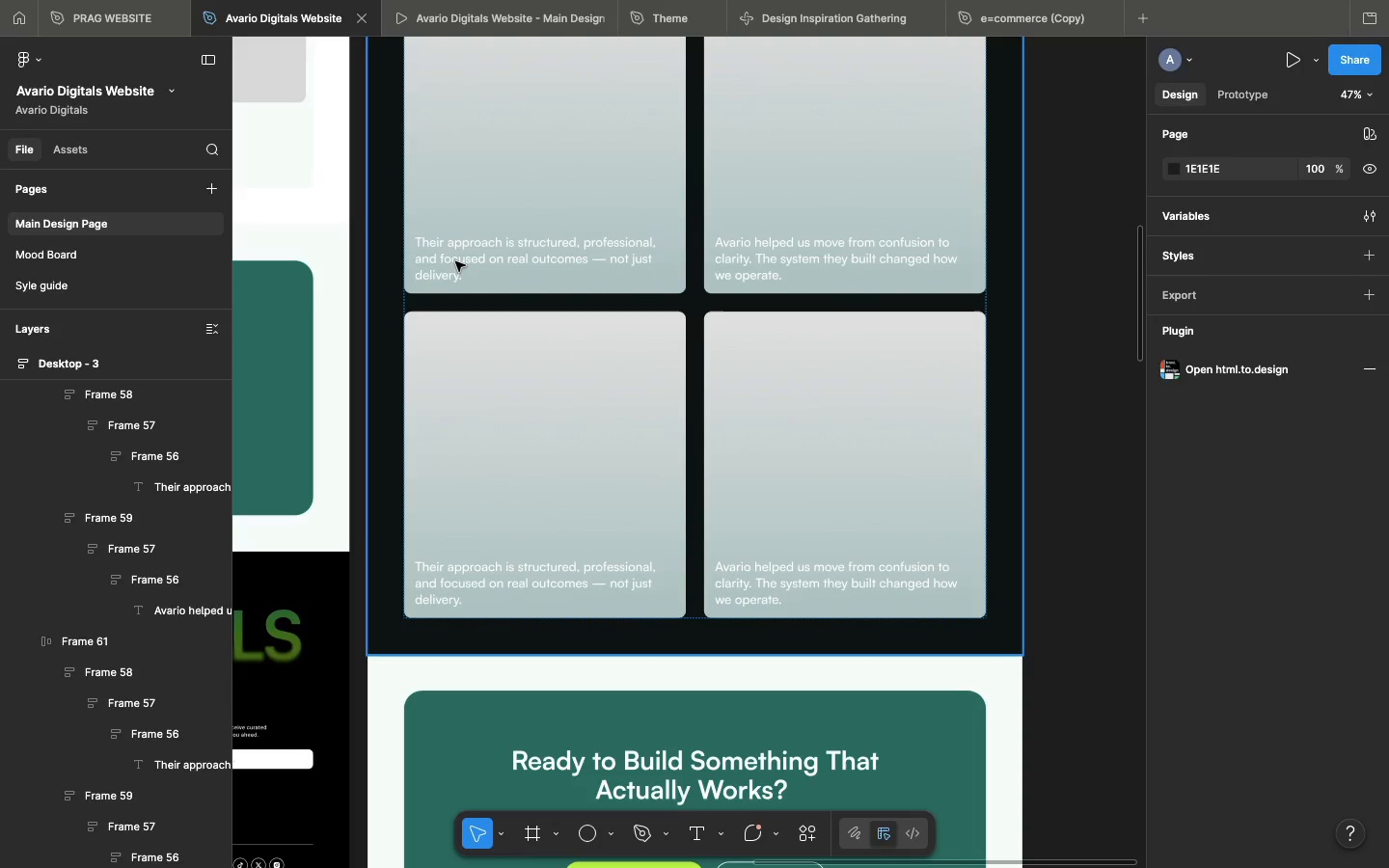 
triple_click([455, 261])
 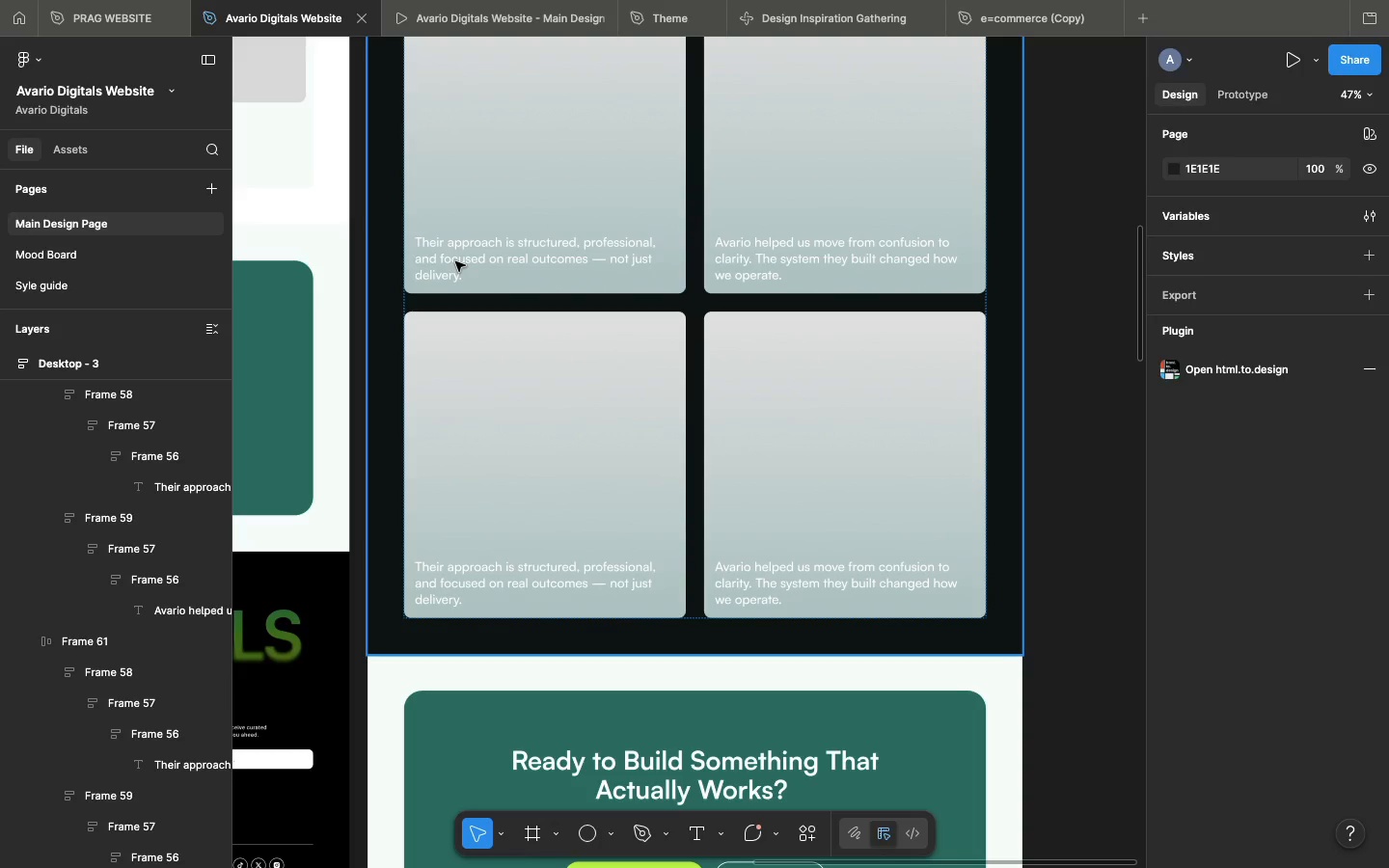 
triple_click([455, 261])
 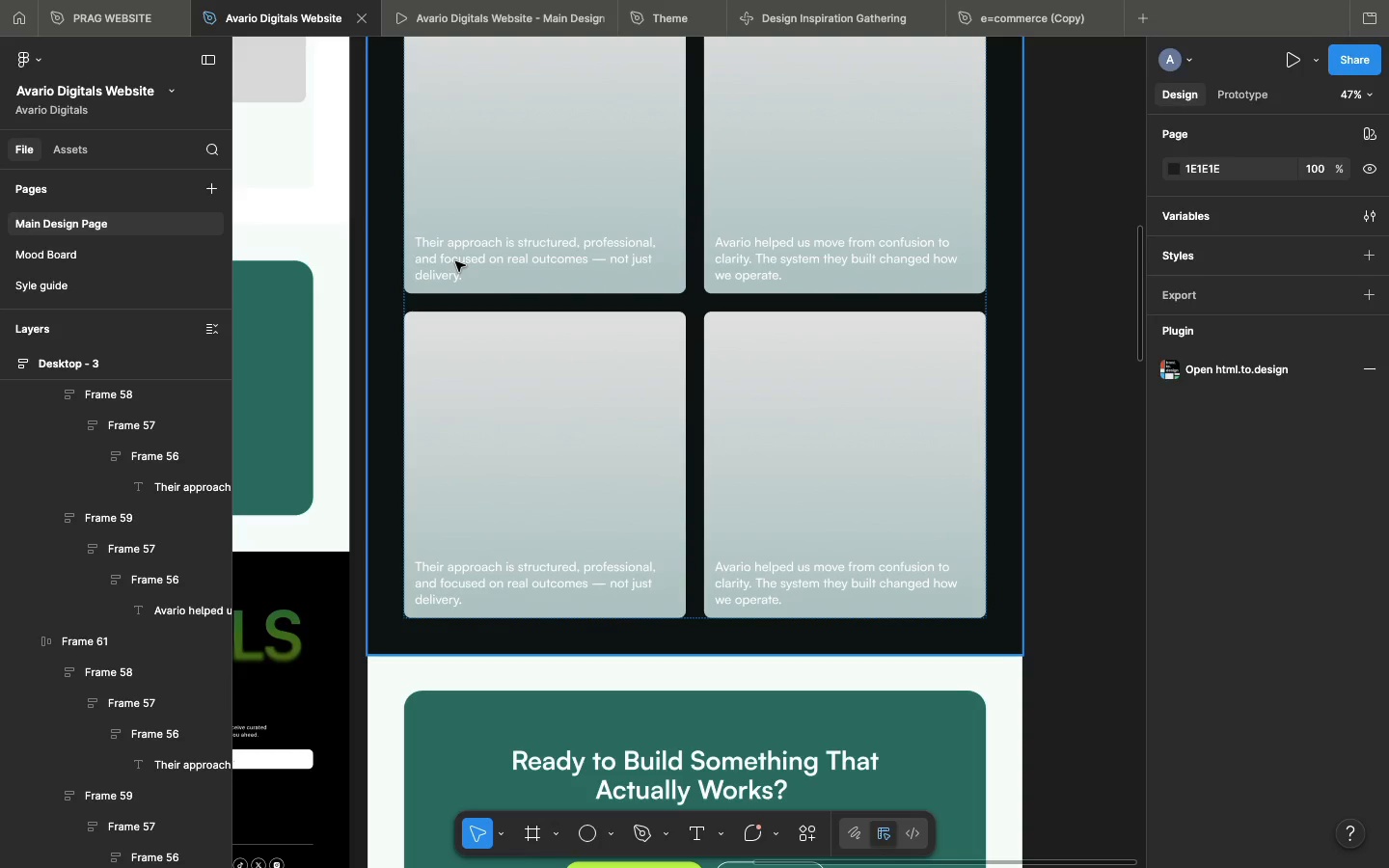 
triple_click([455, 261])
 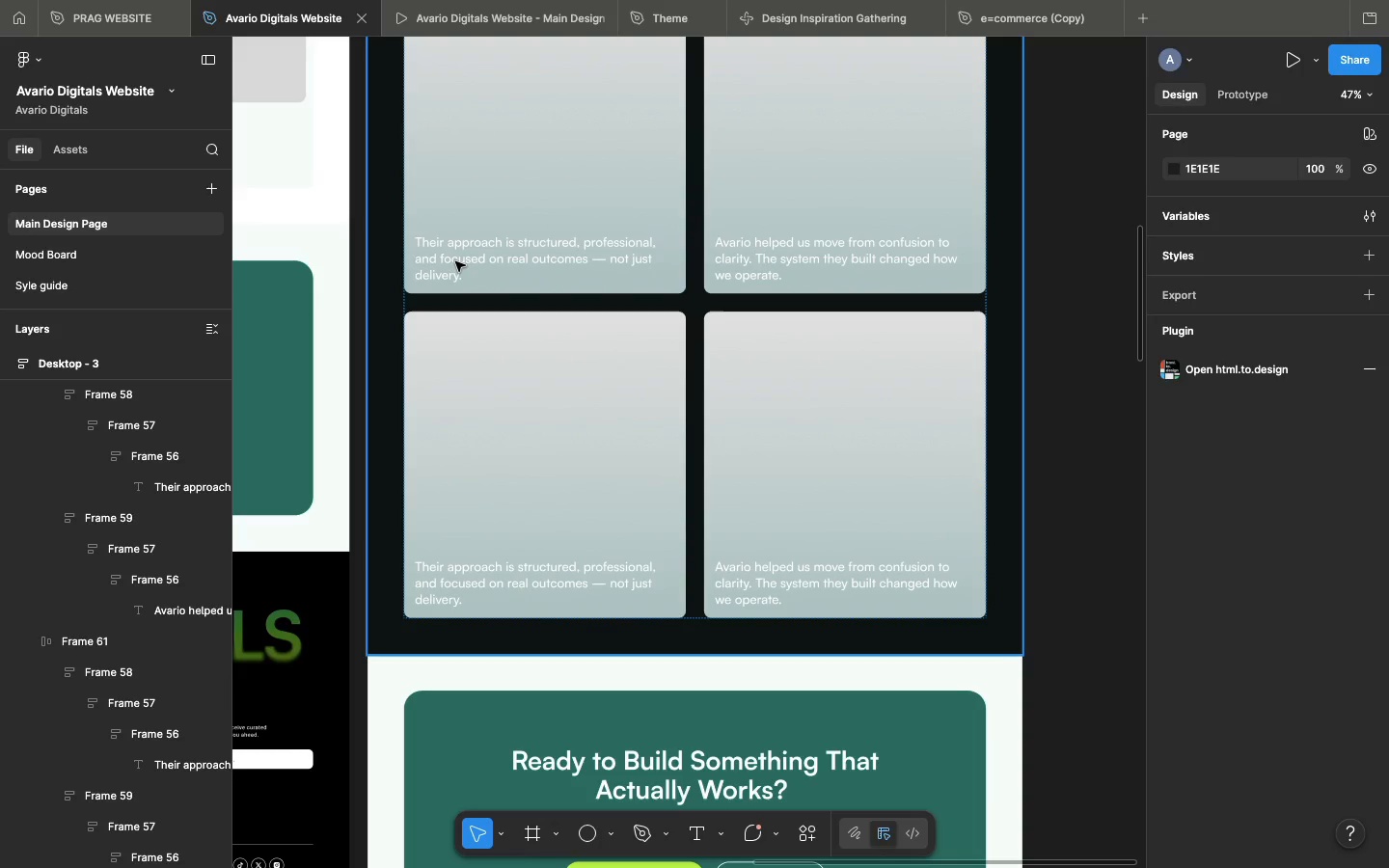 
triple_click([455, 261])
 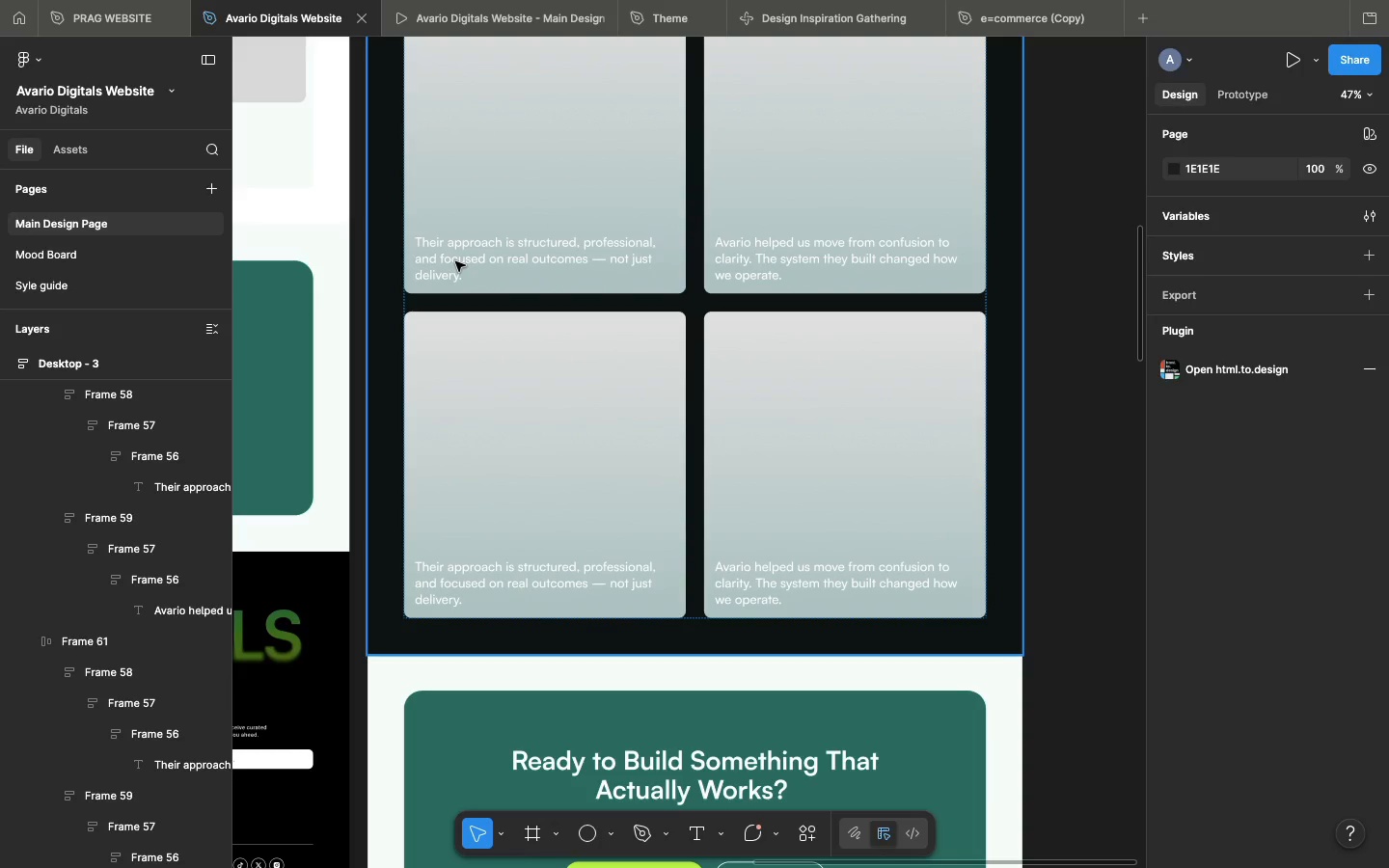 
triple_click([455, 261])
 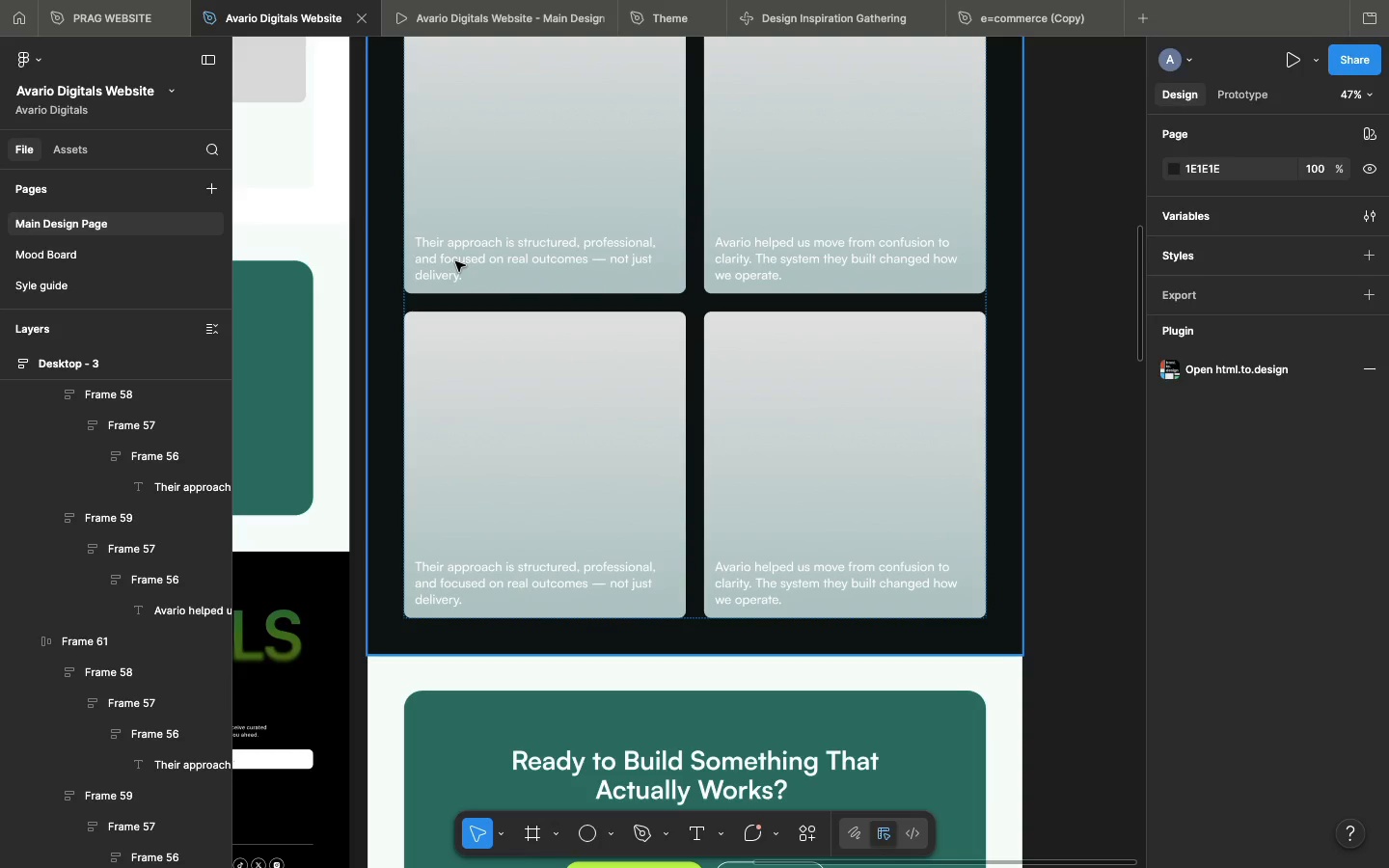 
triple_click([455, 261])
 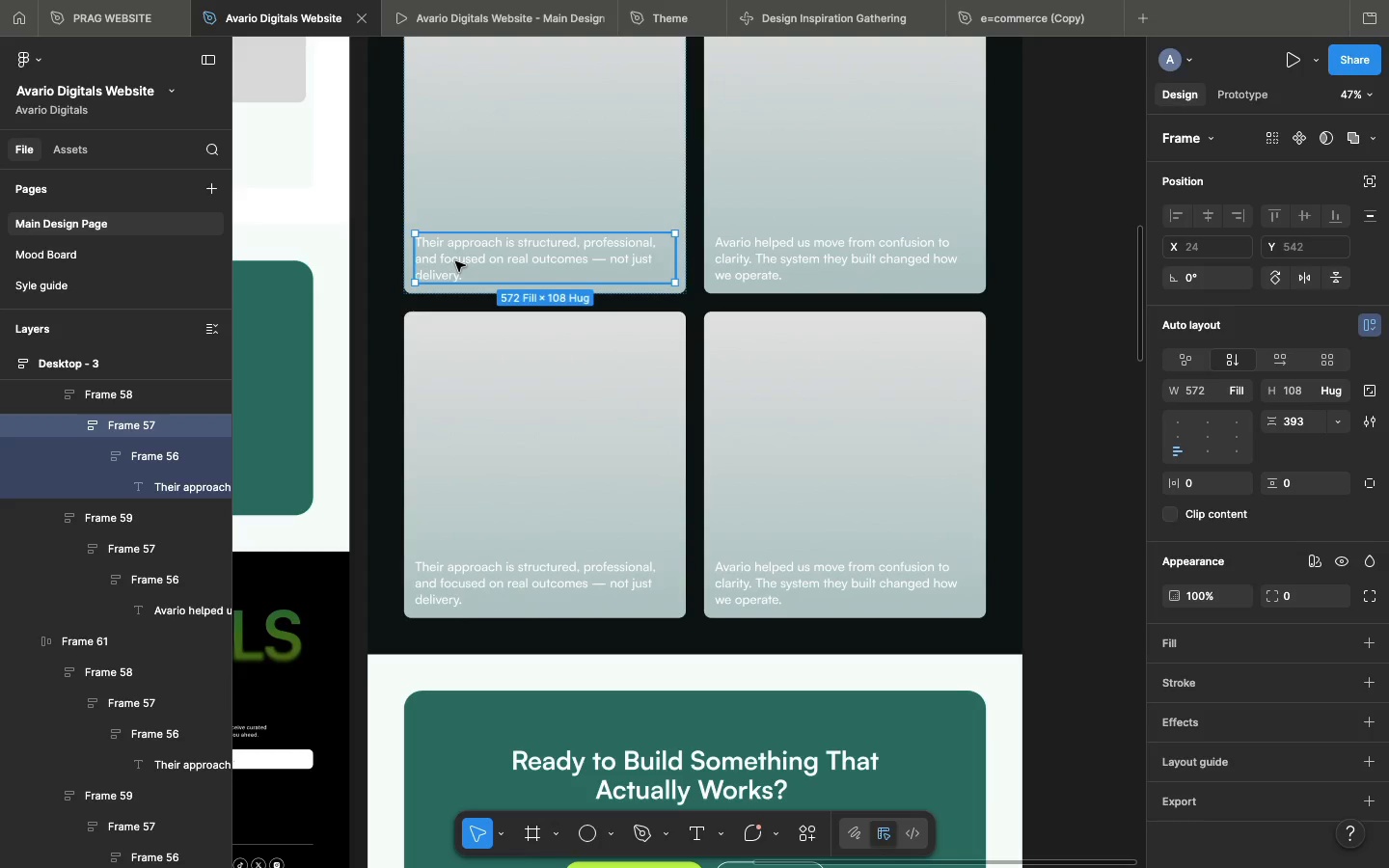 
triple_click([455, 261])
 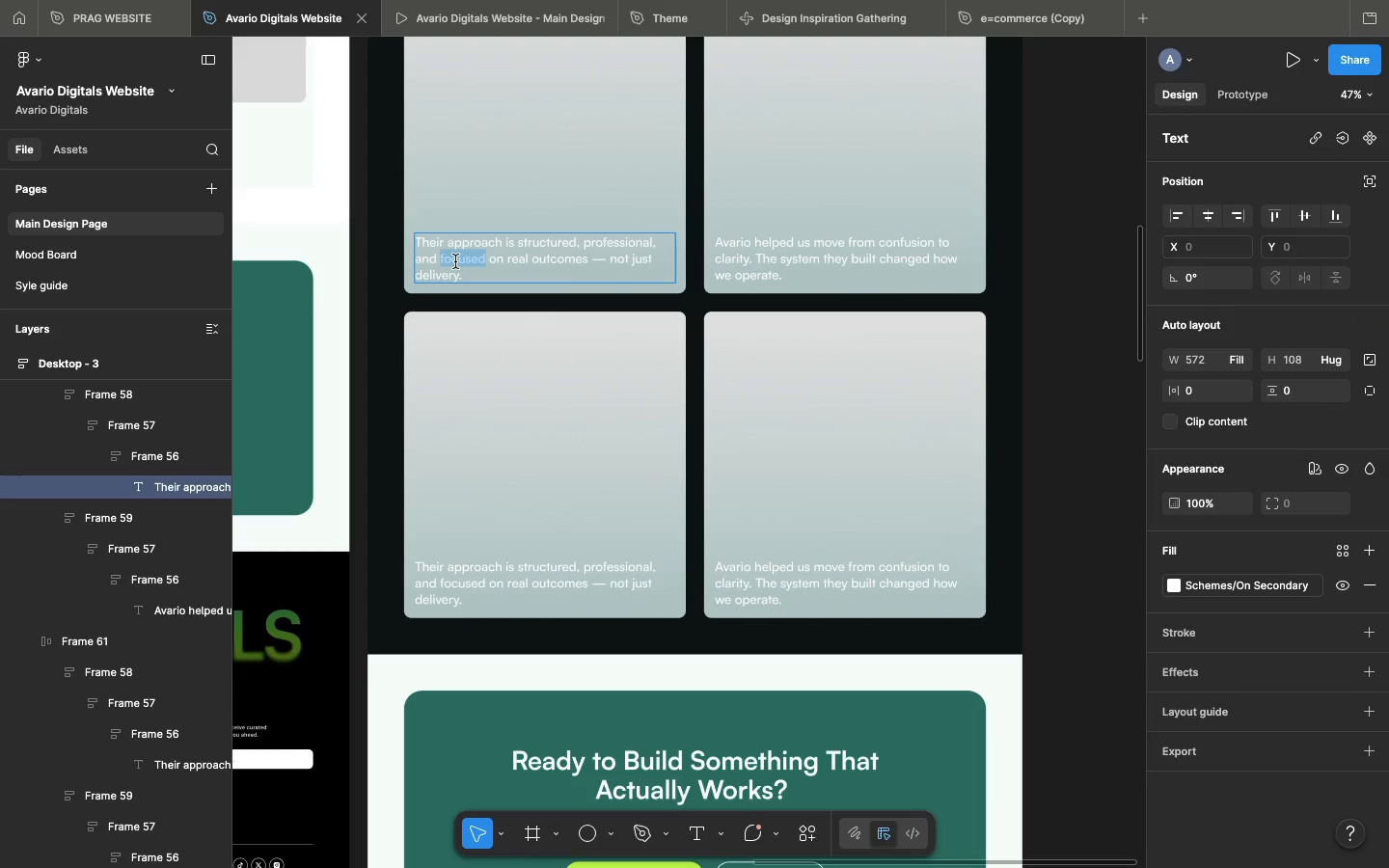 
double_click([455, 261])
 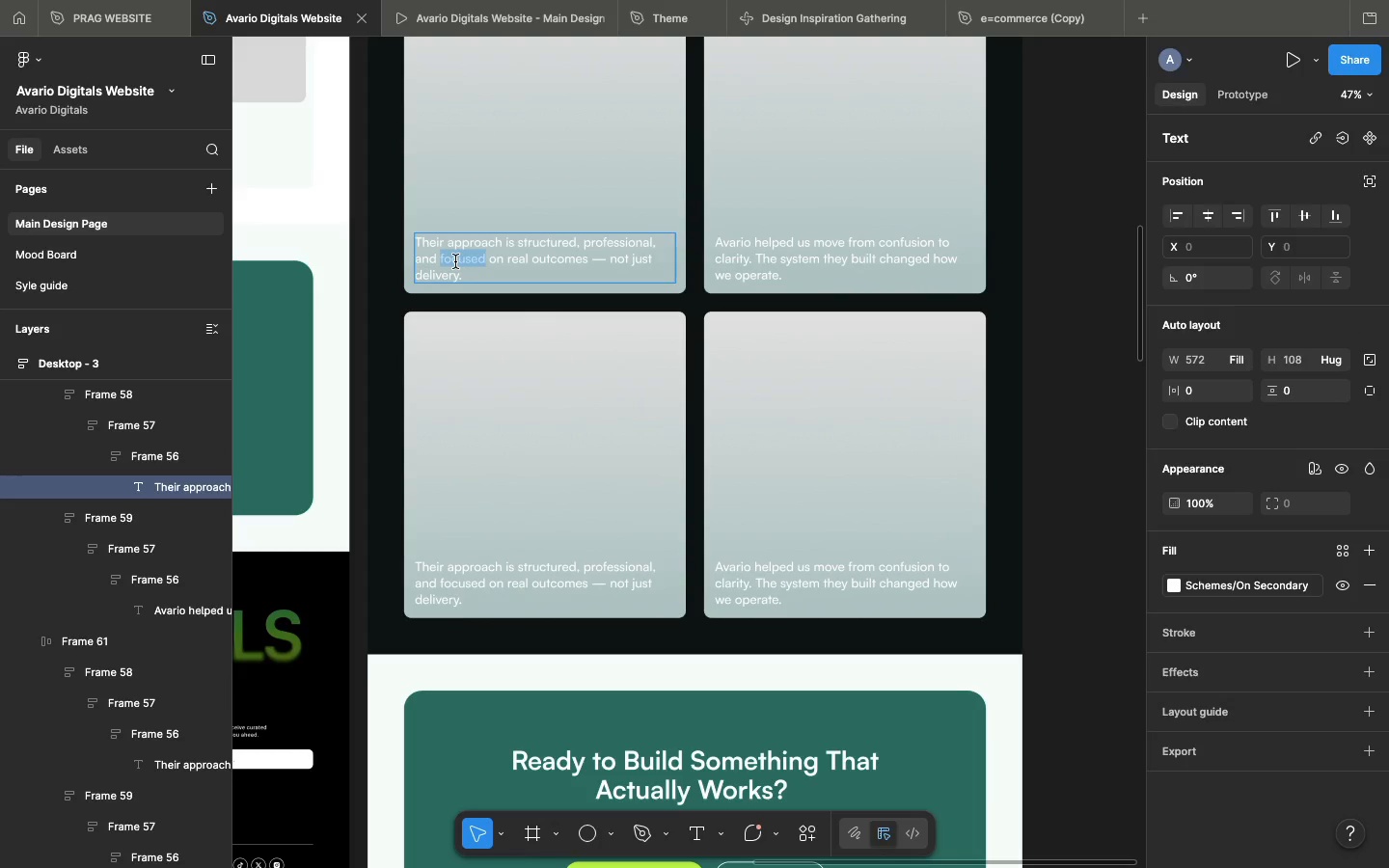 
triple_click([455, 261])
 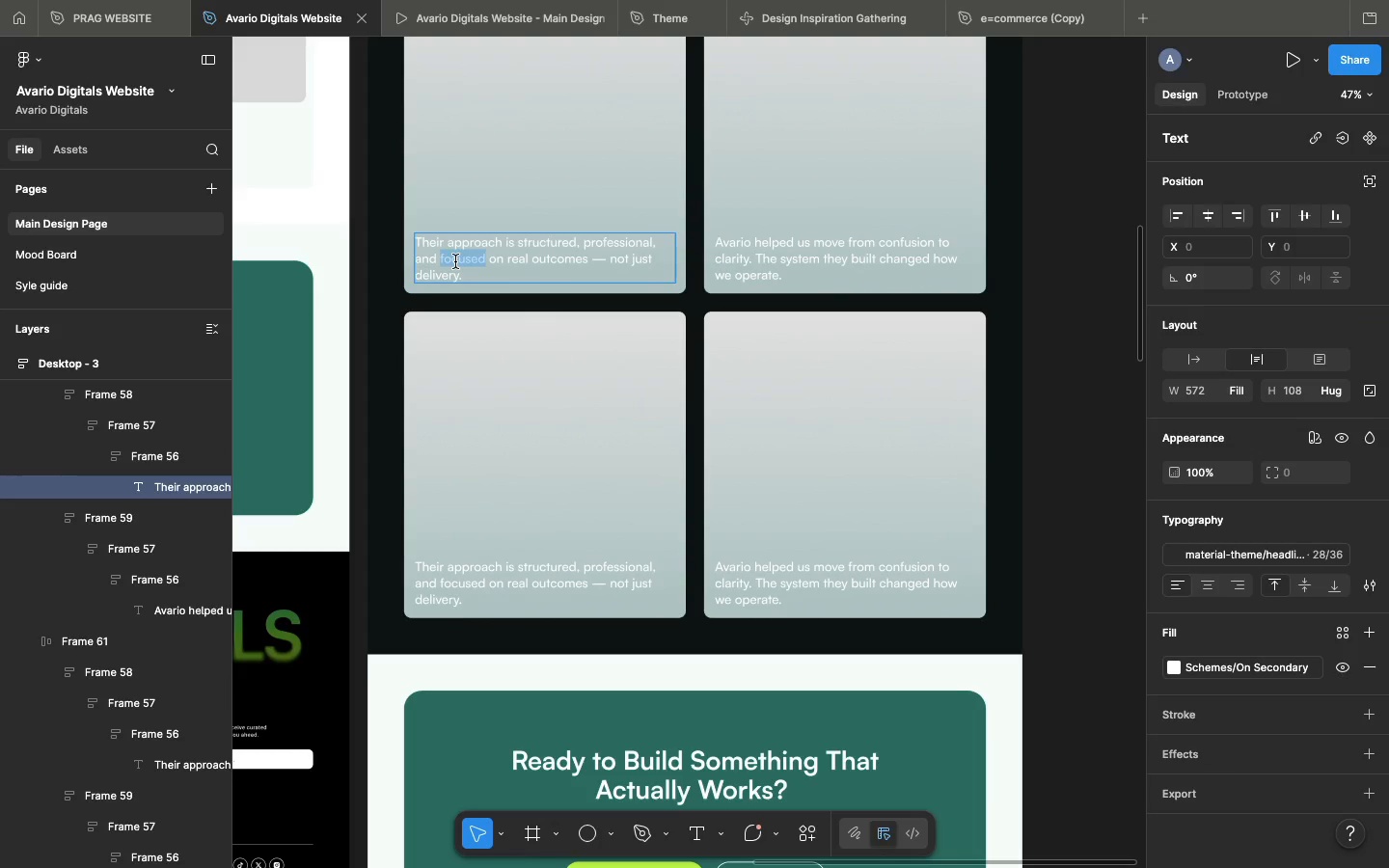 
triple_click([455, 261])
 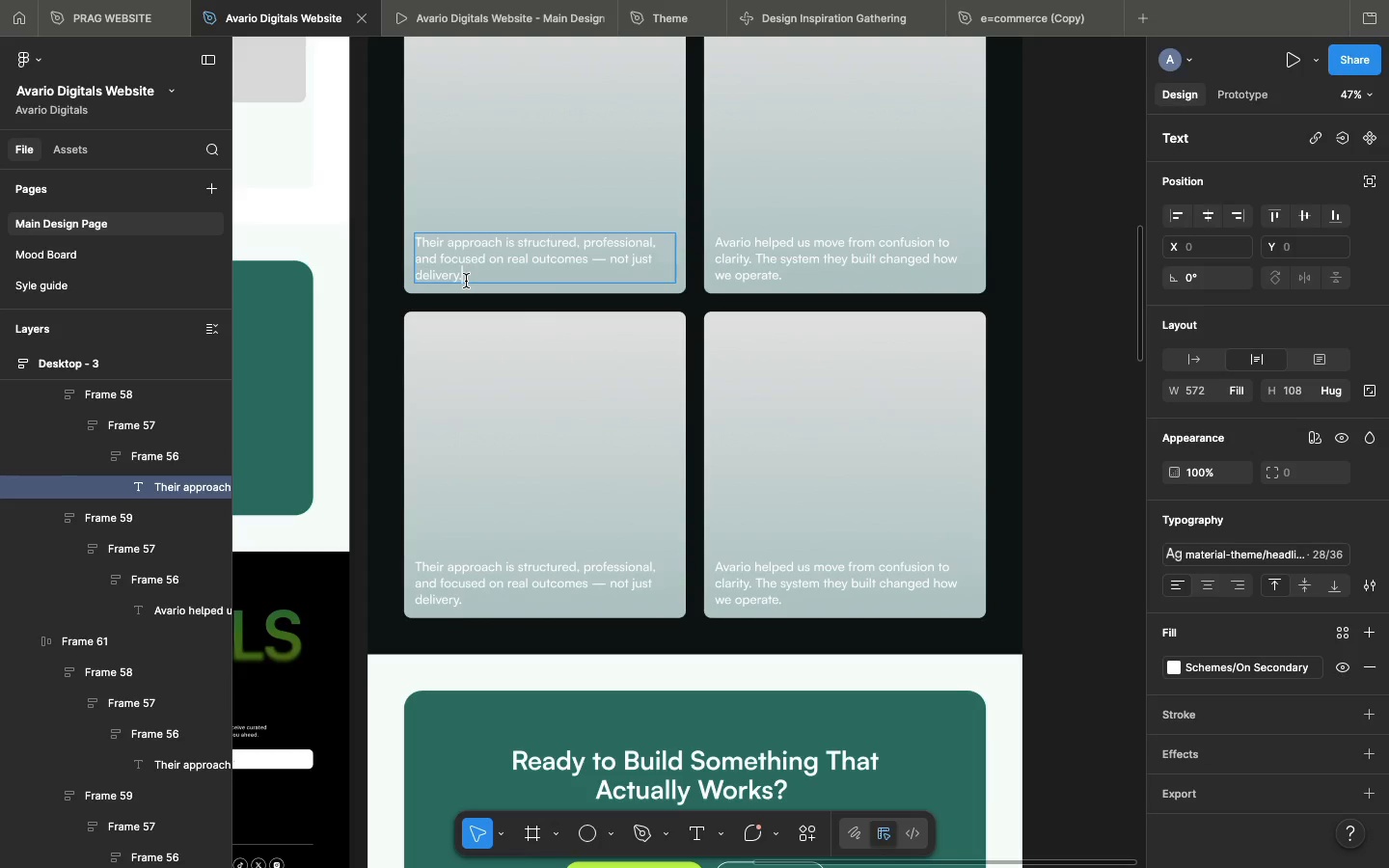 
double_click([466, 281])
 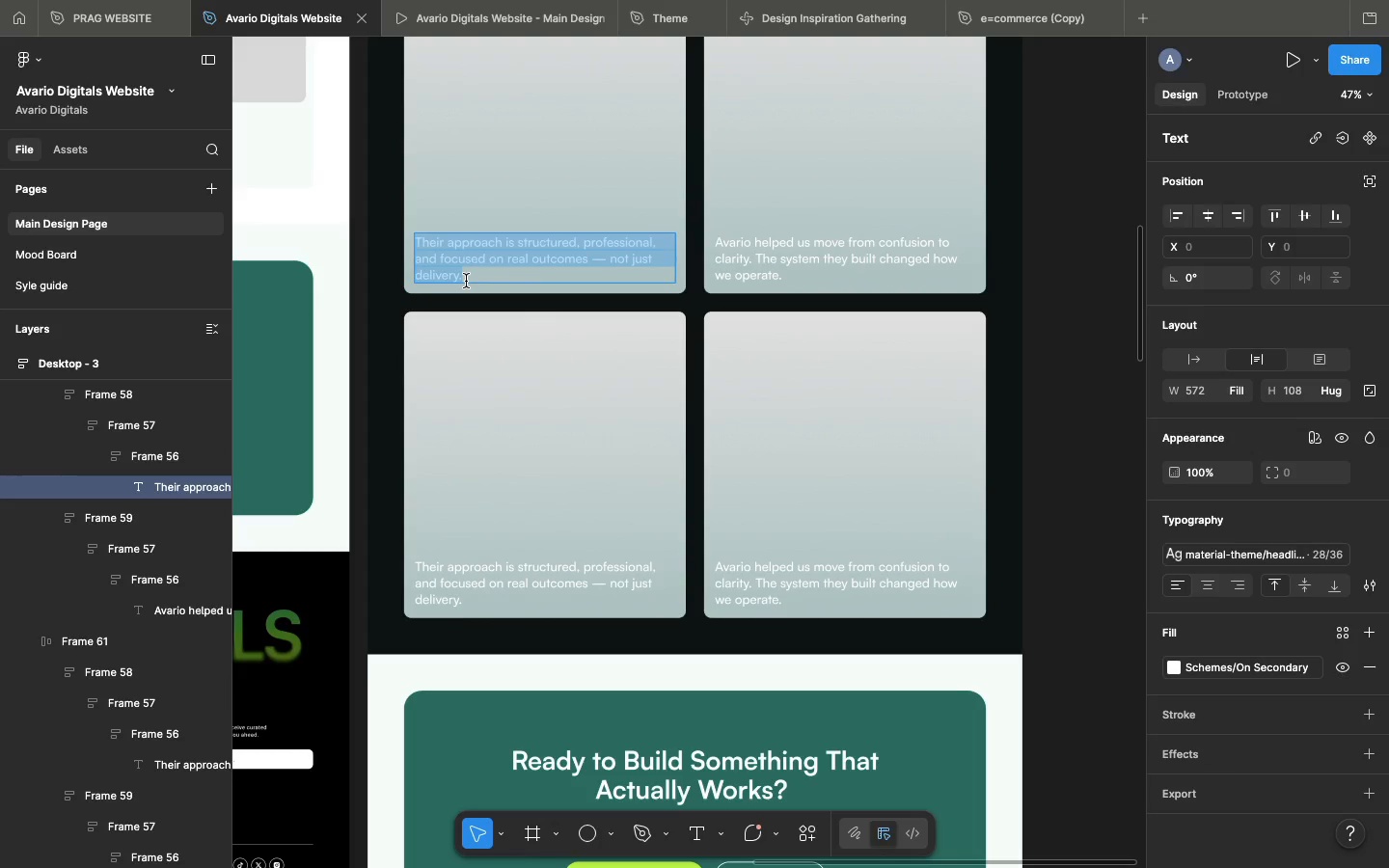 
triple_click([466, 281])
 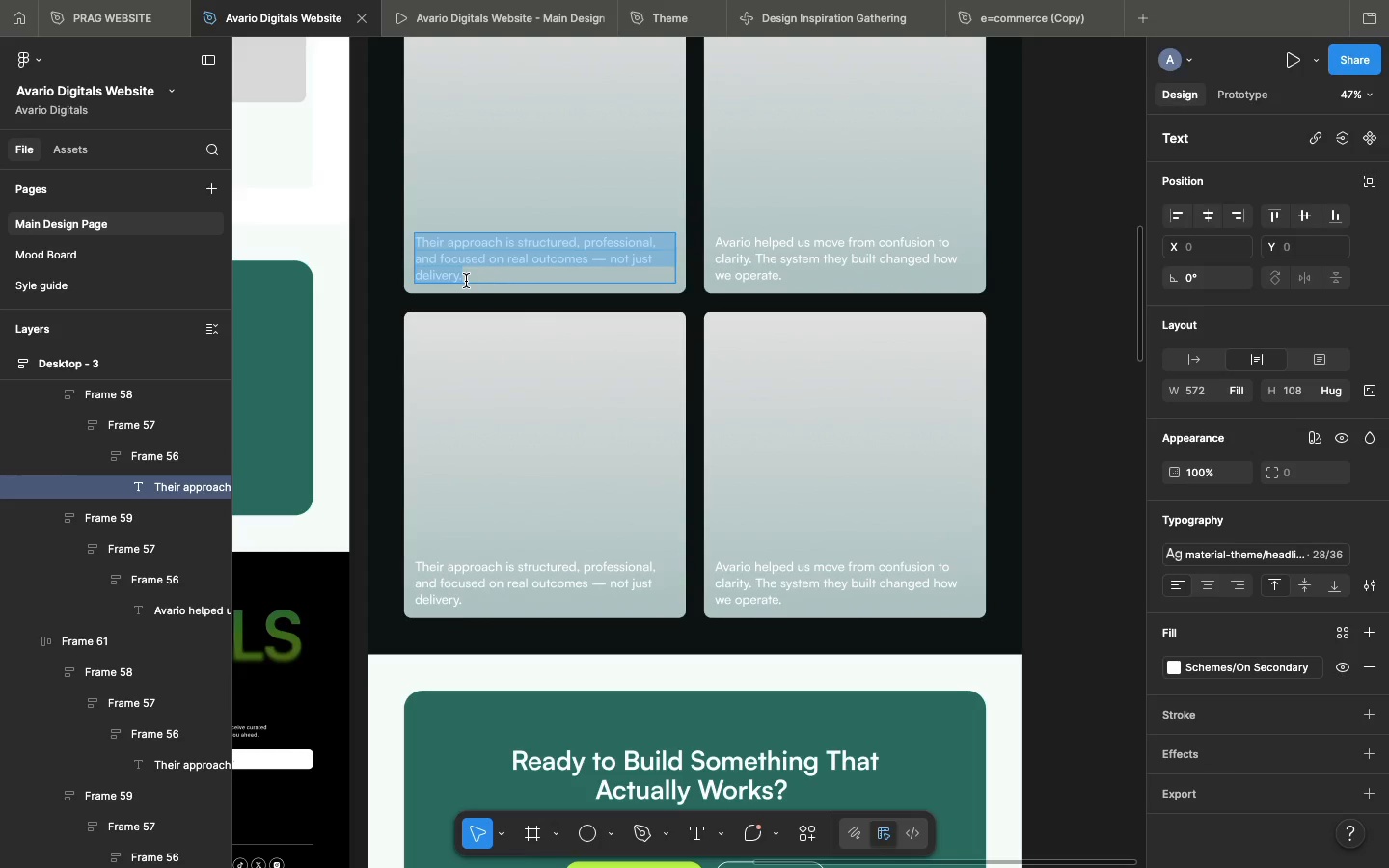 
triple_click([466, 281])
 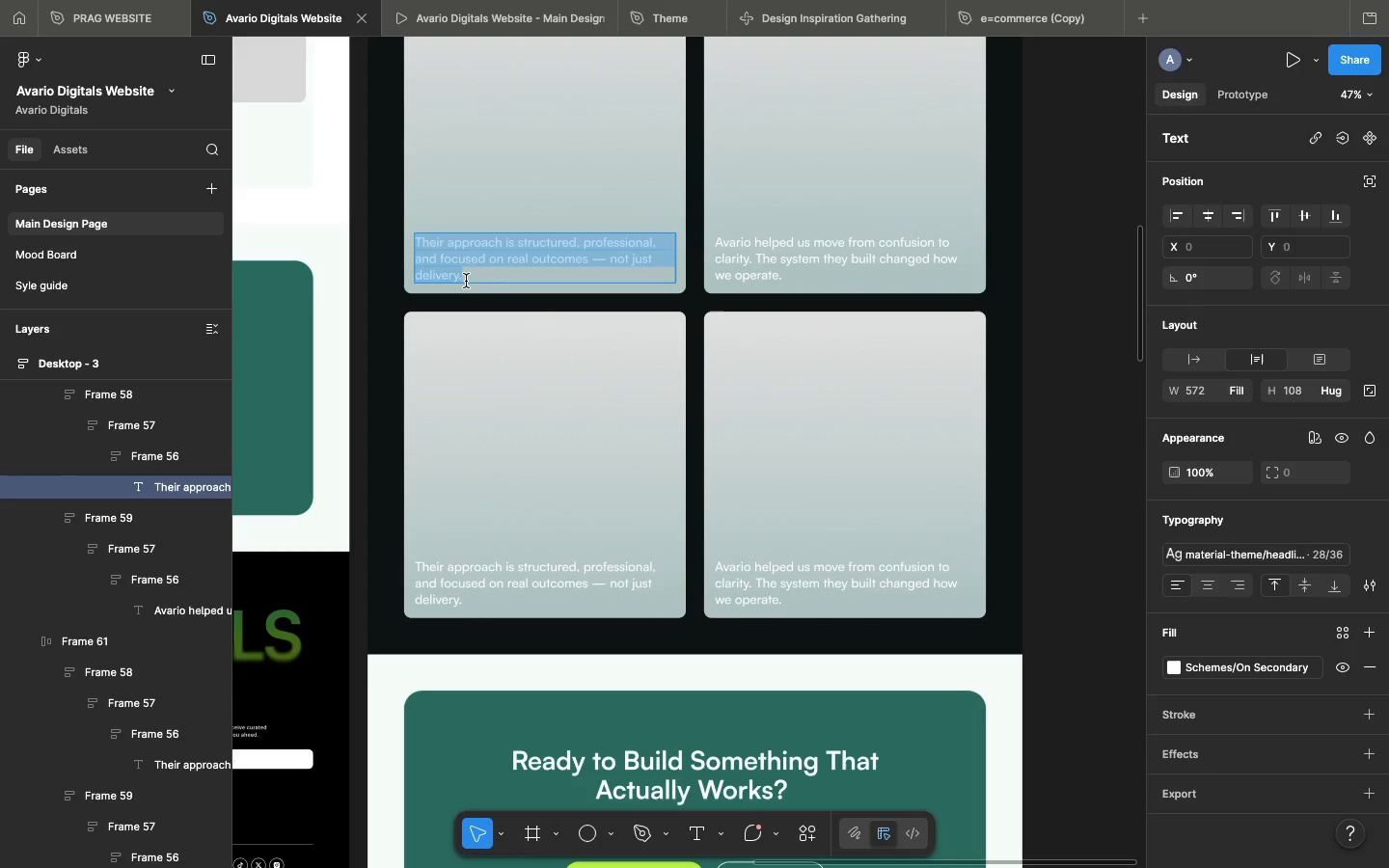 
key(Meta+CommandLeft)
 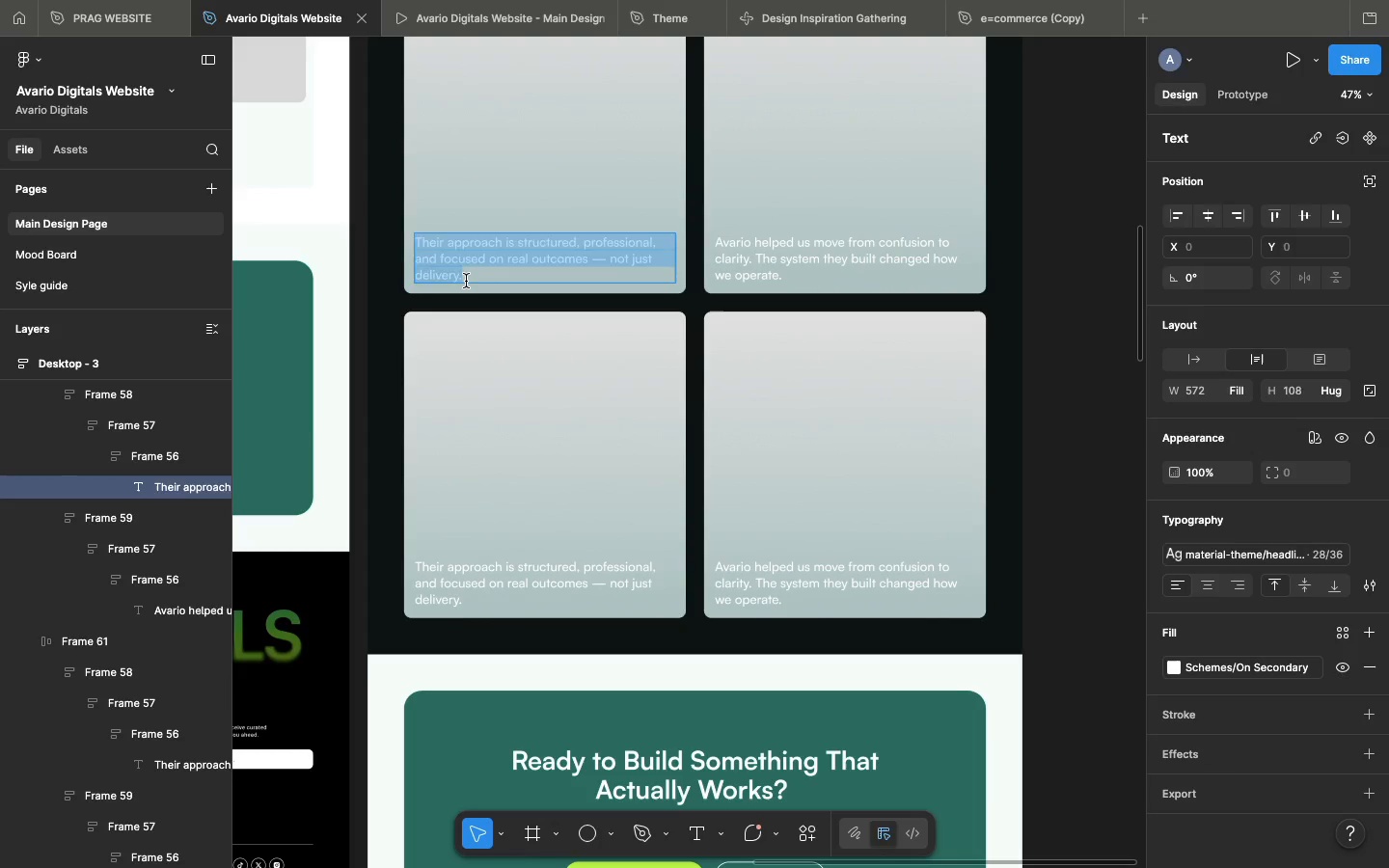 
key(Meta+V)
 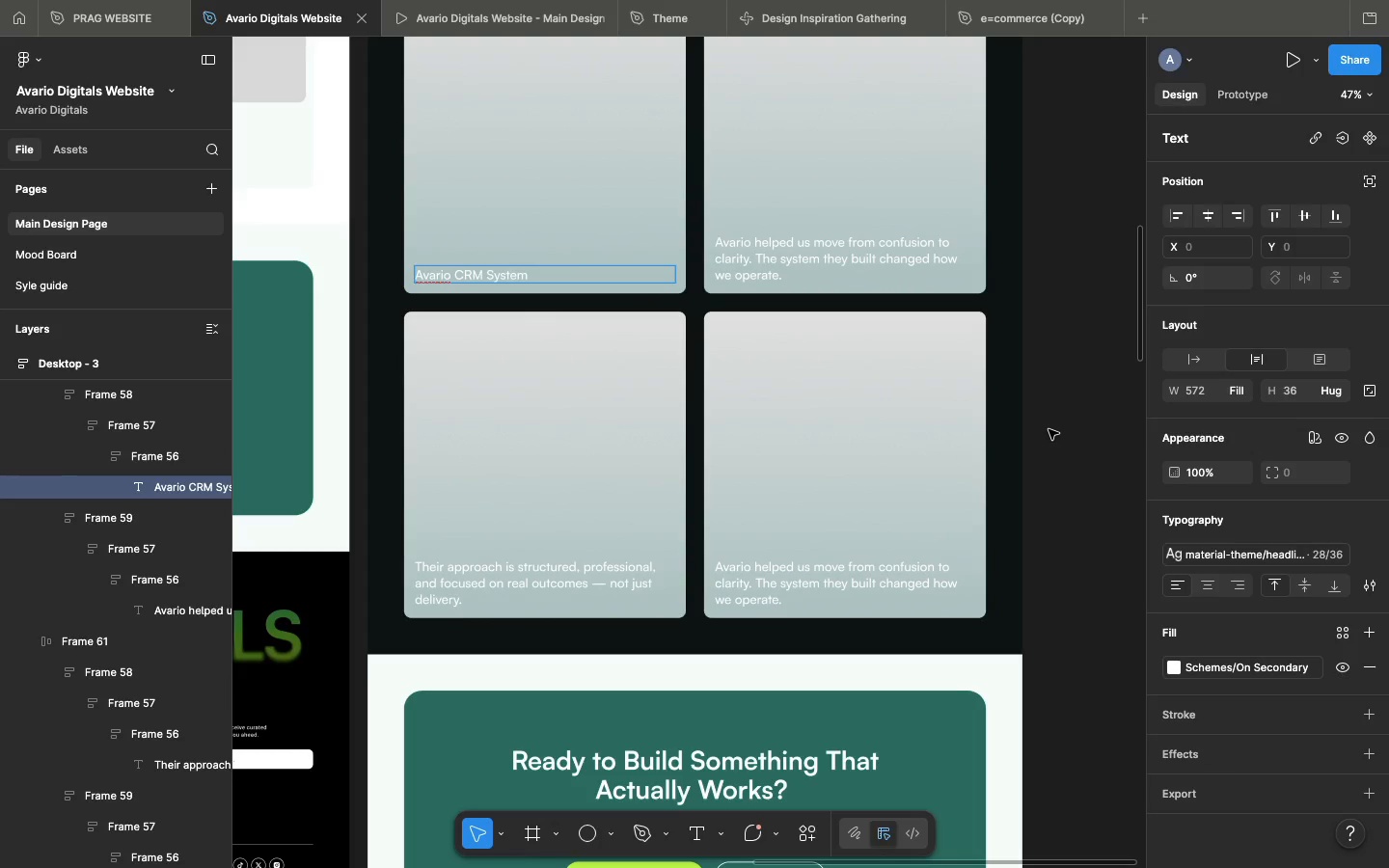 
left_click([1049, 429])
 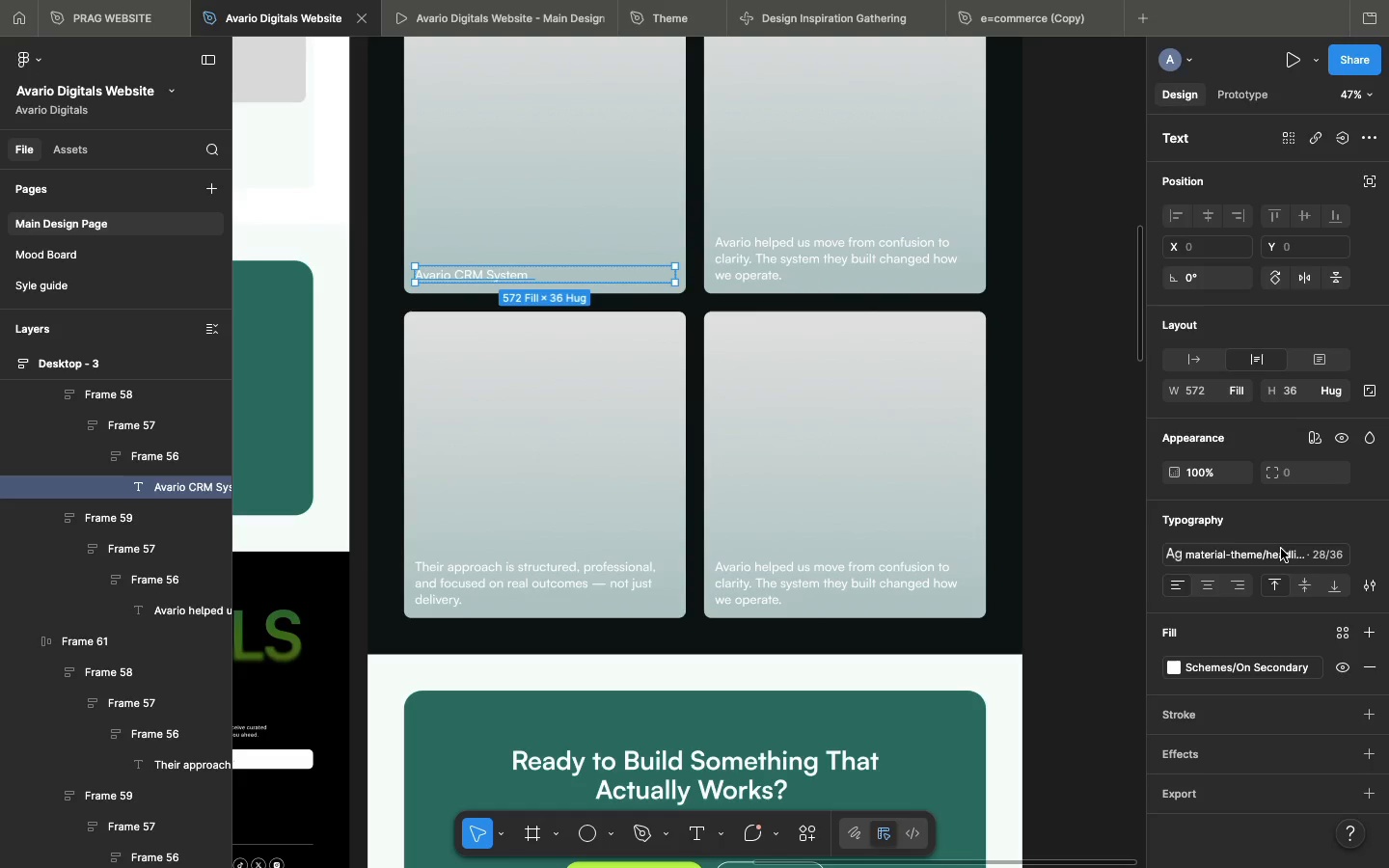 
left_click([1280, 553])
 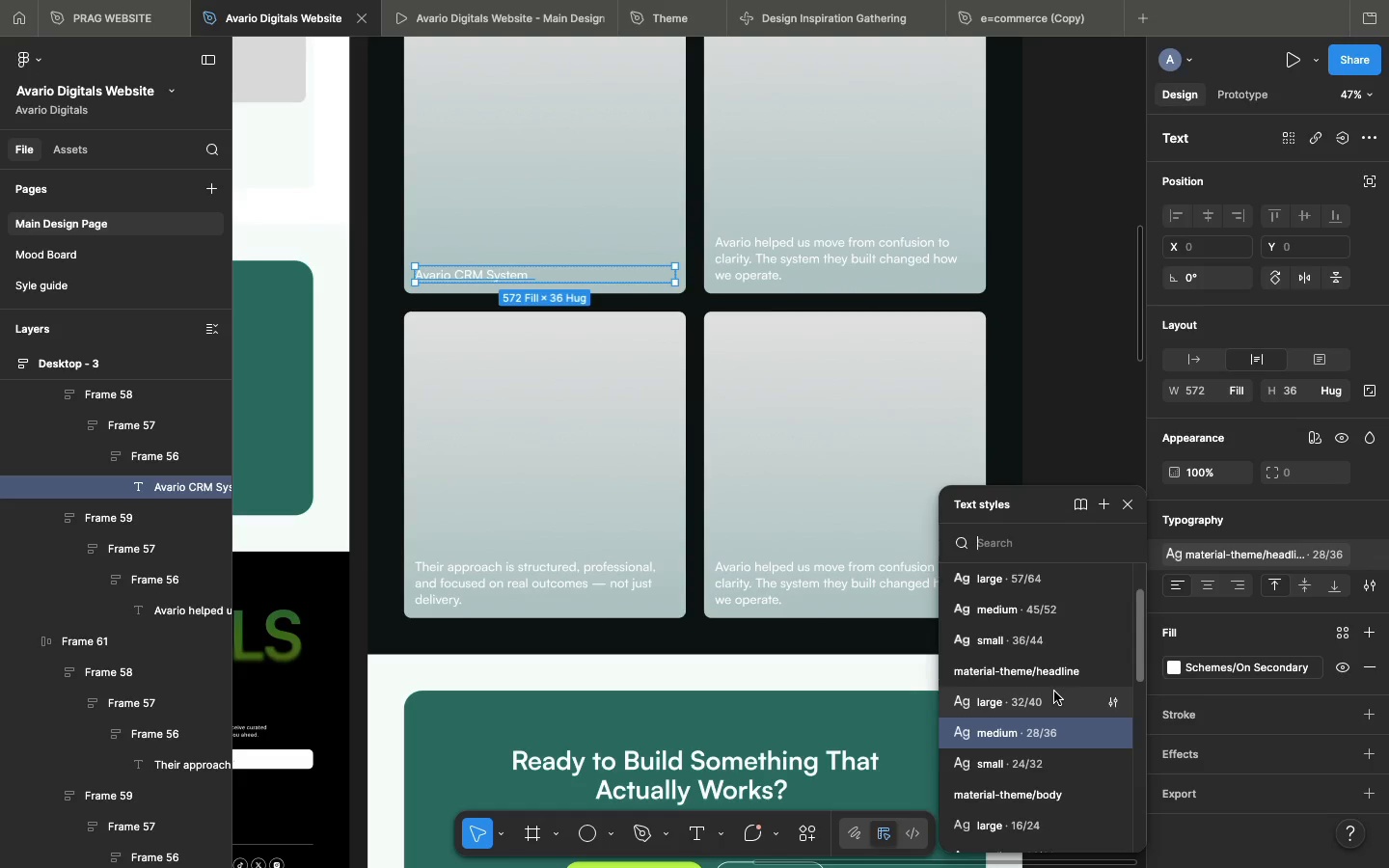 
left_click([1054, 692])
 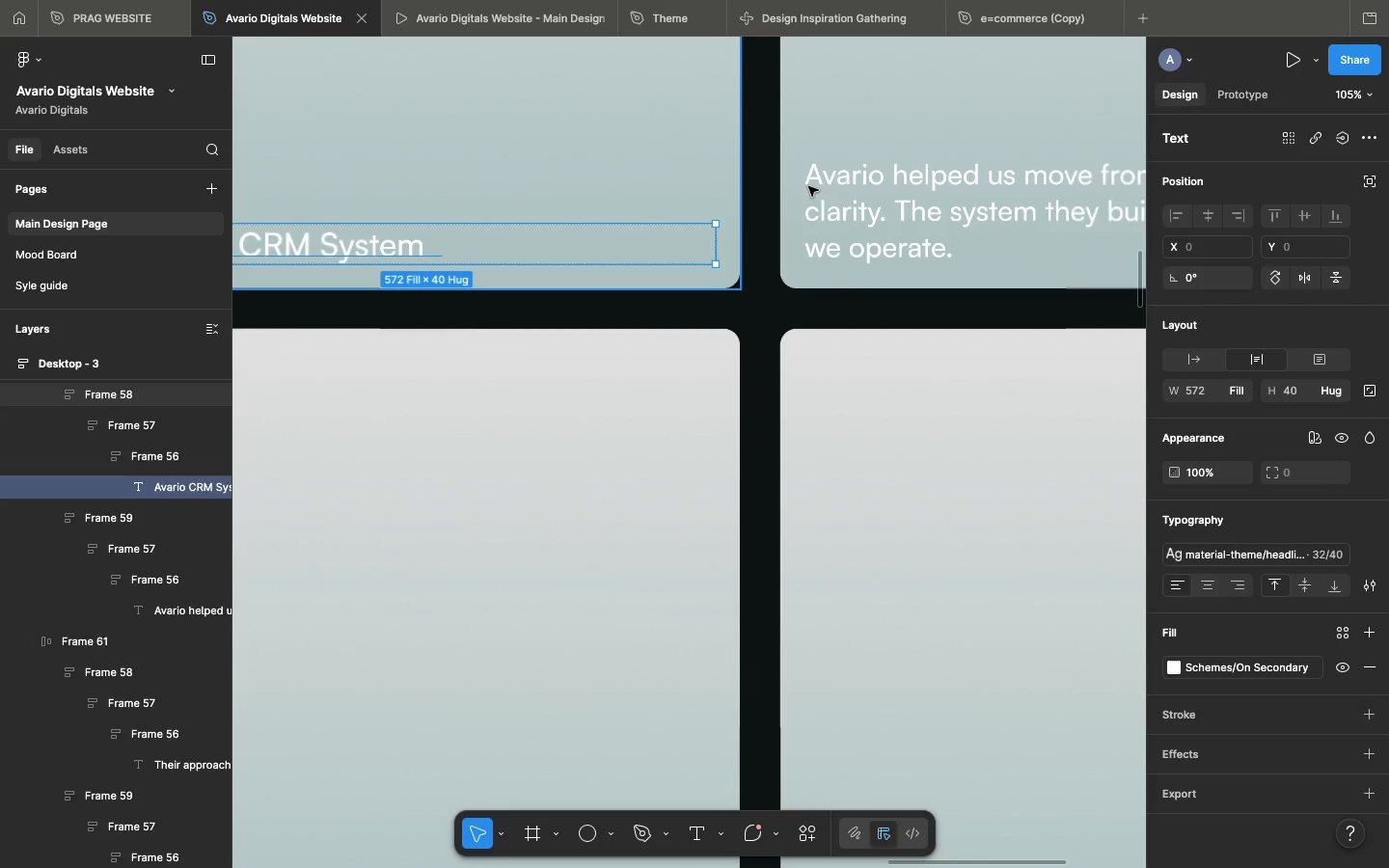 
double_click([824, 208])
 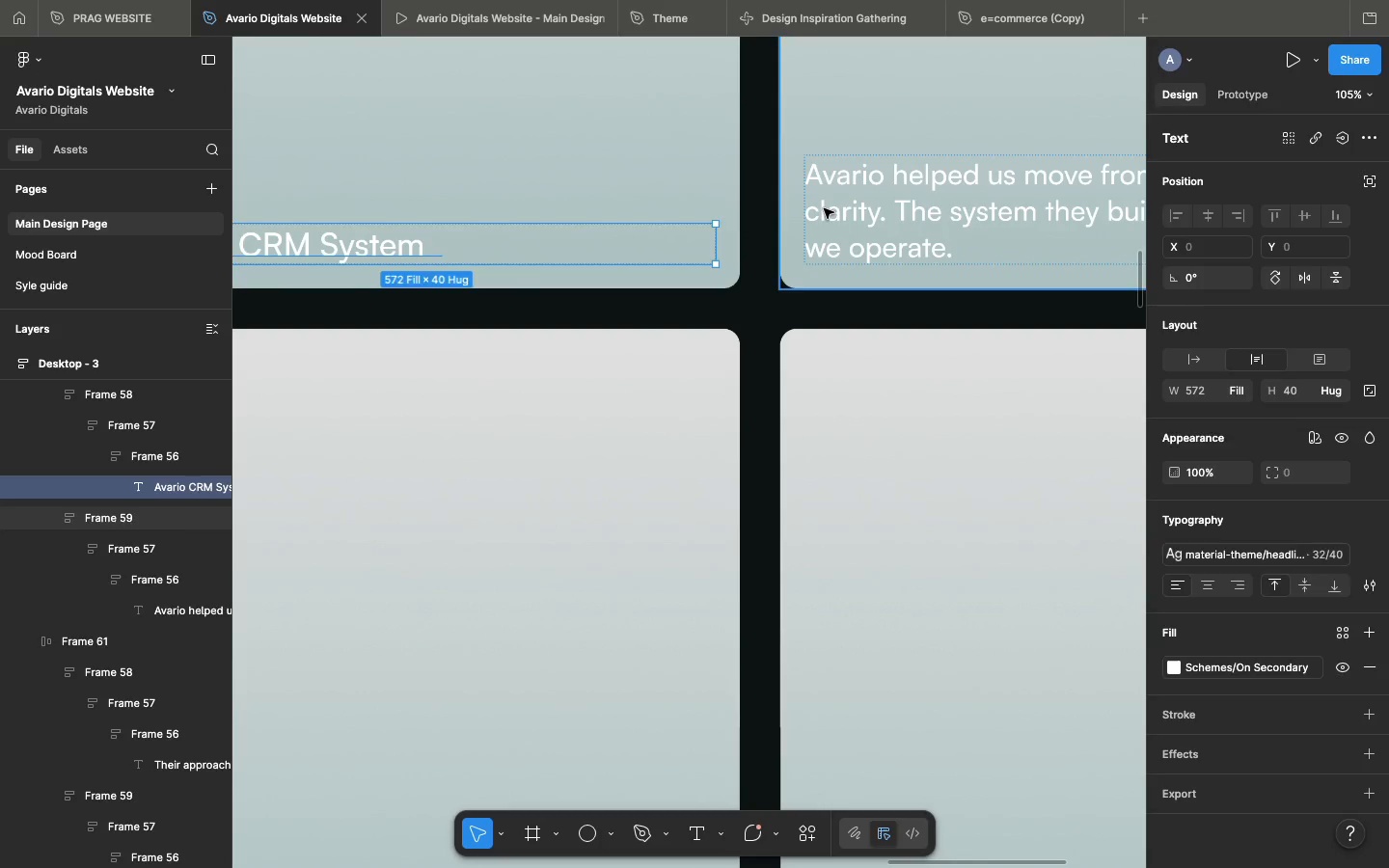 
triple_click([824, 208])
 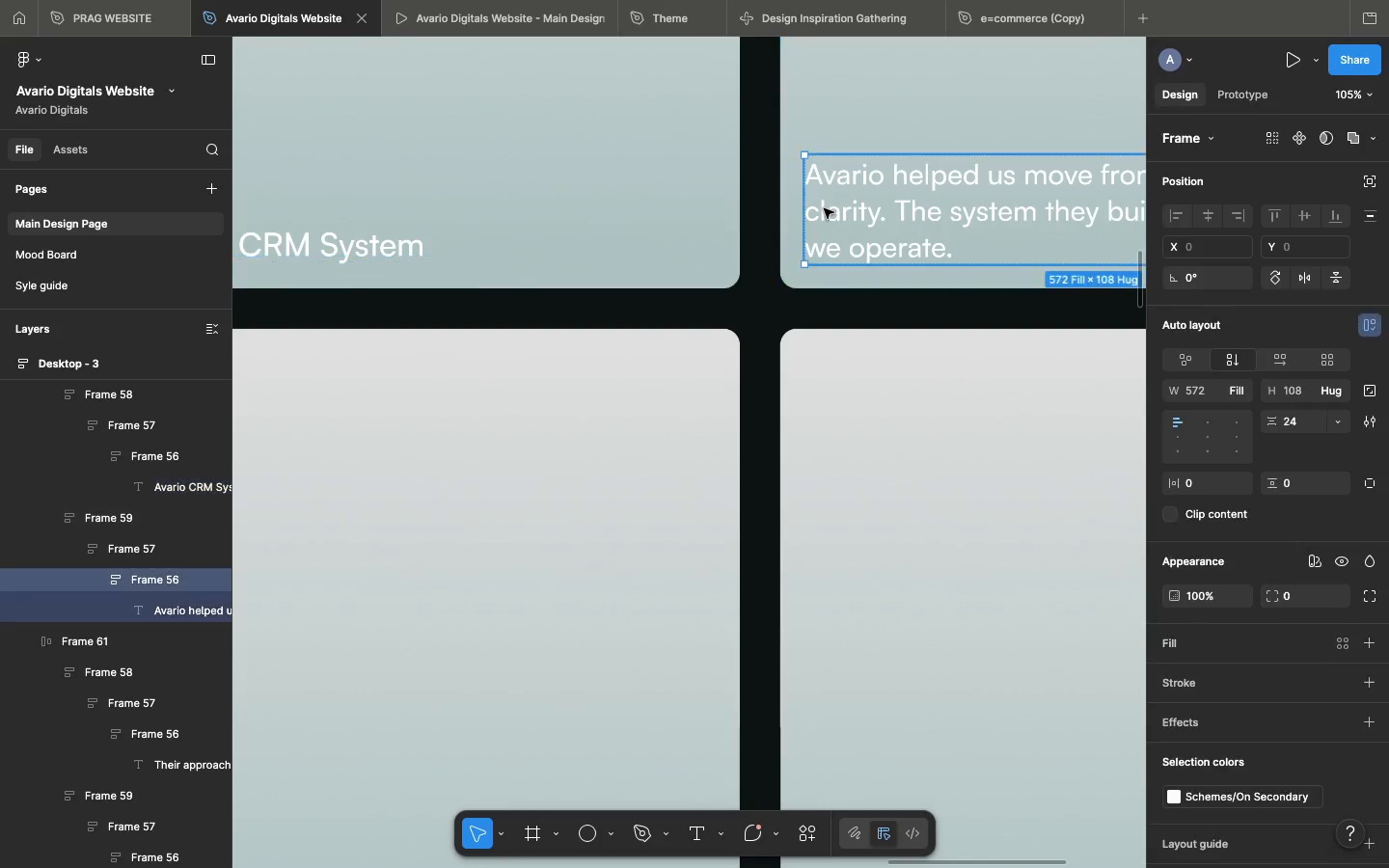 
triple_click([824, 208])
 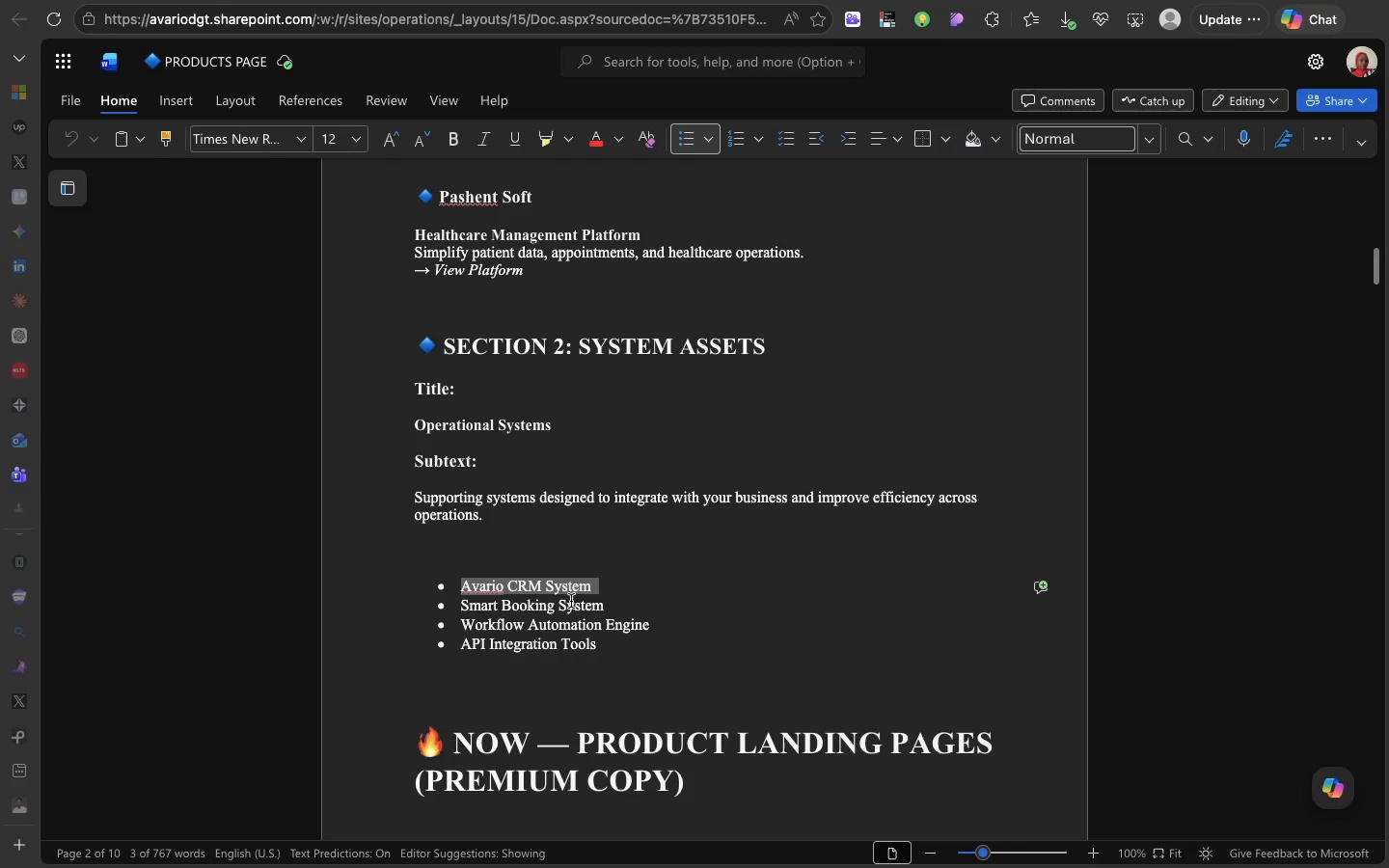 
double_click([567, 607])
 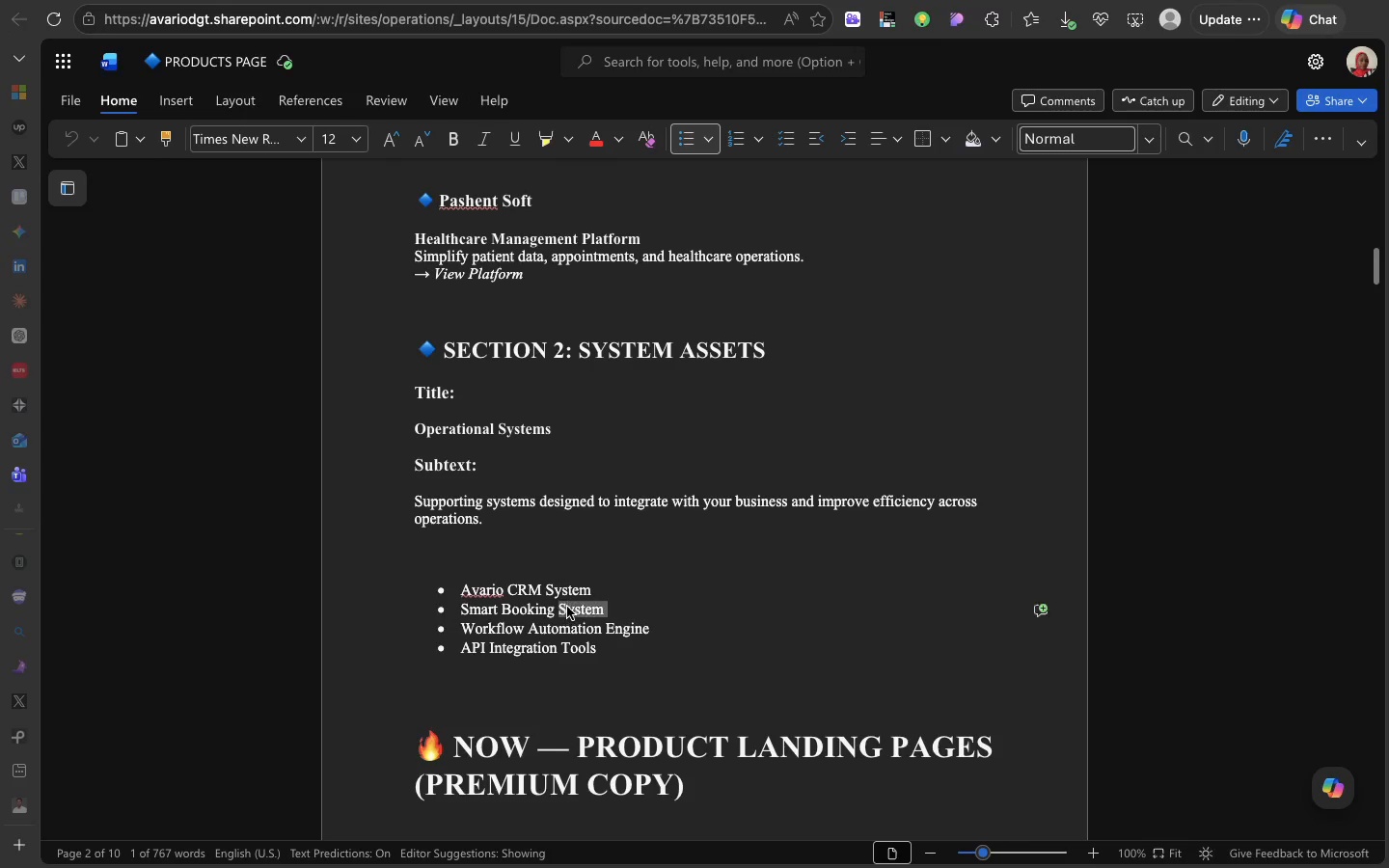 
double_click([567, 607])
 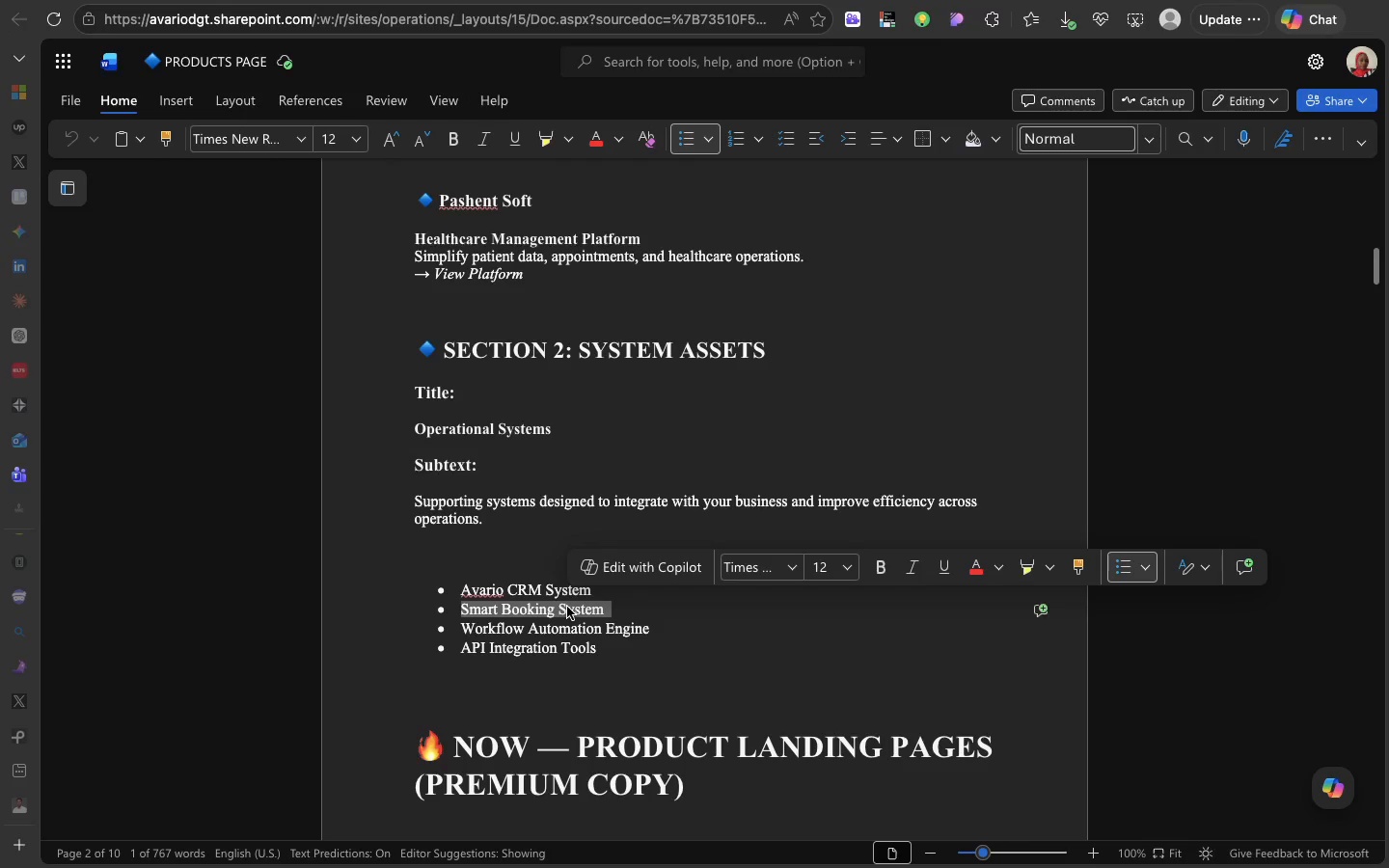 
triple_click([567, 607])
 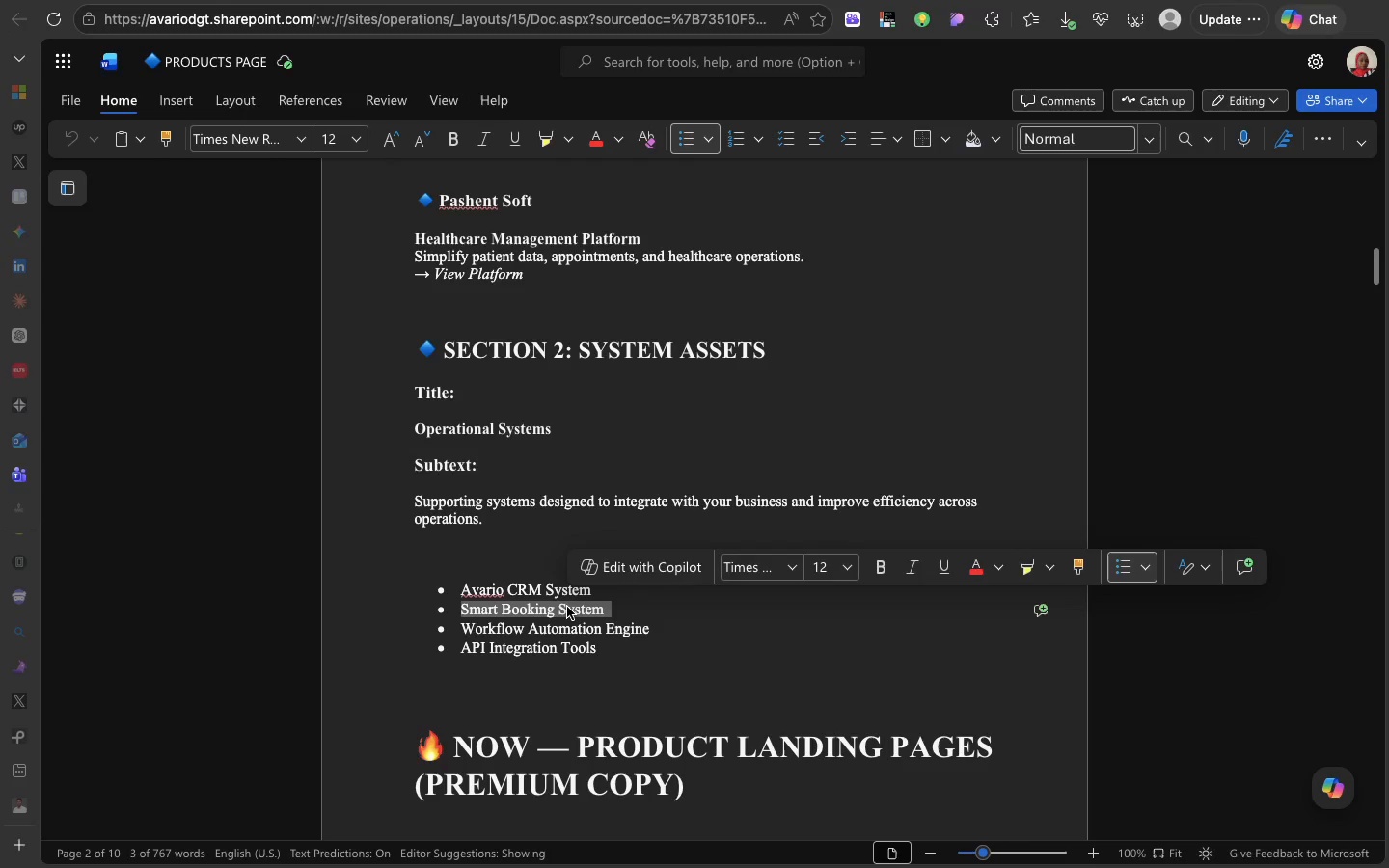 
key(Meta+C)
 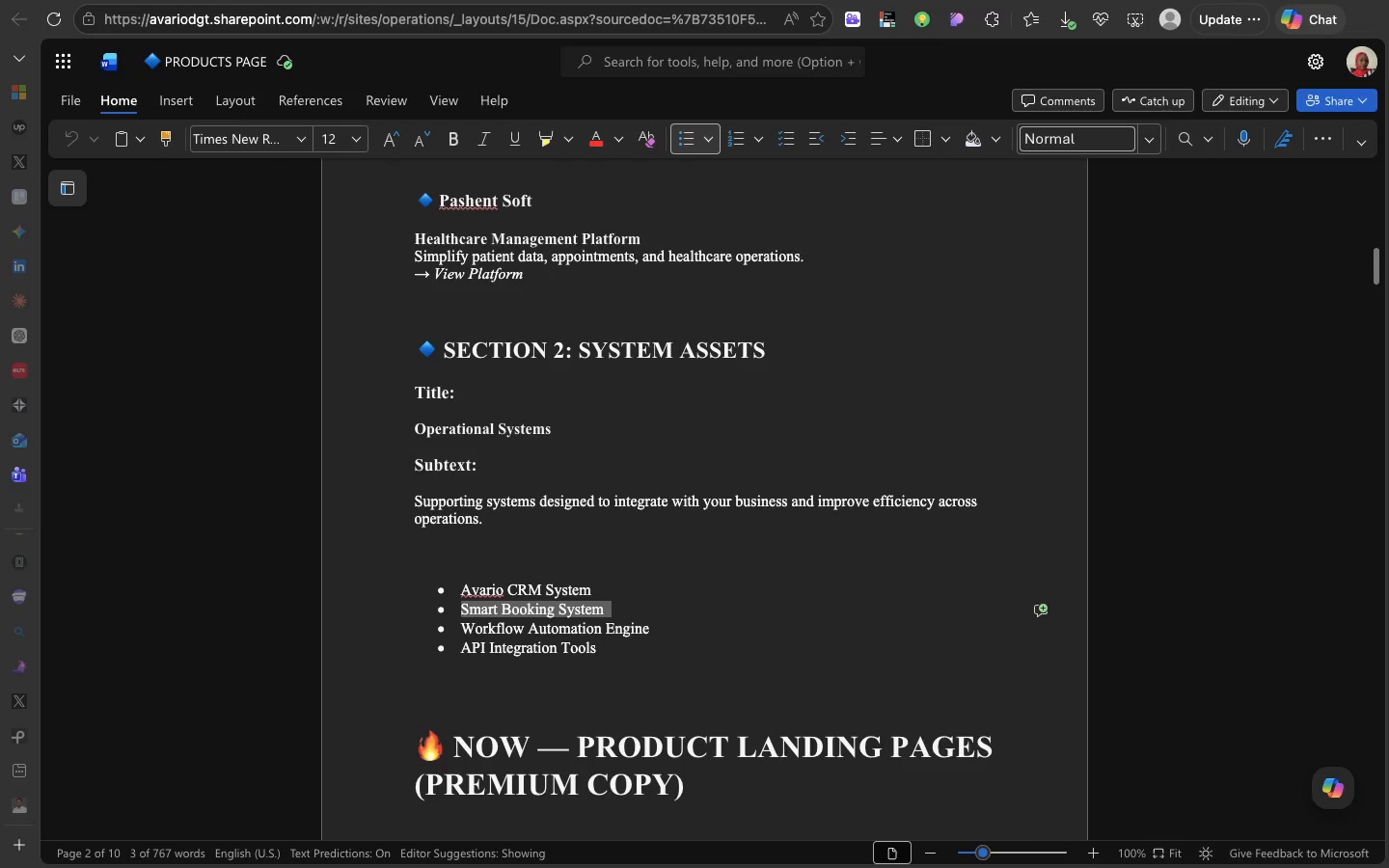 
hold_key(key=C, duration=0.31)
 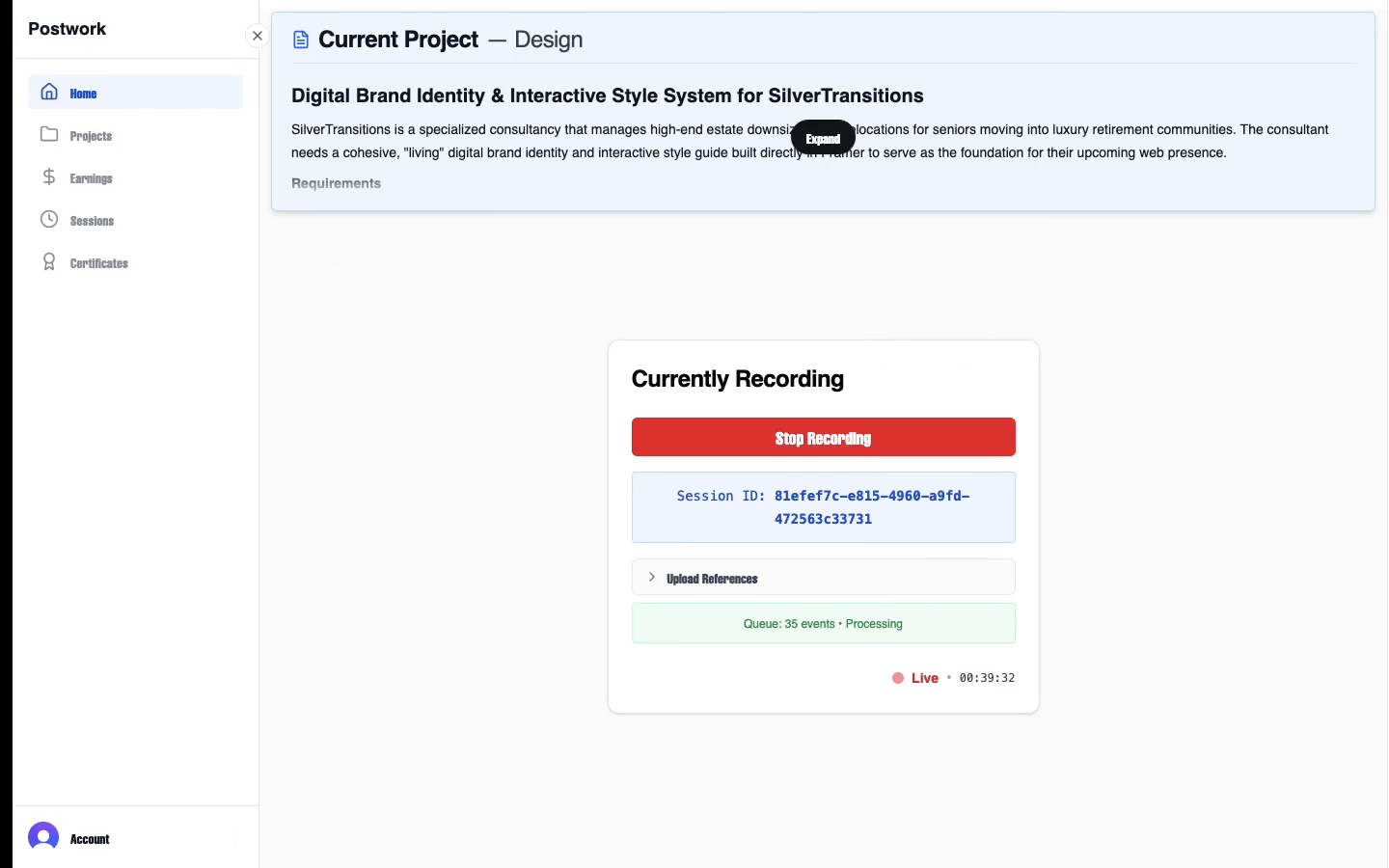 
key(Meta+CommandLeft)
 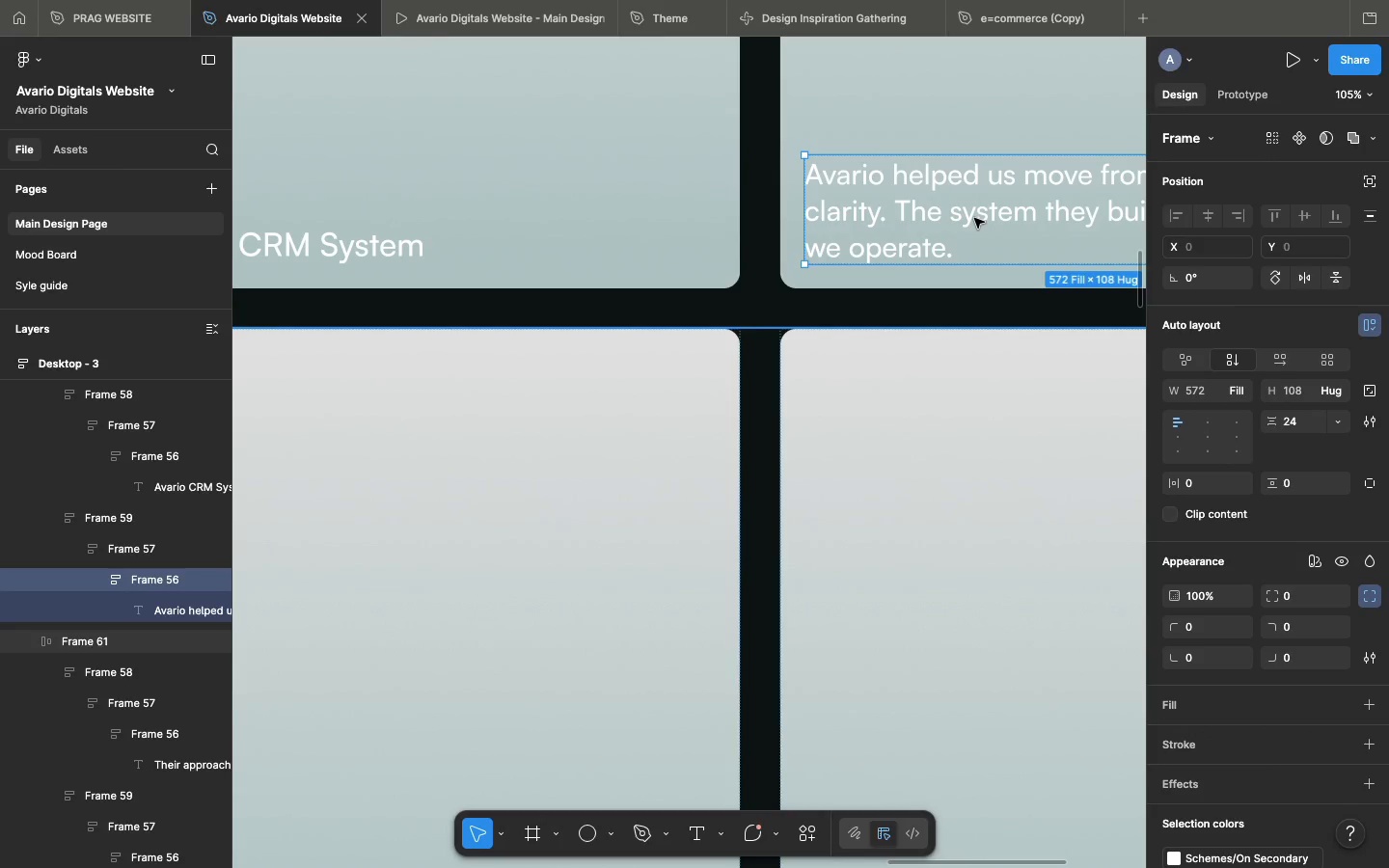 
double_click([974, 218])
 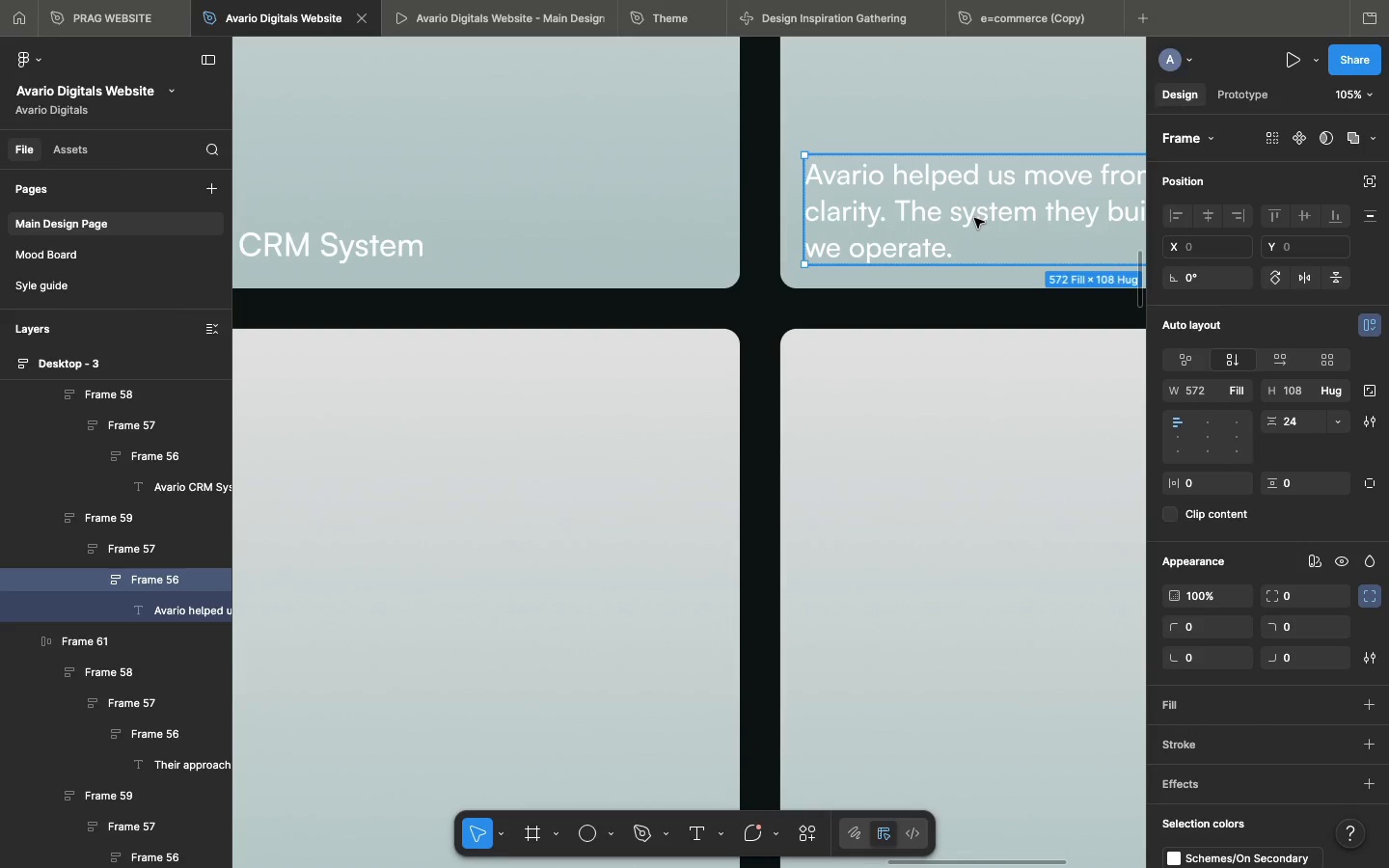 
triple_click([974, 218])
 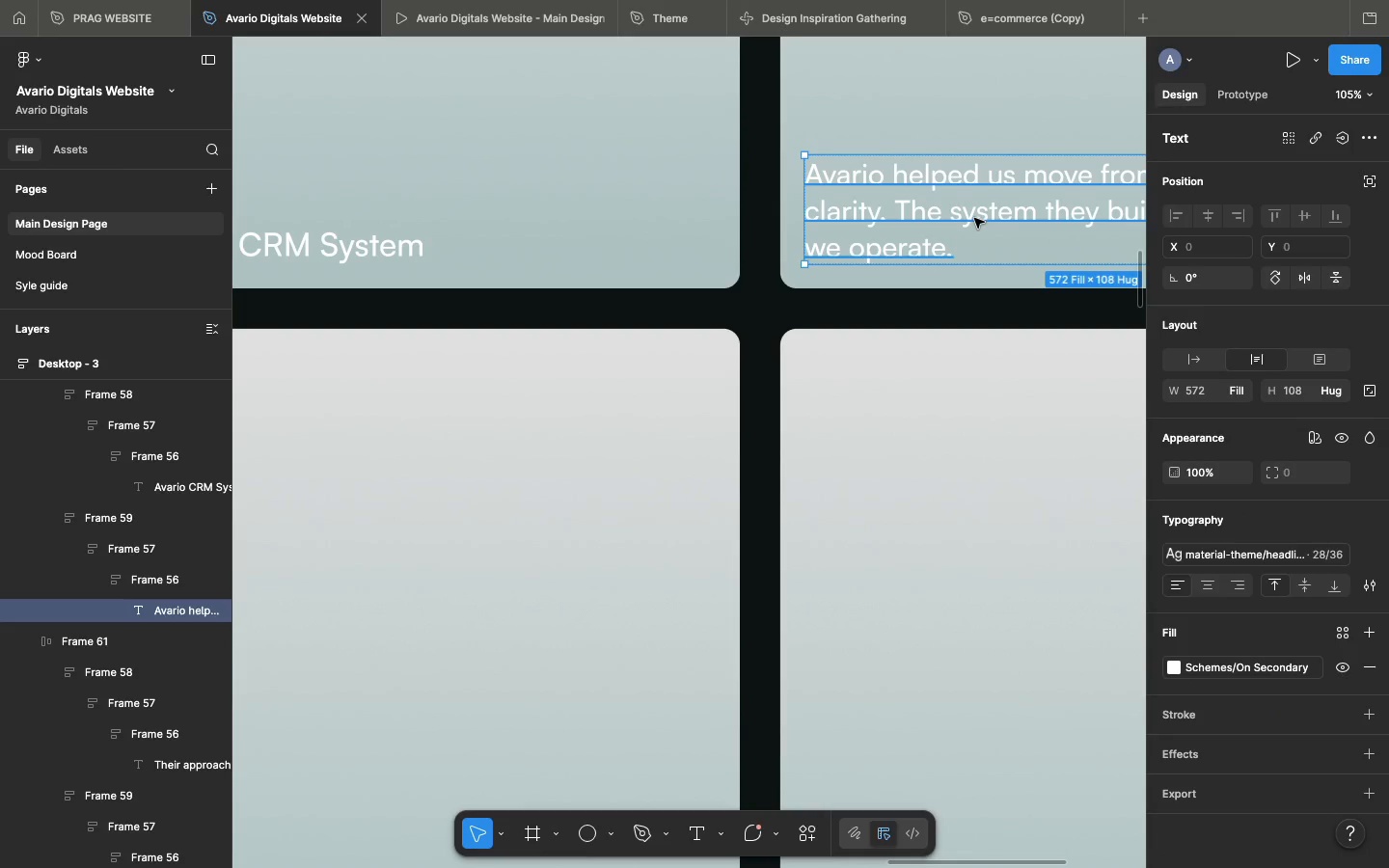 
double_click([974, 218])
 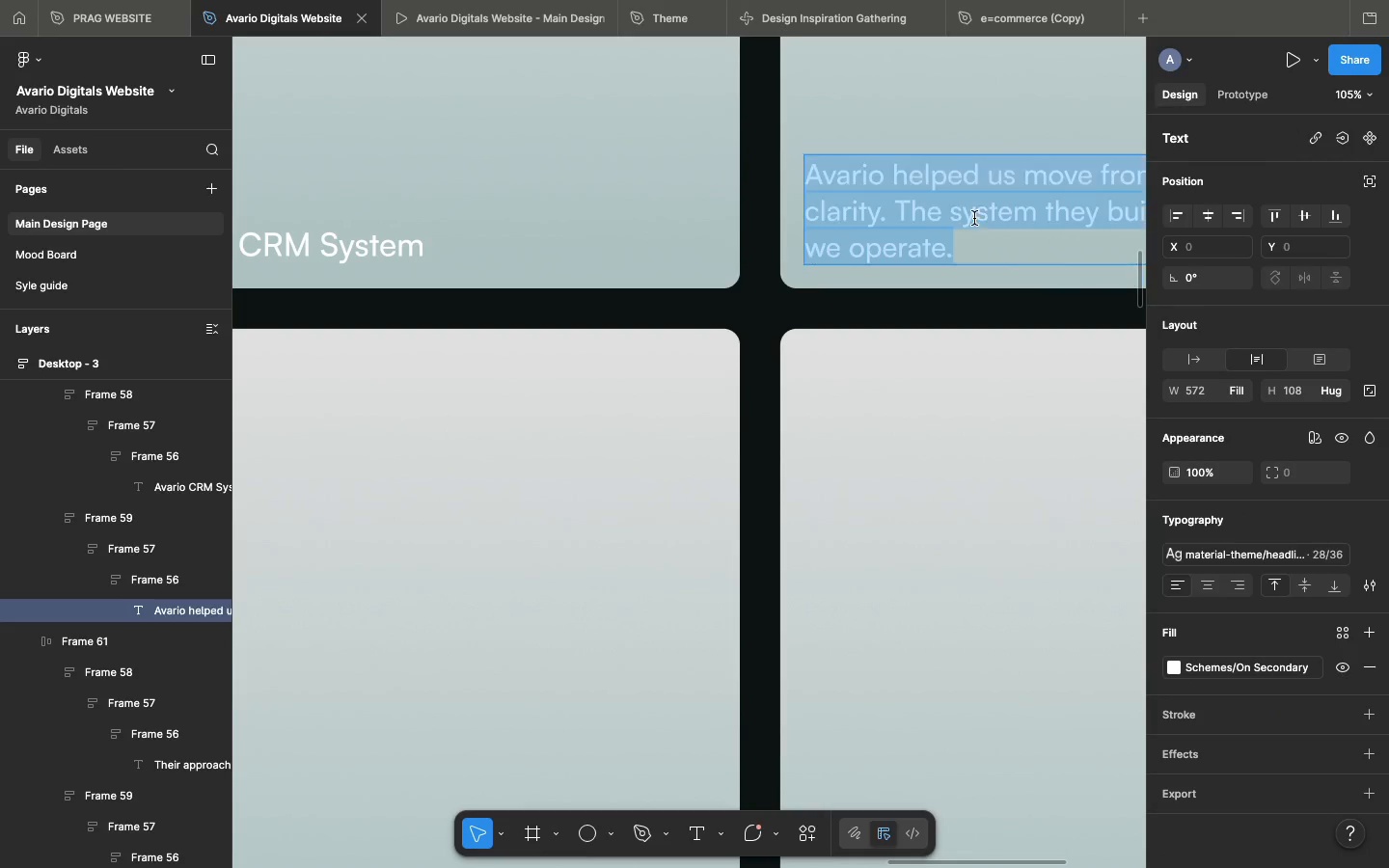 
triple_click([974, 218])
 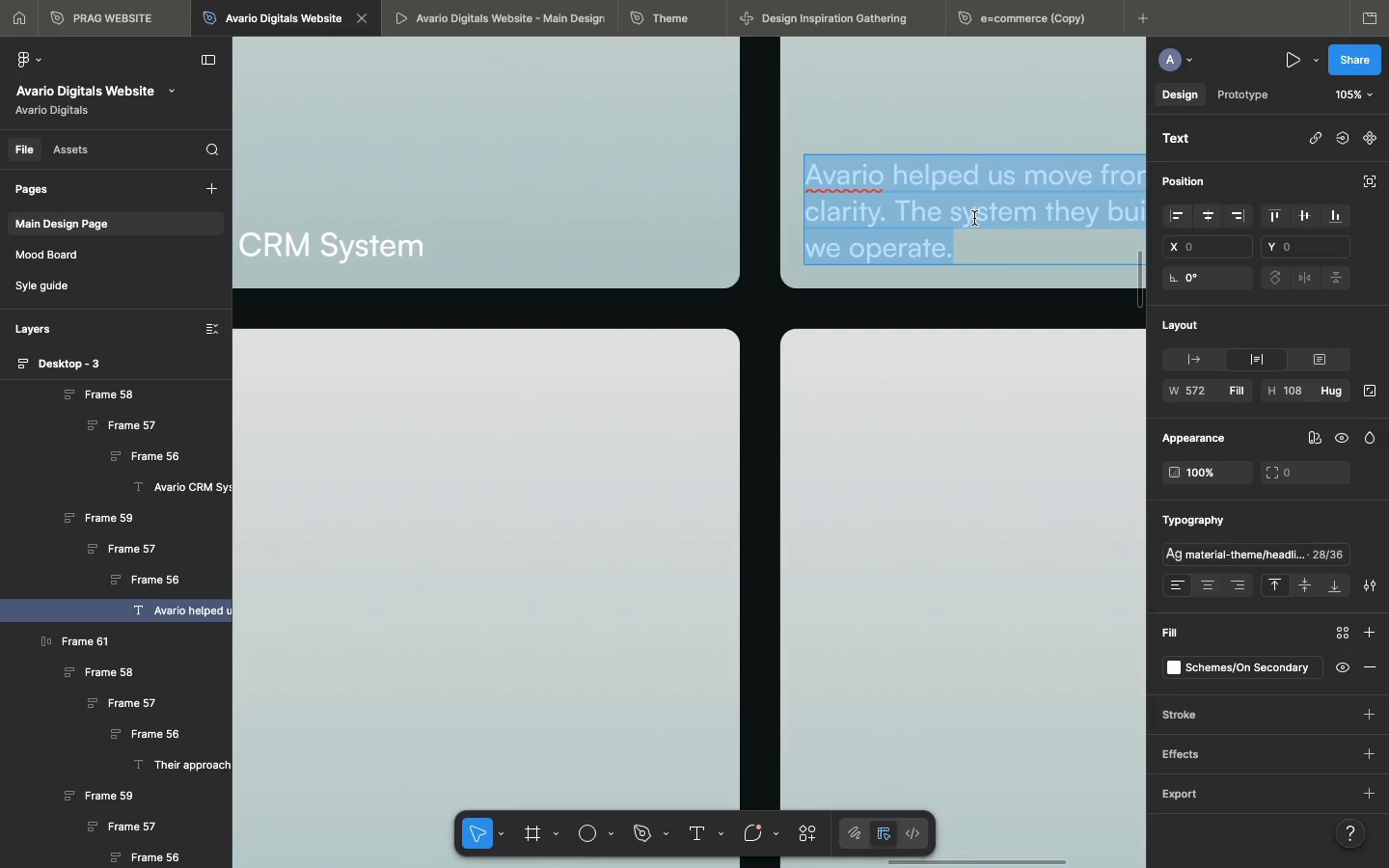 
key(Meta+V)
 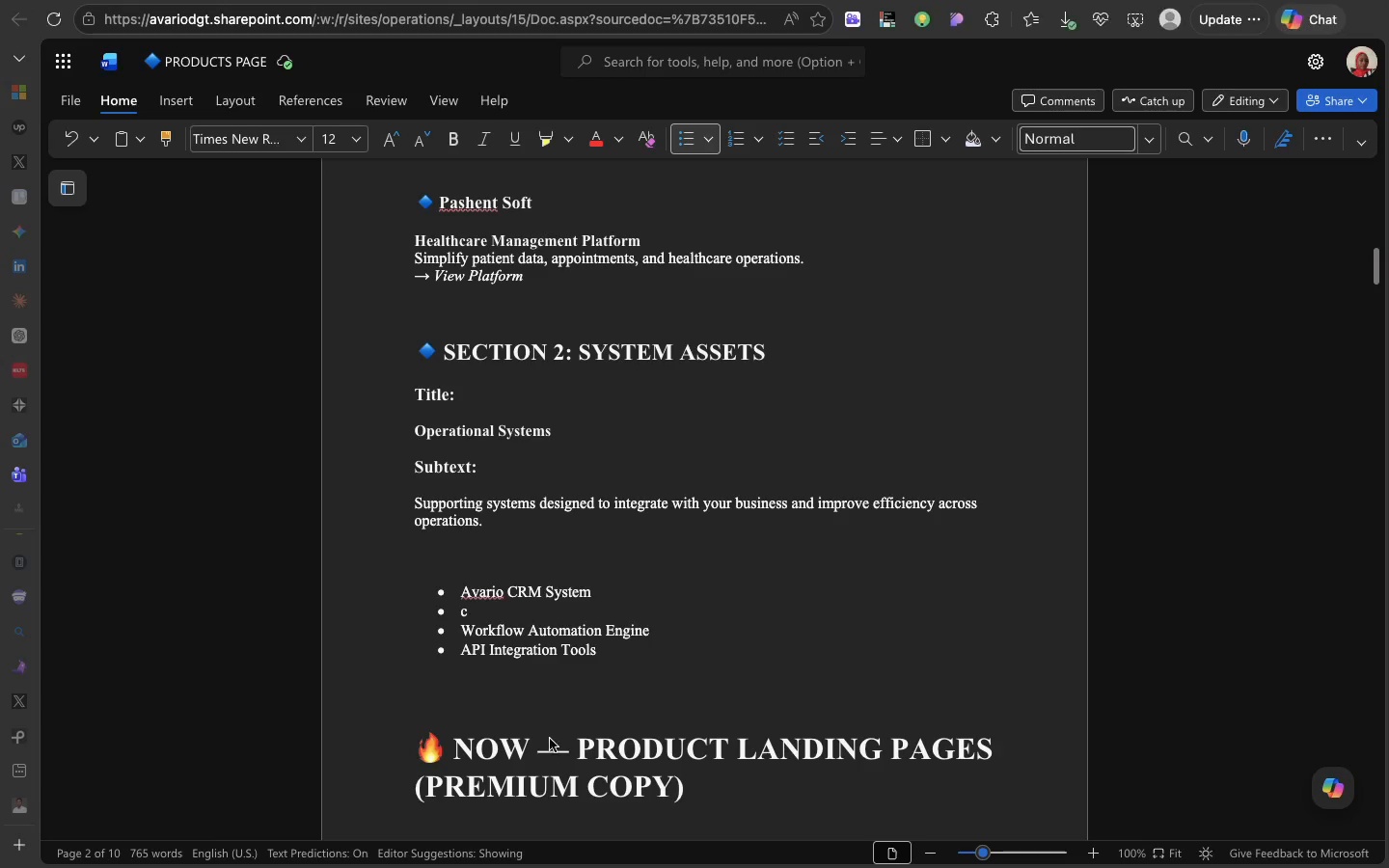 
wait(6.78)
 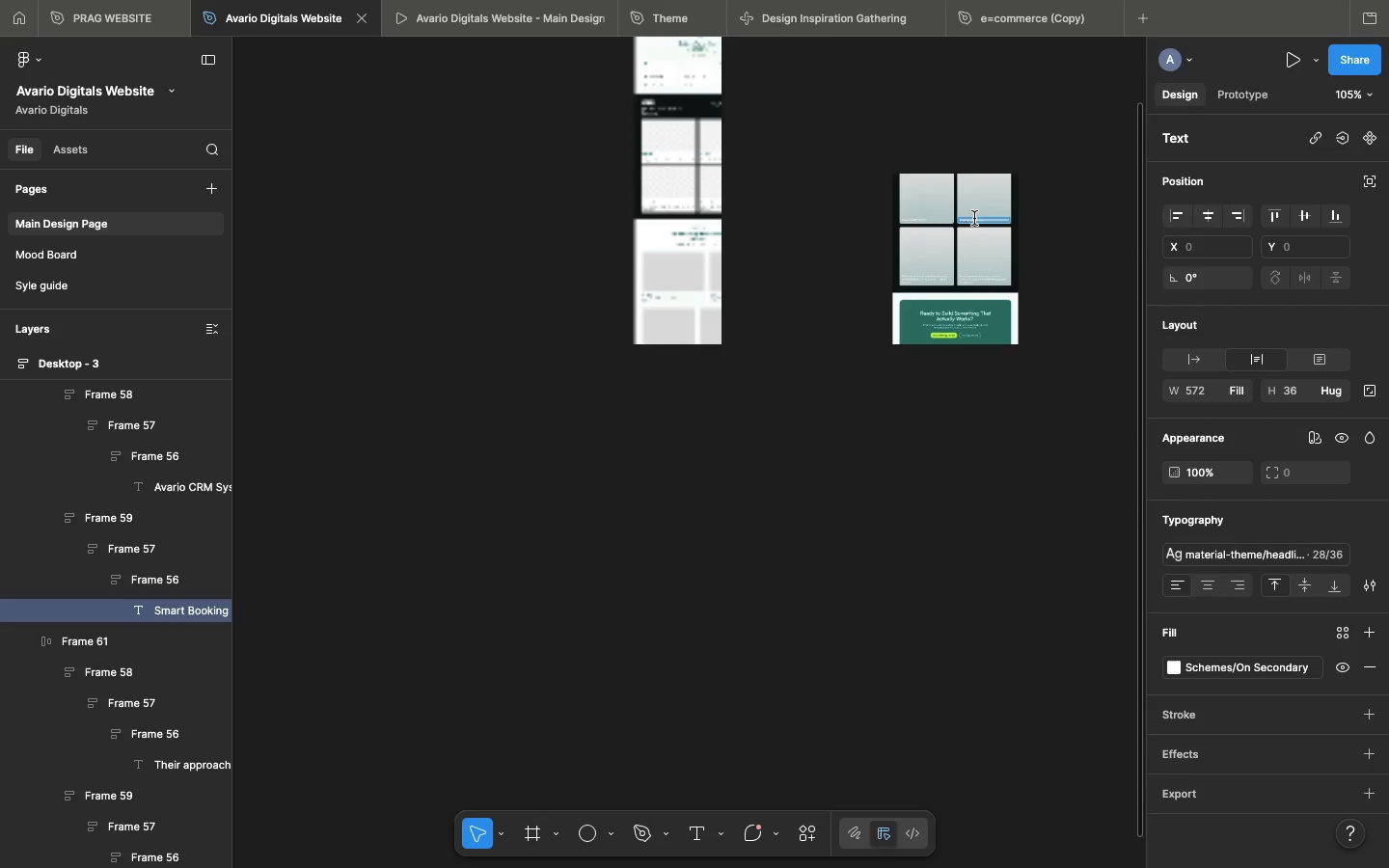 
key(Meta+Z)
 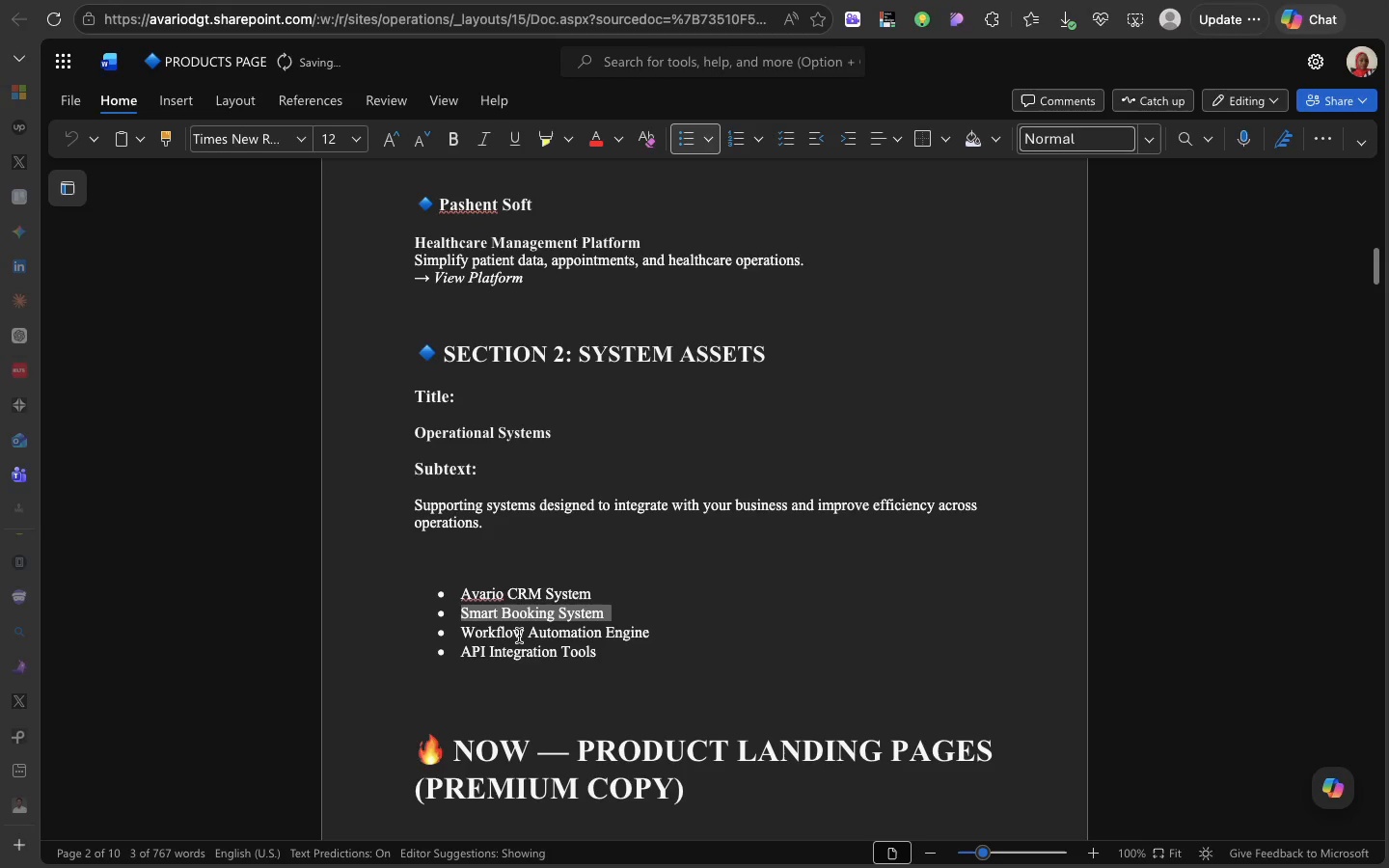 
double_click([519, 636])
 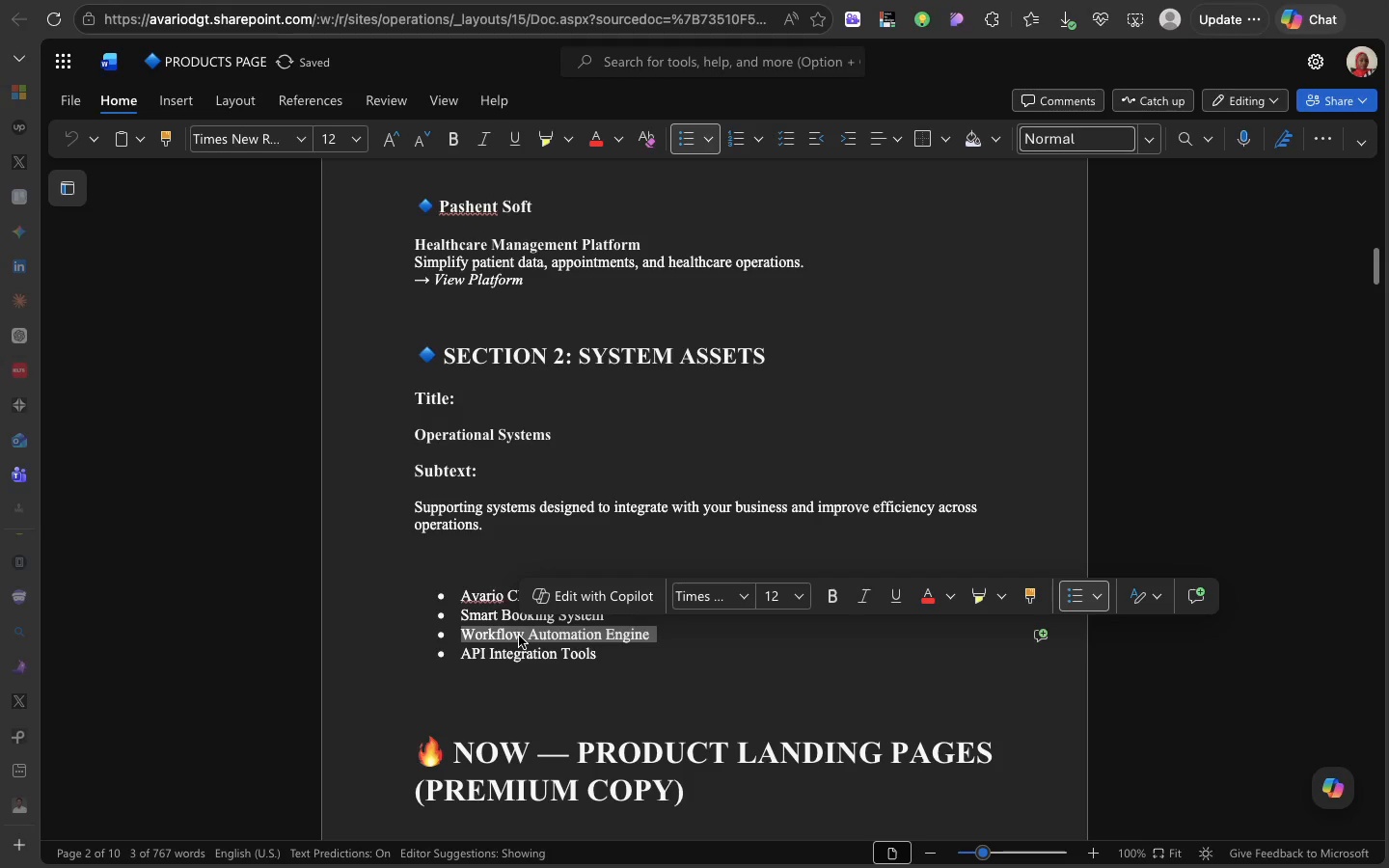 
triple_click([519, 636])
 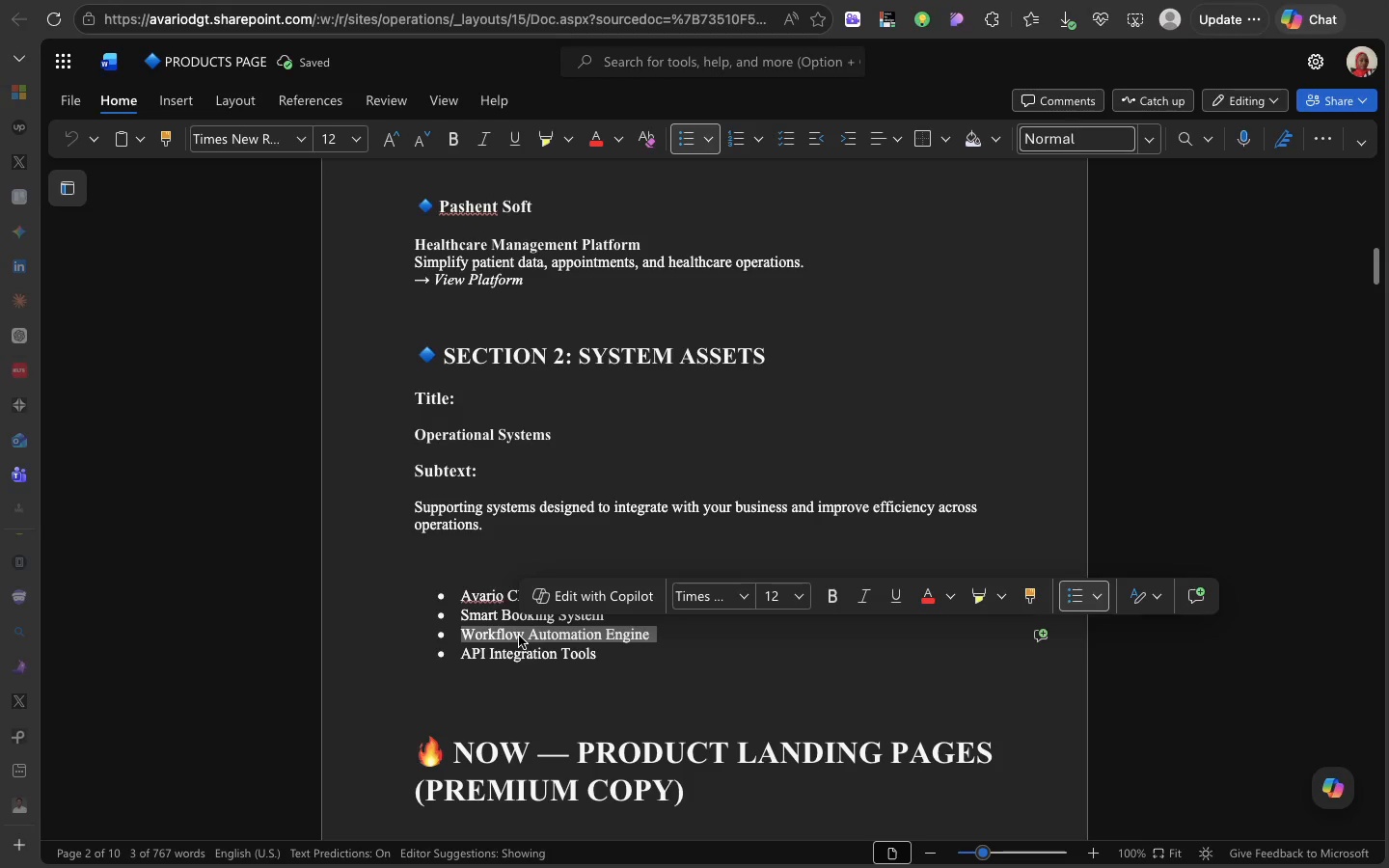 
key(Meta+C)
 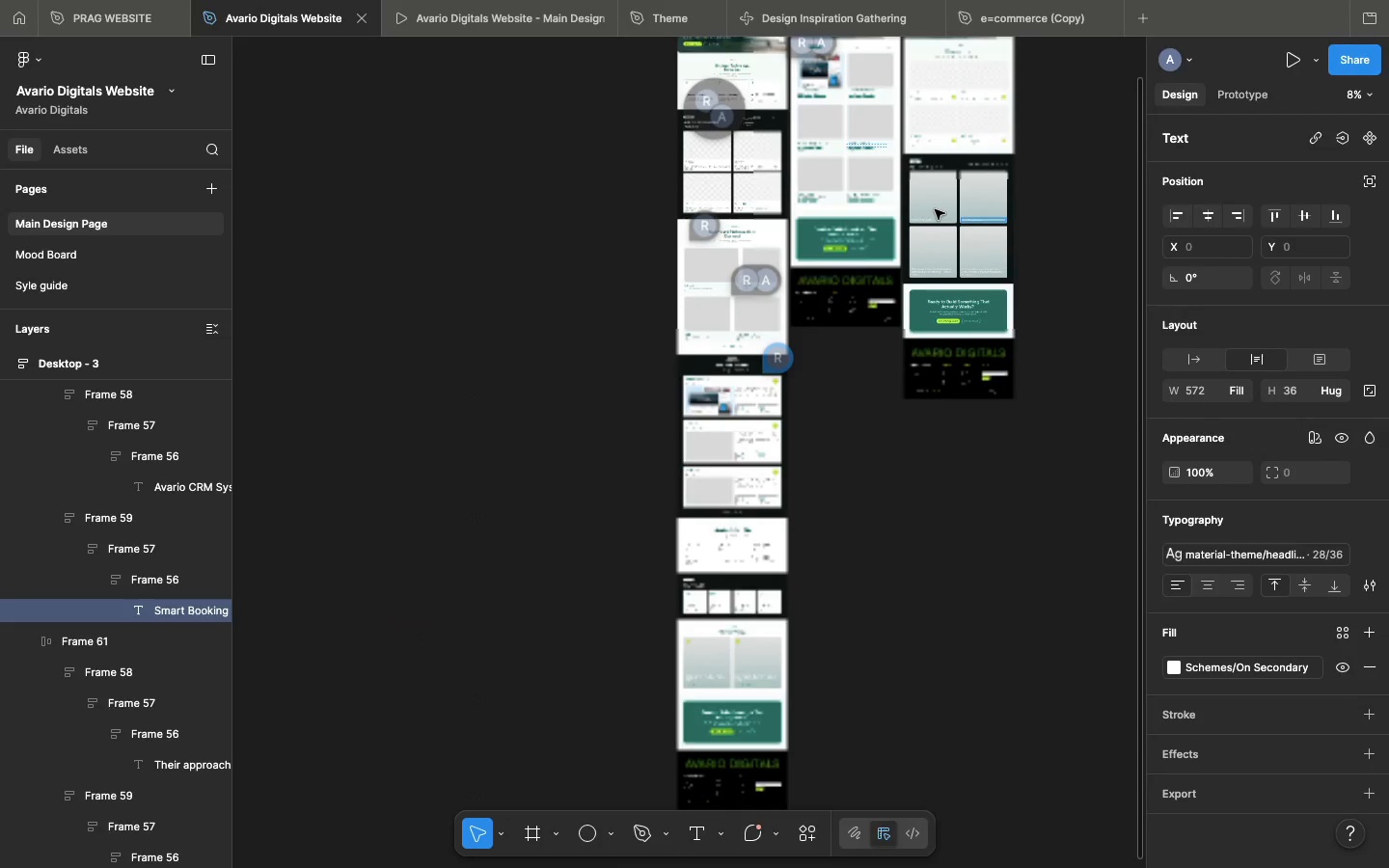 
mouse_move([931, 273])
 